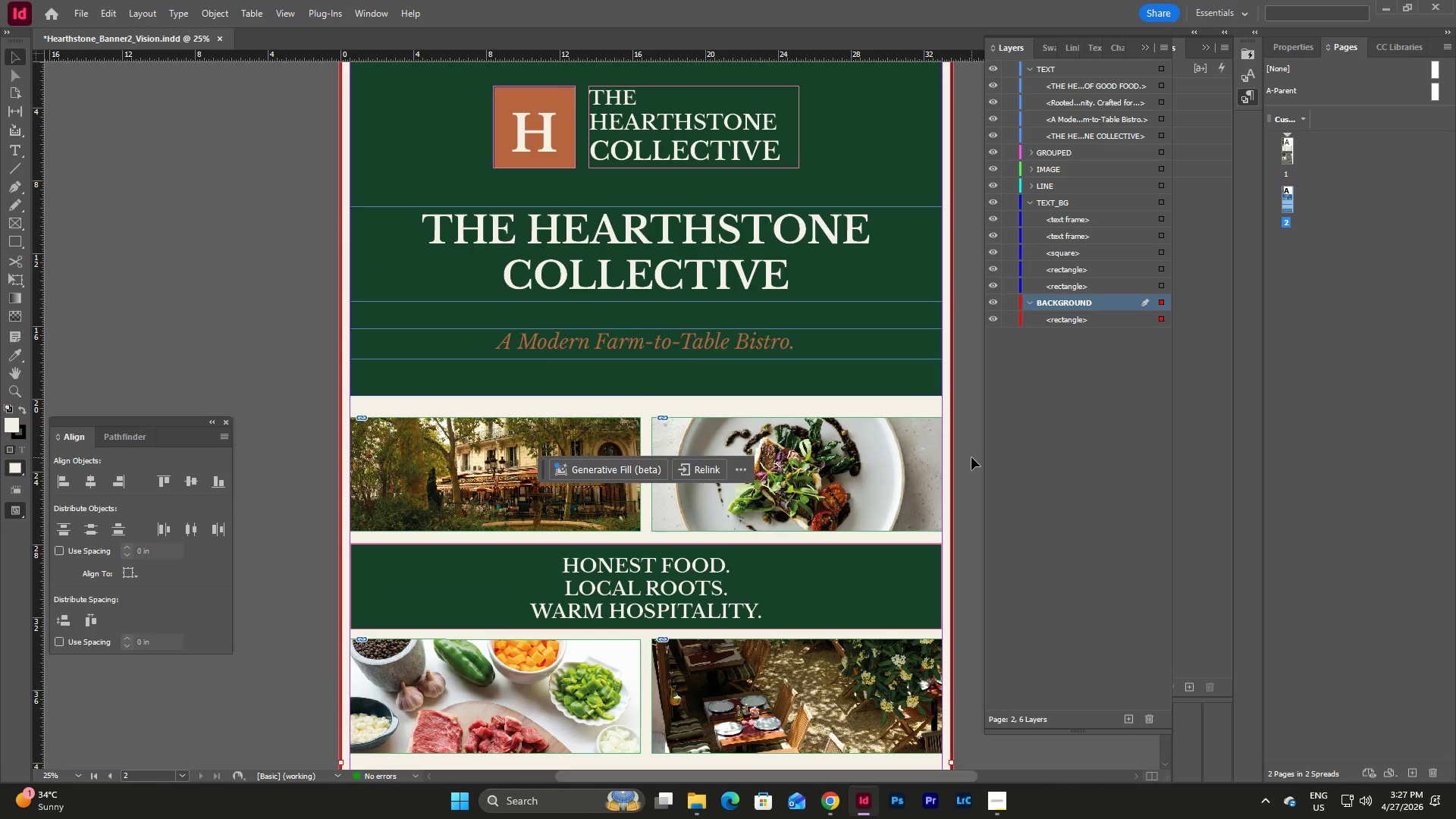 
scroll: coordinate [971, 457], scroll_direction: down, amount: 3.0
 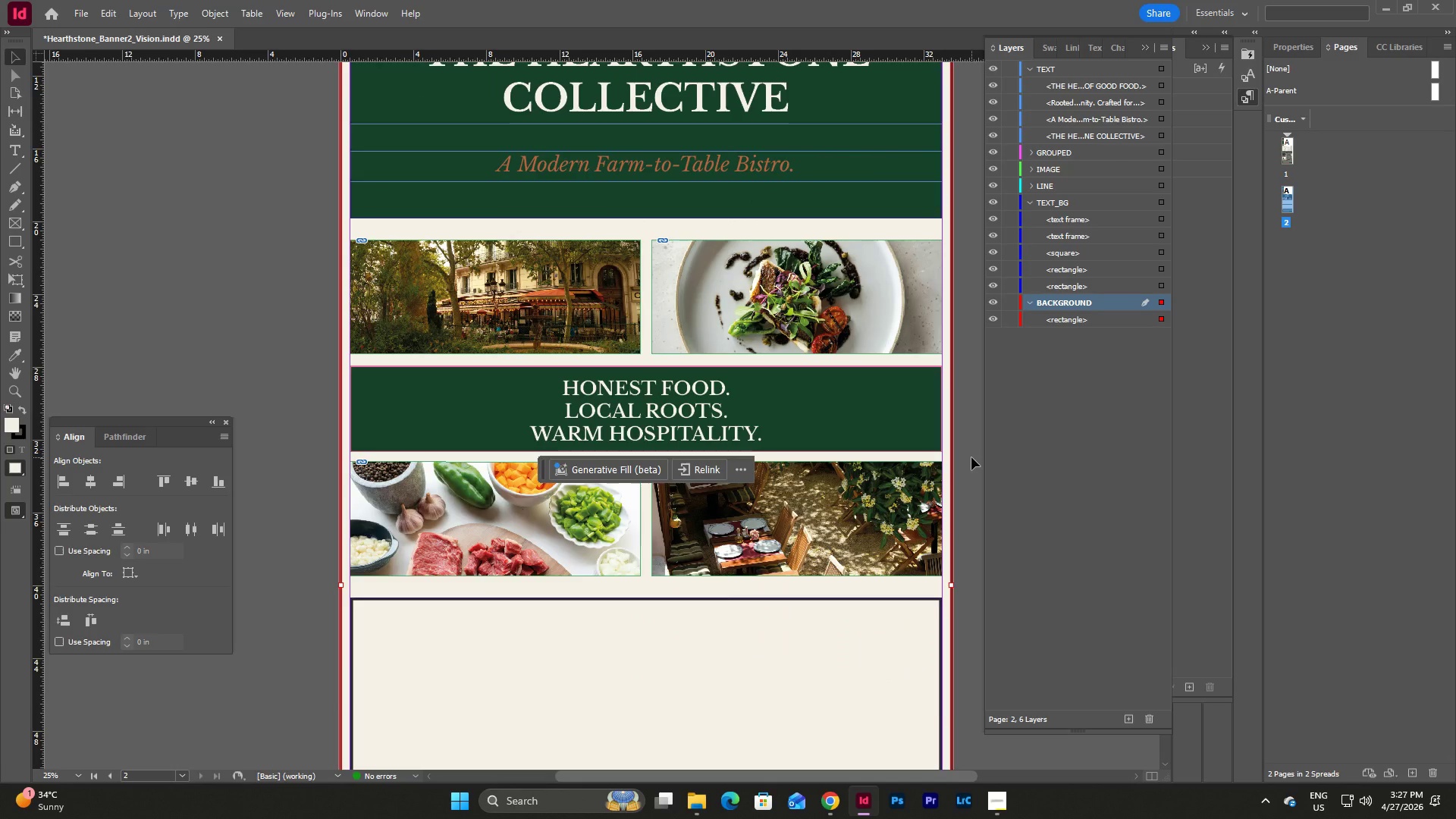 
wait(5.88)
 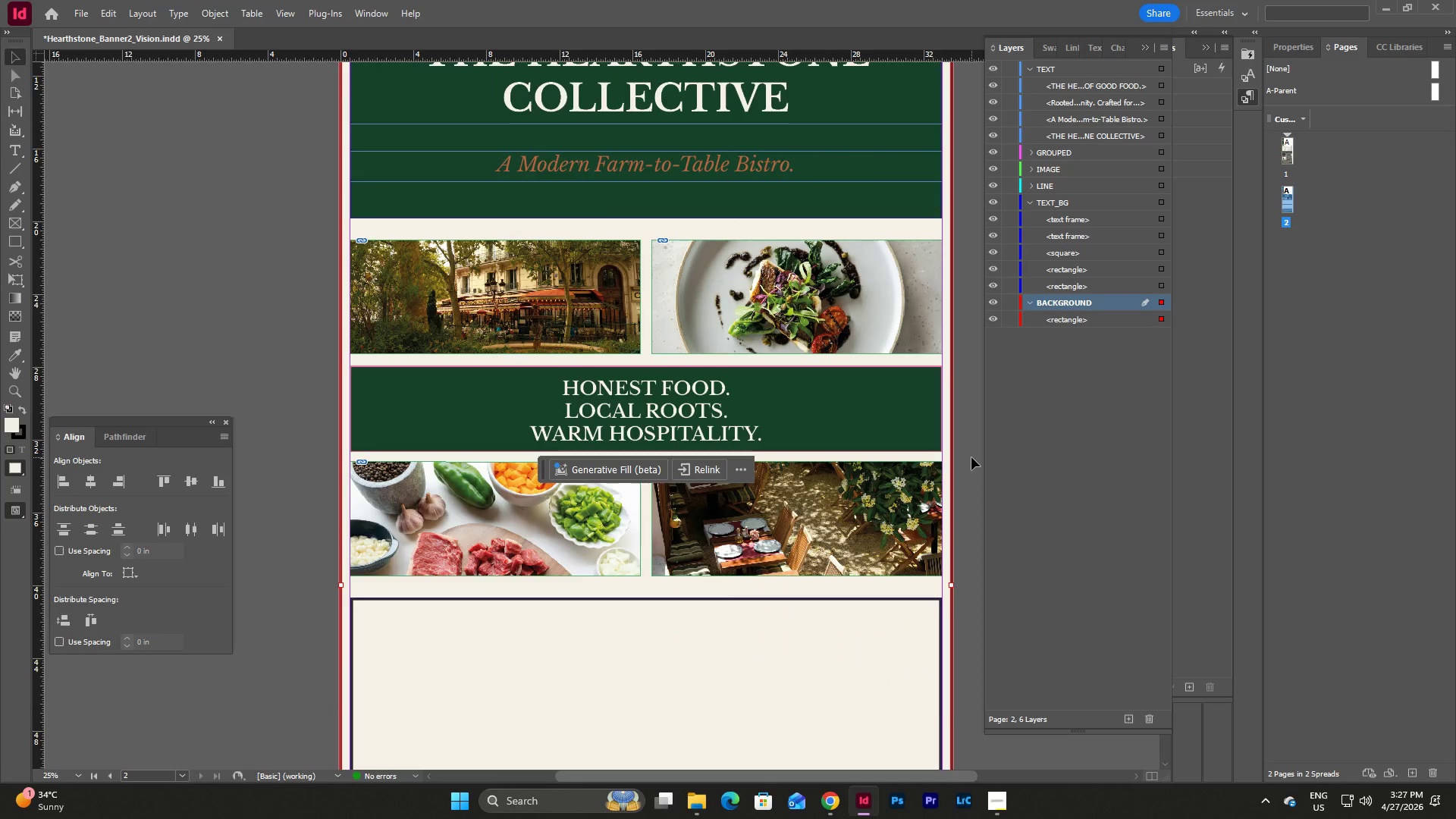 
double_click([613, 390])
 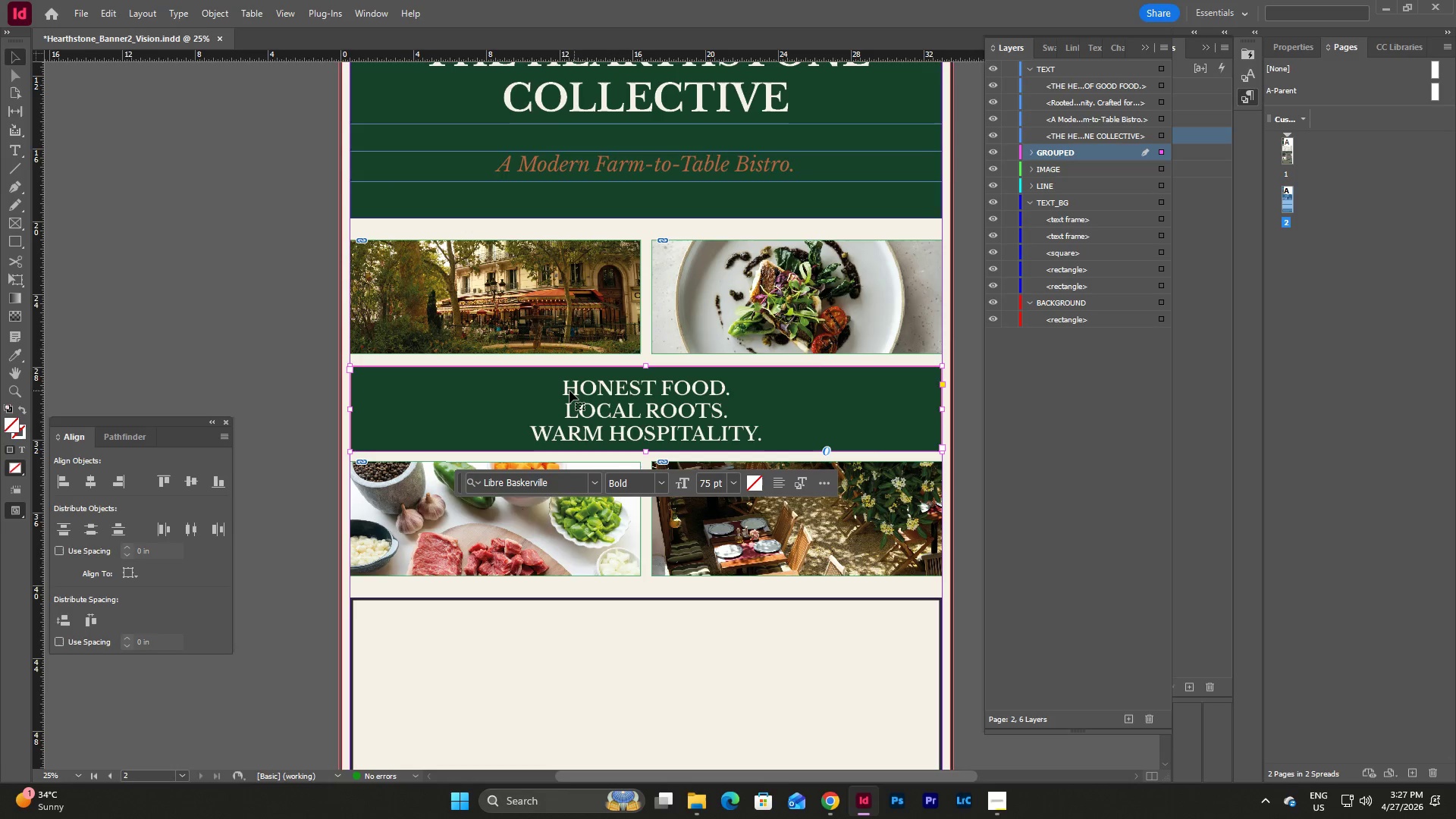 
triple_click([570, 391])
 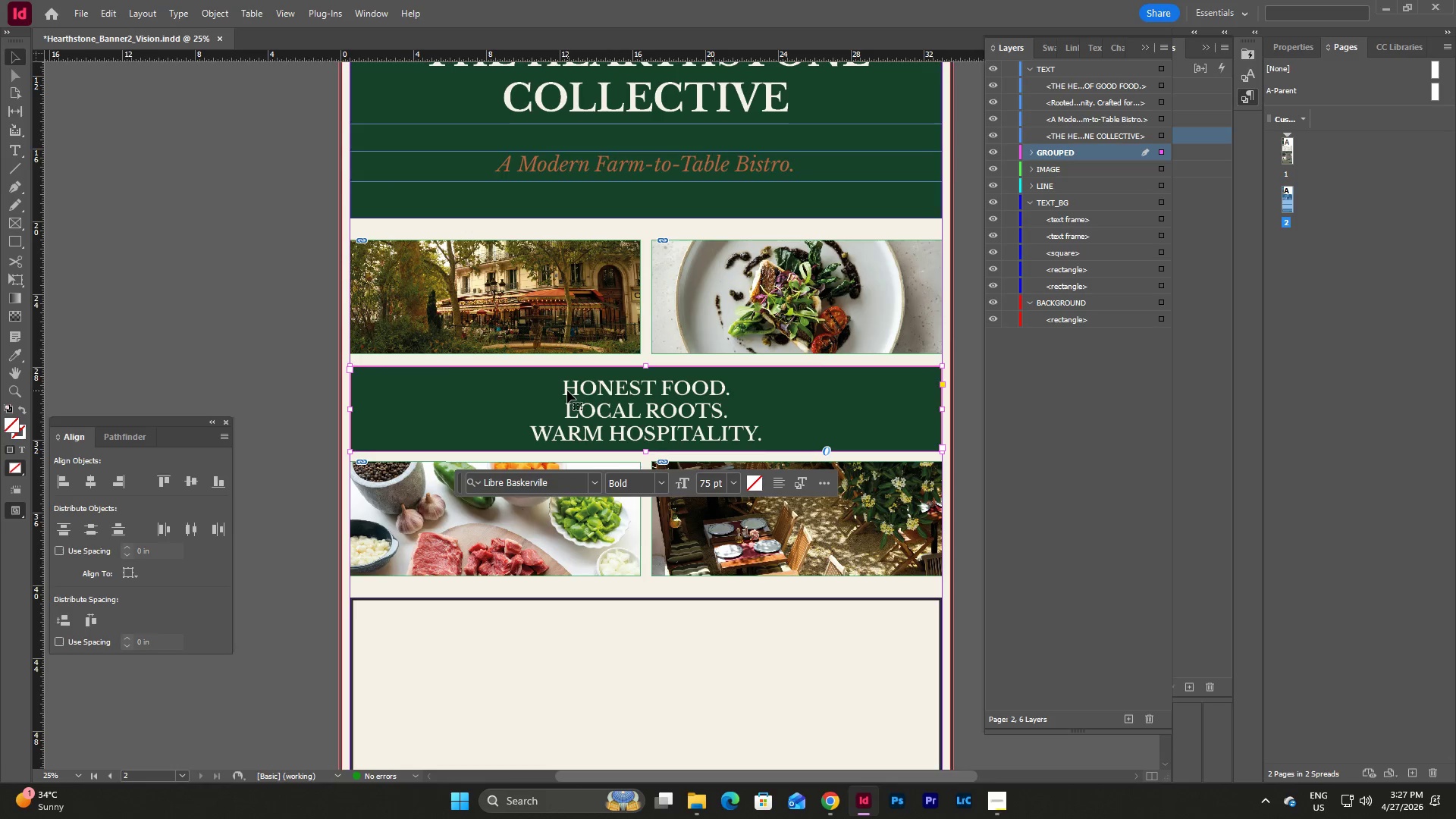 
double_click([567, 391])
 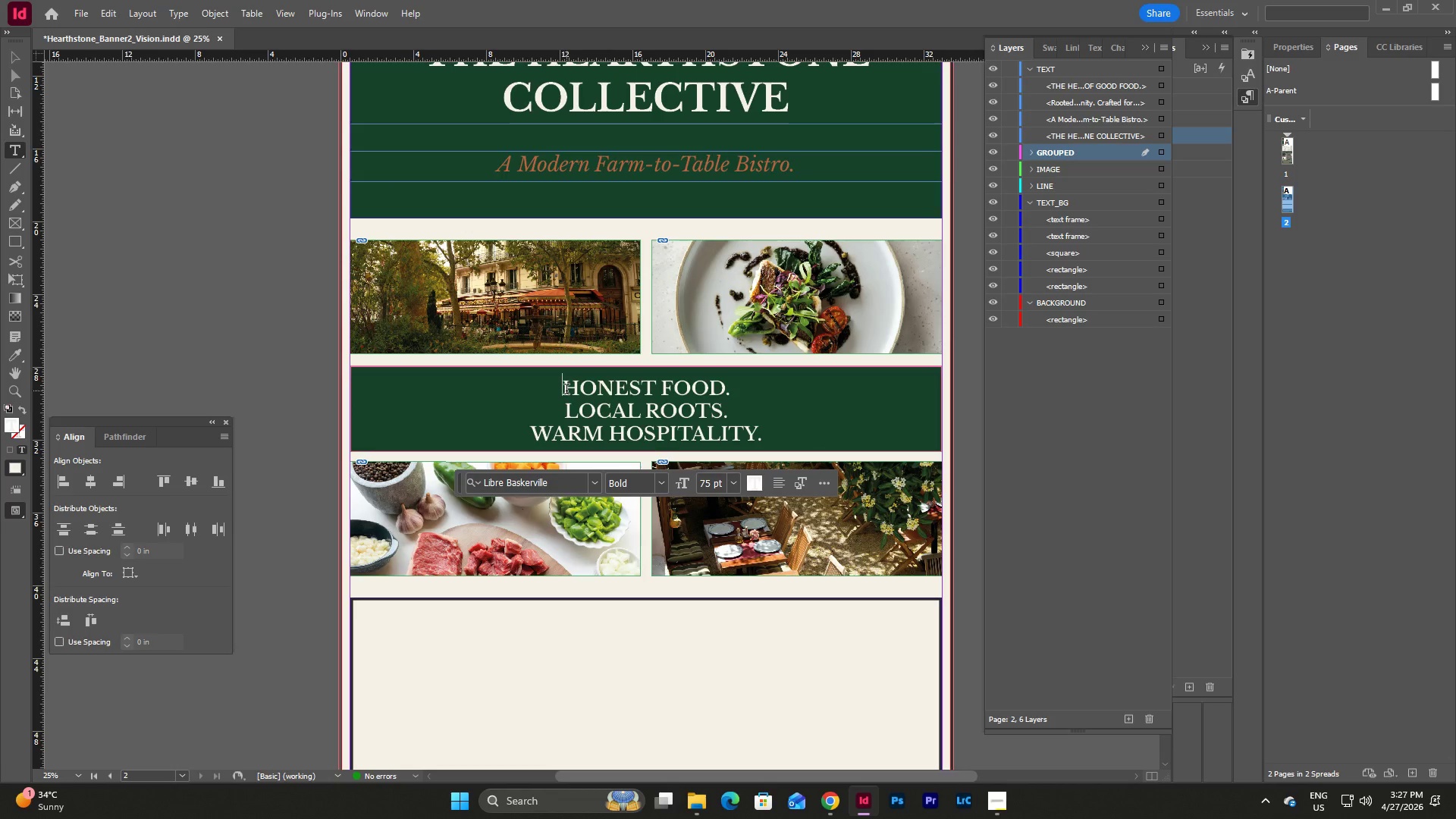 
left_click_drag(start_coordinate=[566, 391], to_coordinate=[652, 389])
 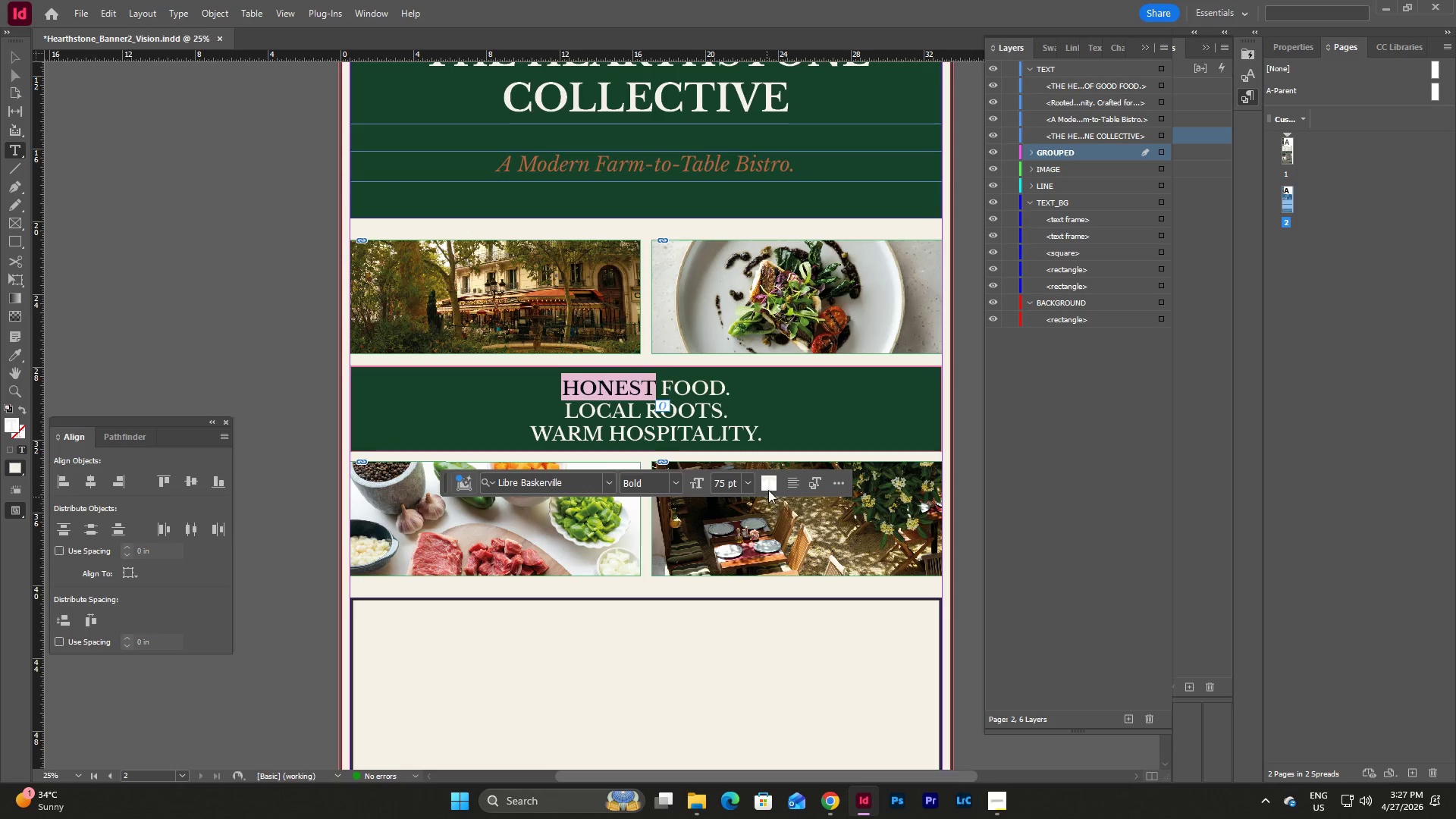 
left_click([766, 482])
 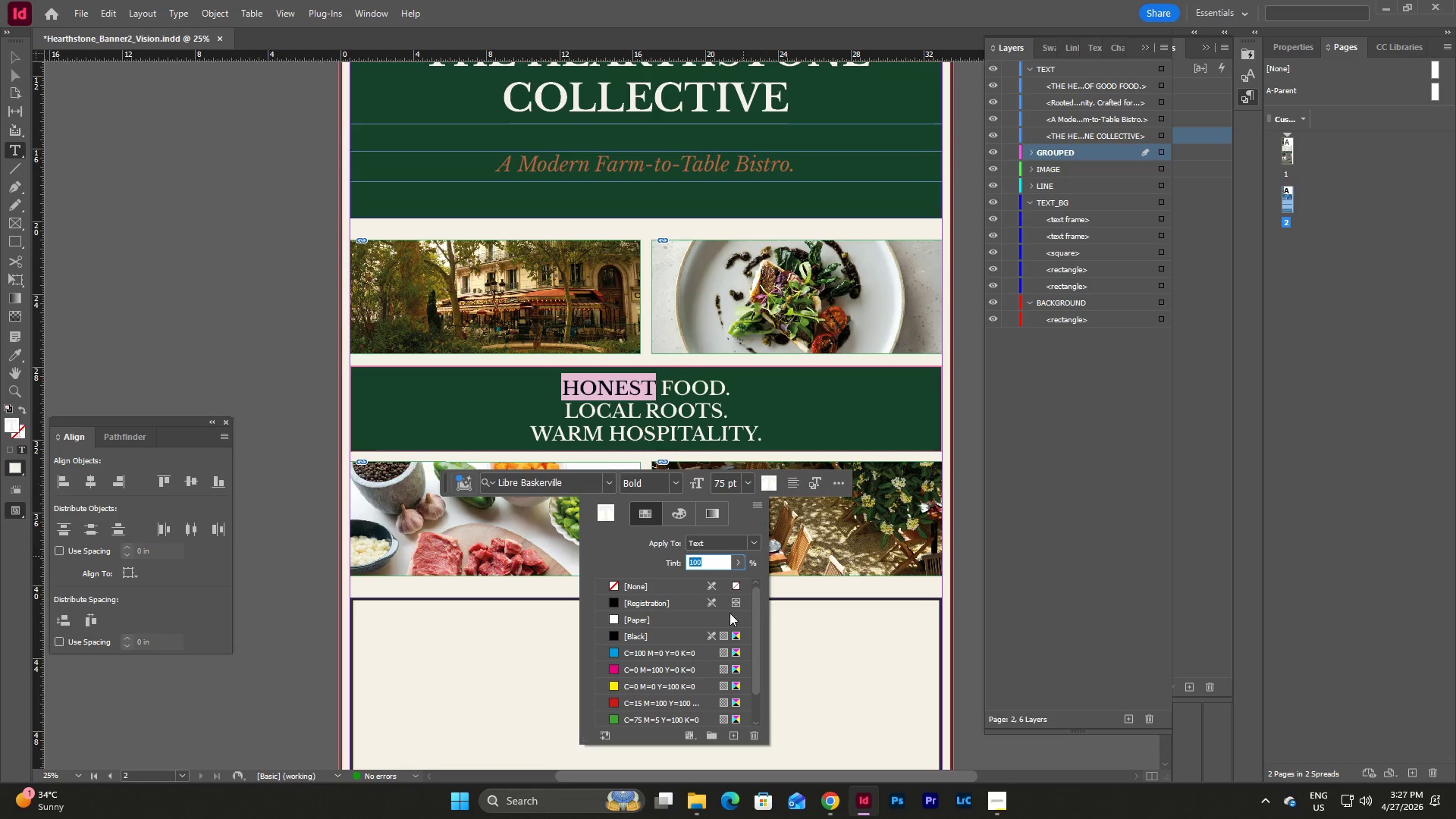 
scroll: coordinate [710, 645], scroll_direction: down, amount: 6.0
 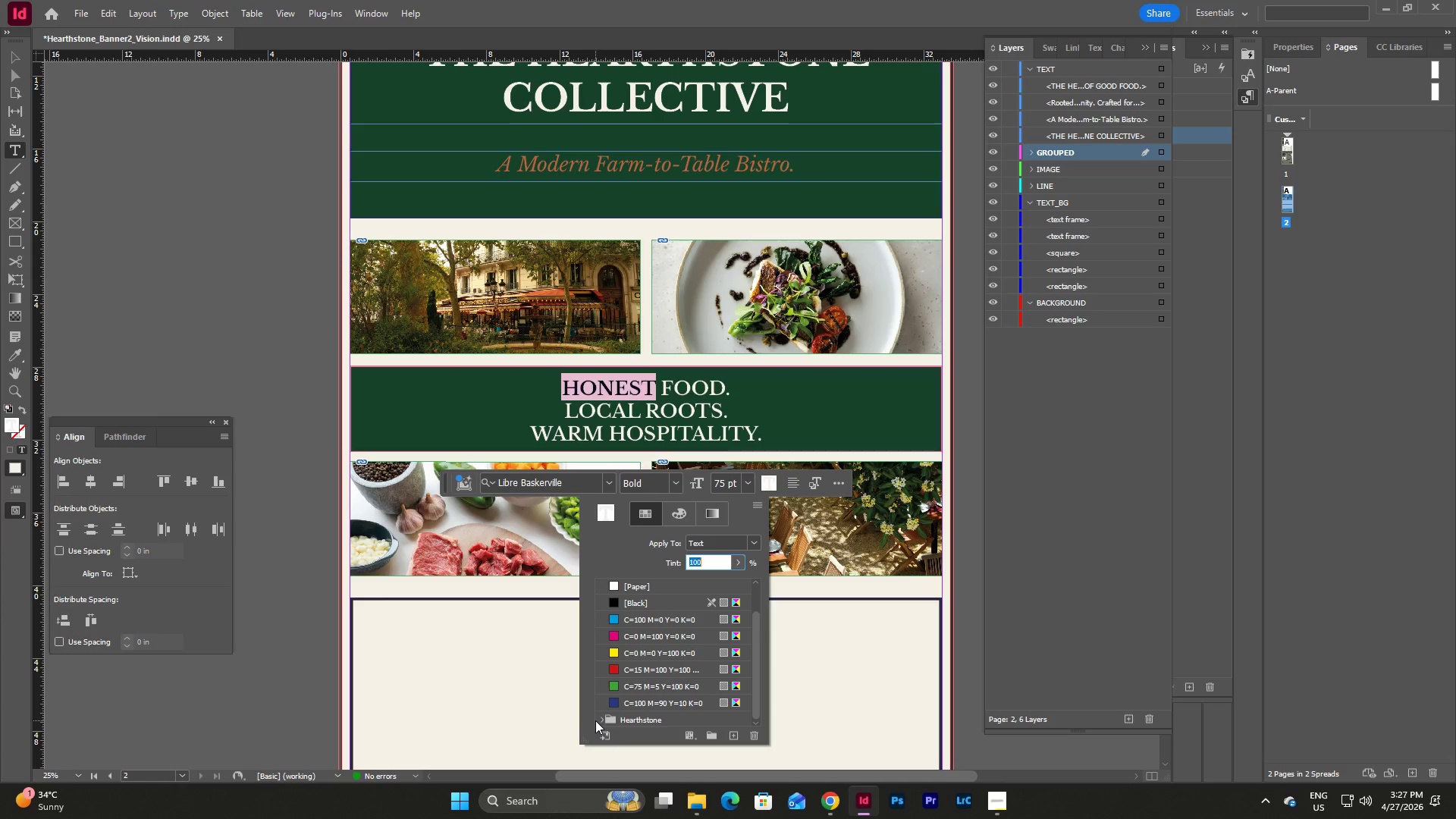 
left_click([604, 721])
 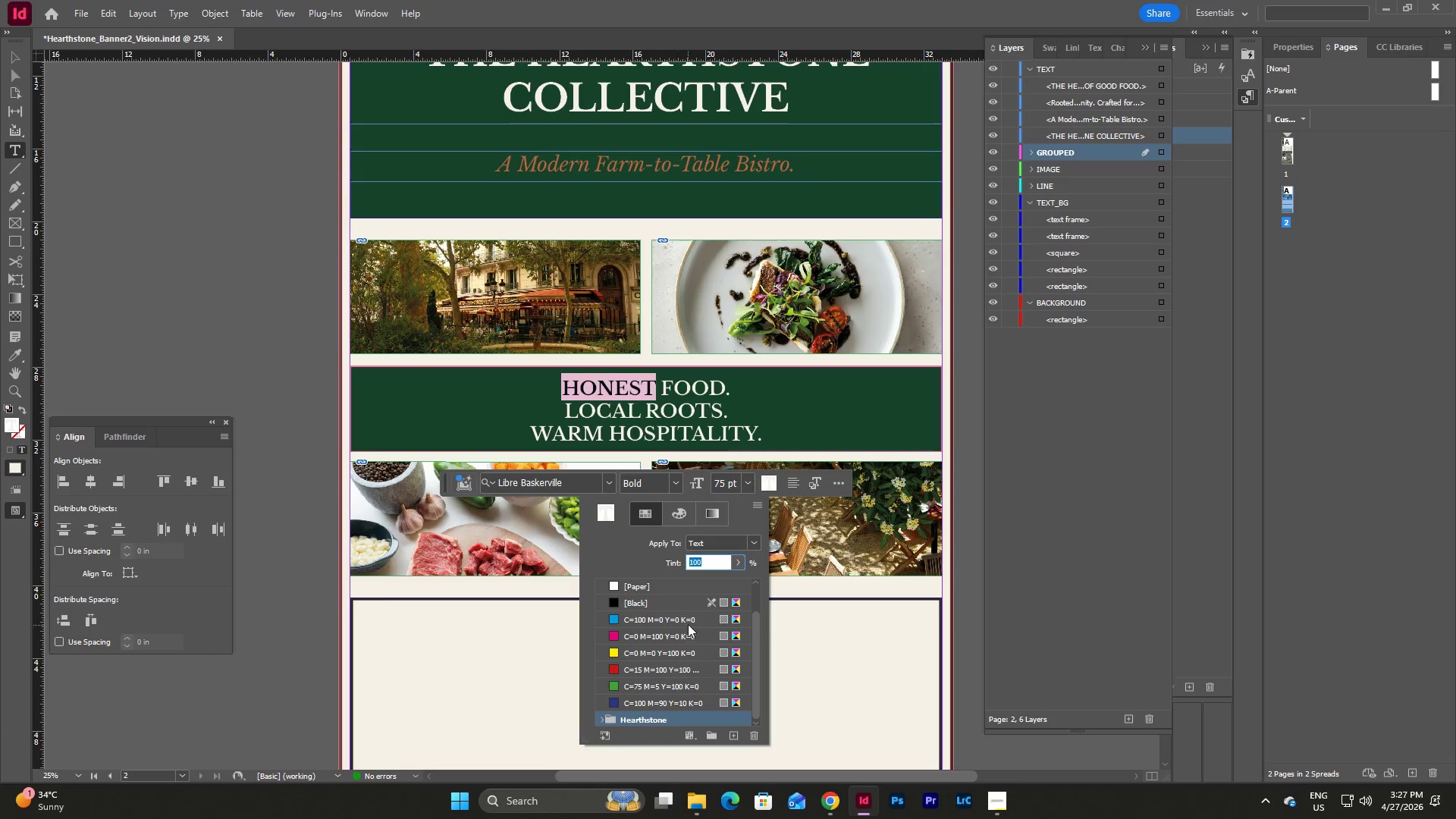 
scroll: coordinate [689, 624], scroll_direction: down, amount: 3.0
 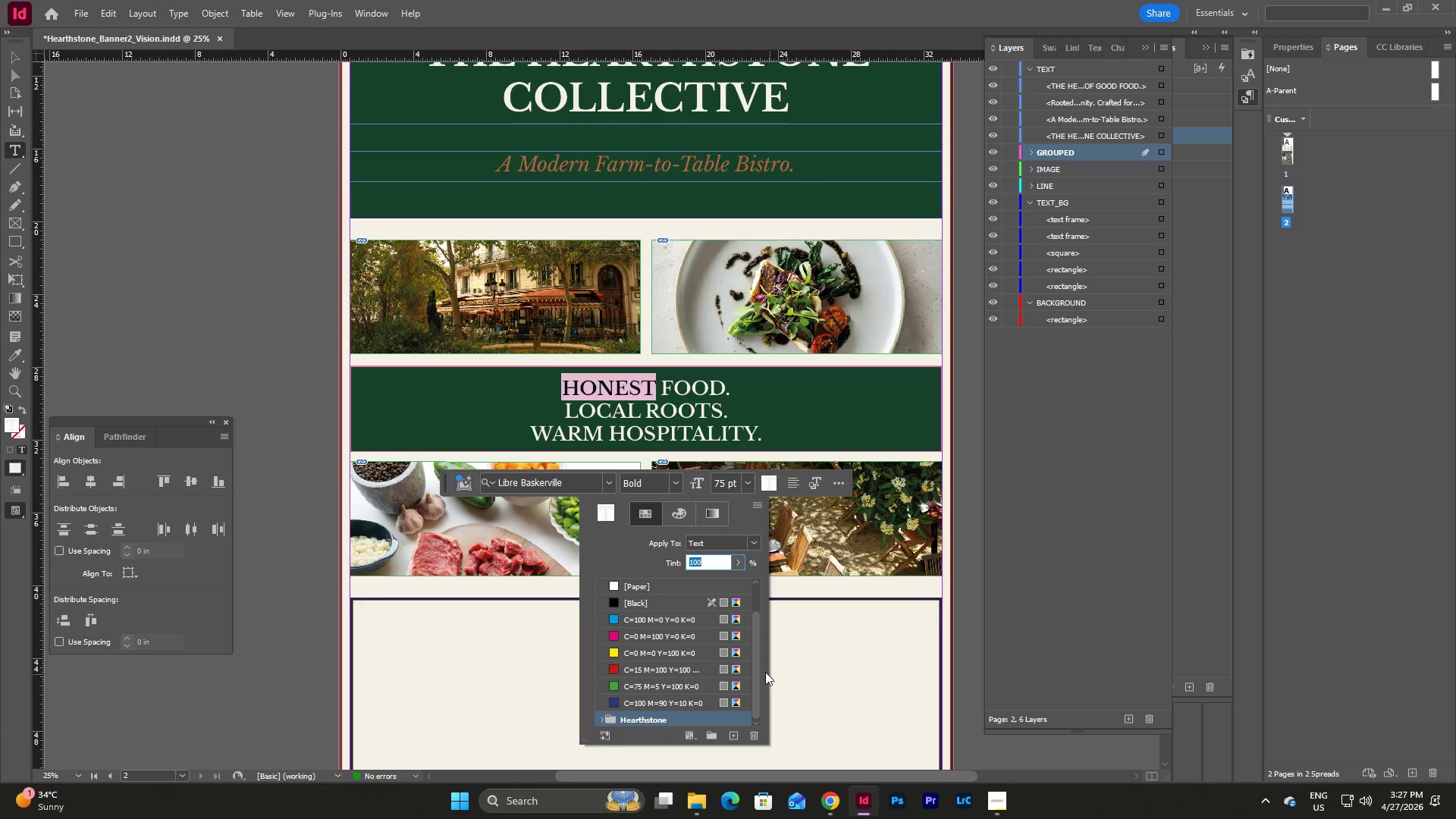 
left_click_drag(start_coordinate=[758, 670], to_coordinate=[753, 720])
 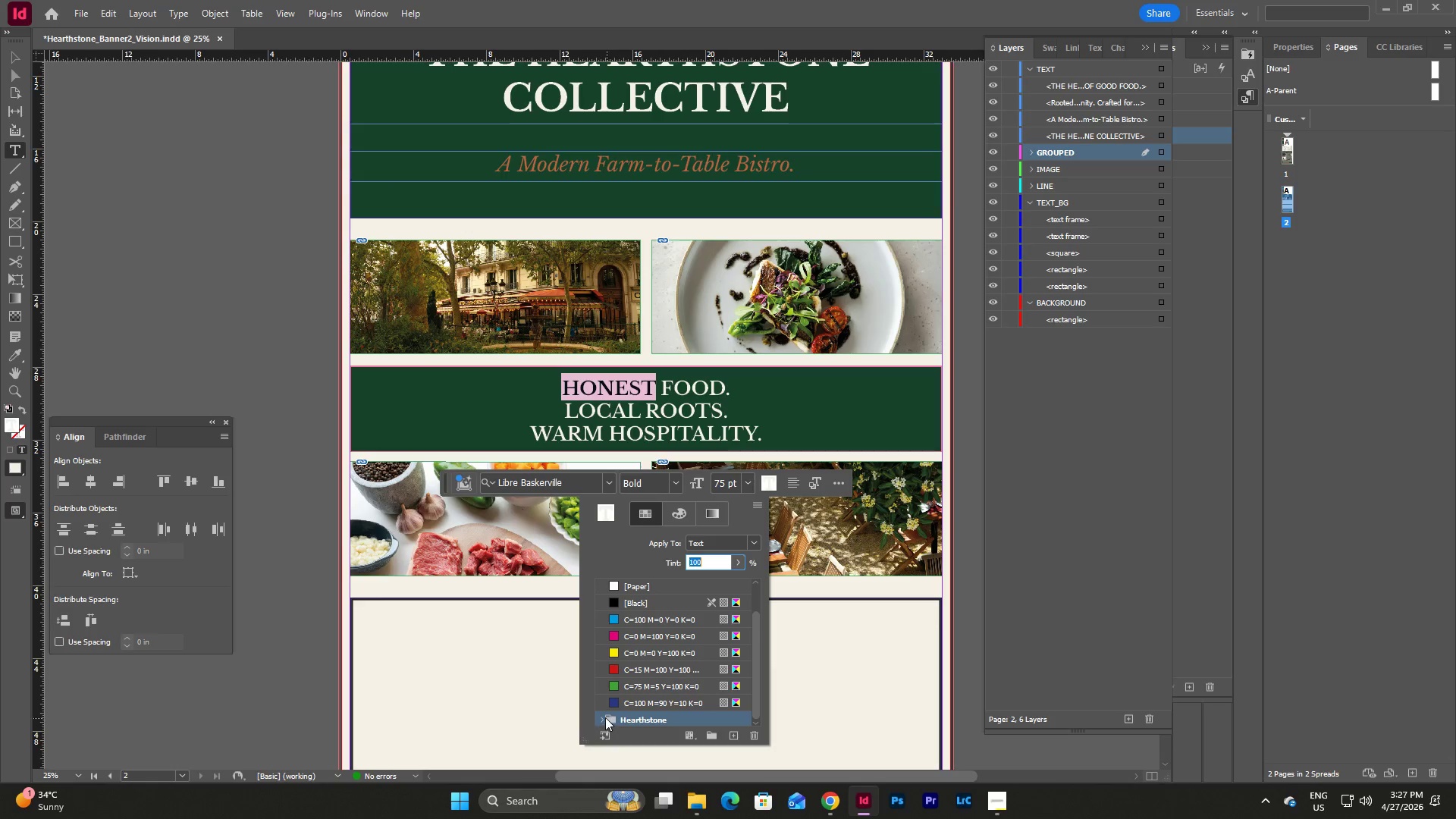 
left_click([605, 717])
 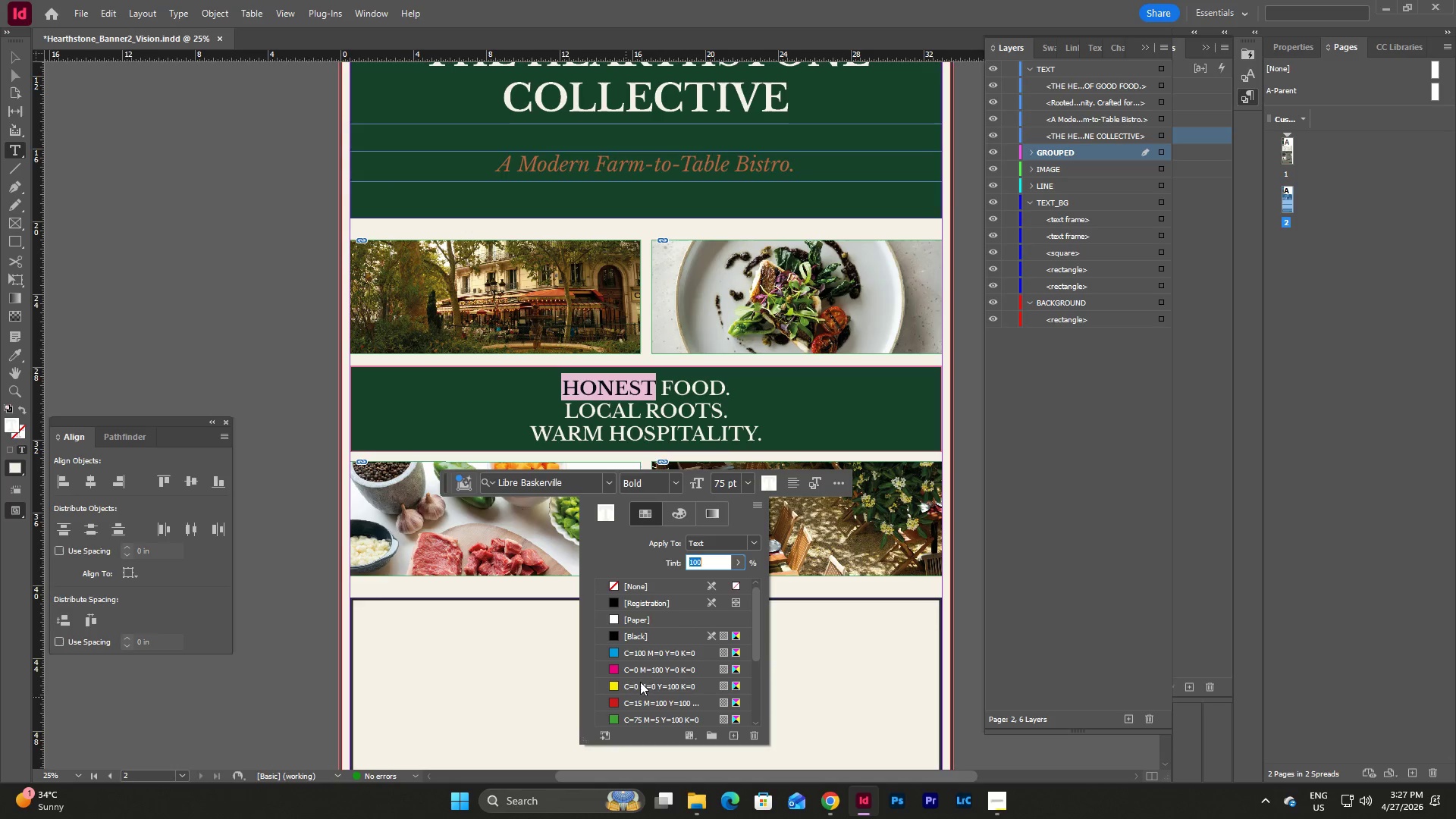 
scroll: coordinate [651, 647], scroll_direction: down, amount: 10.0
 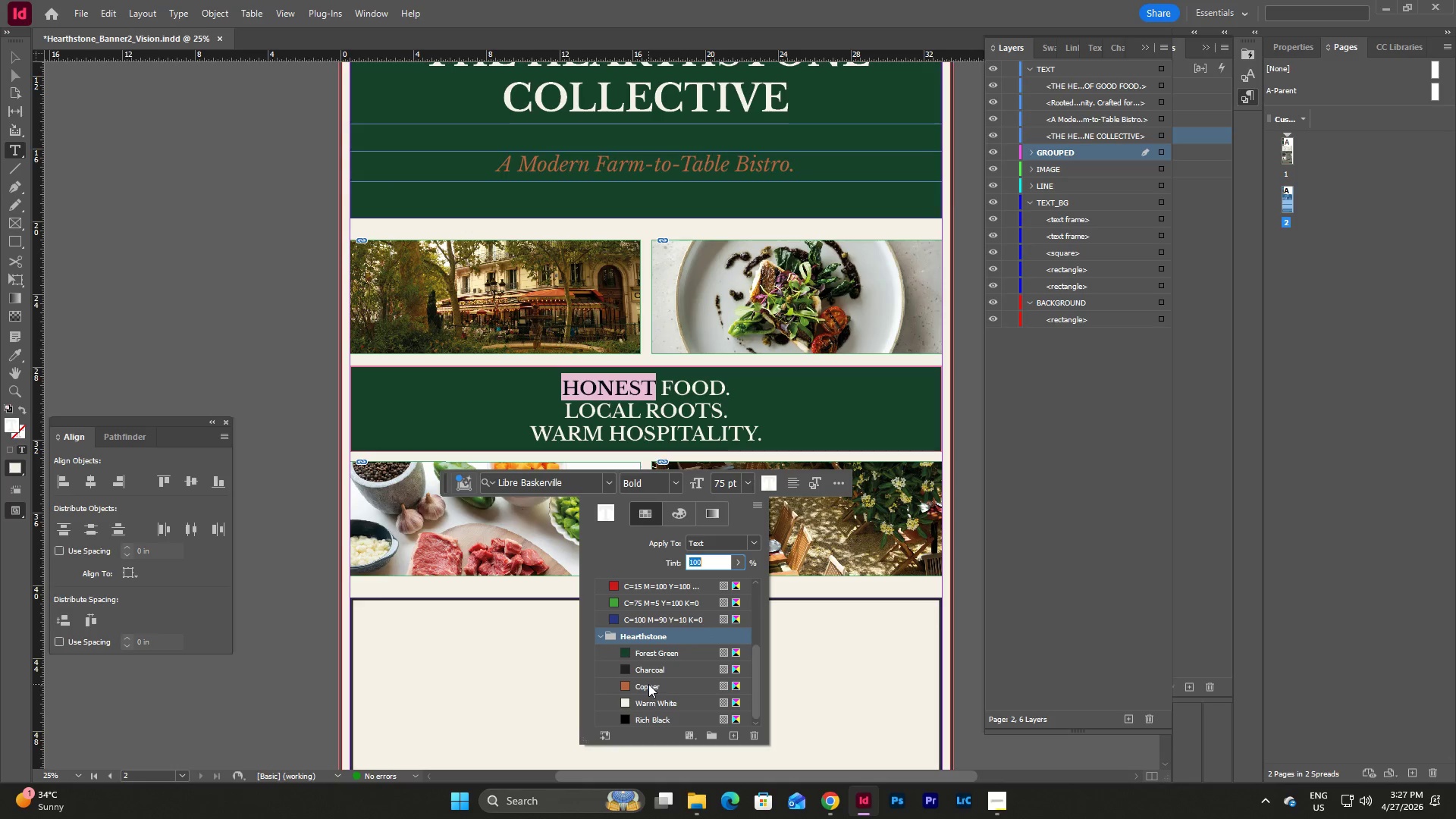 
left_click([648, 684])
 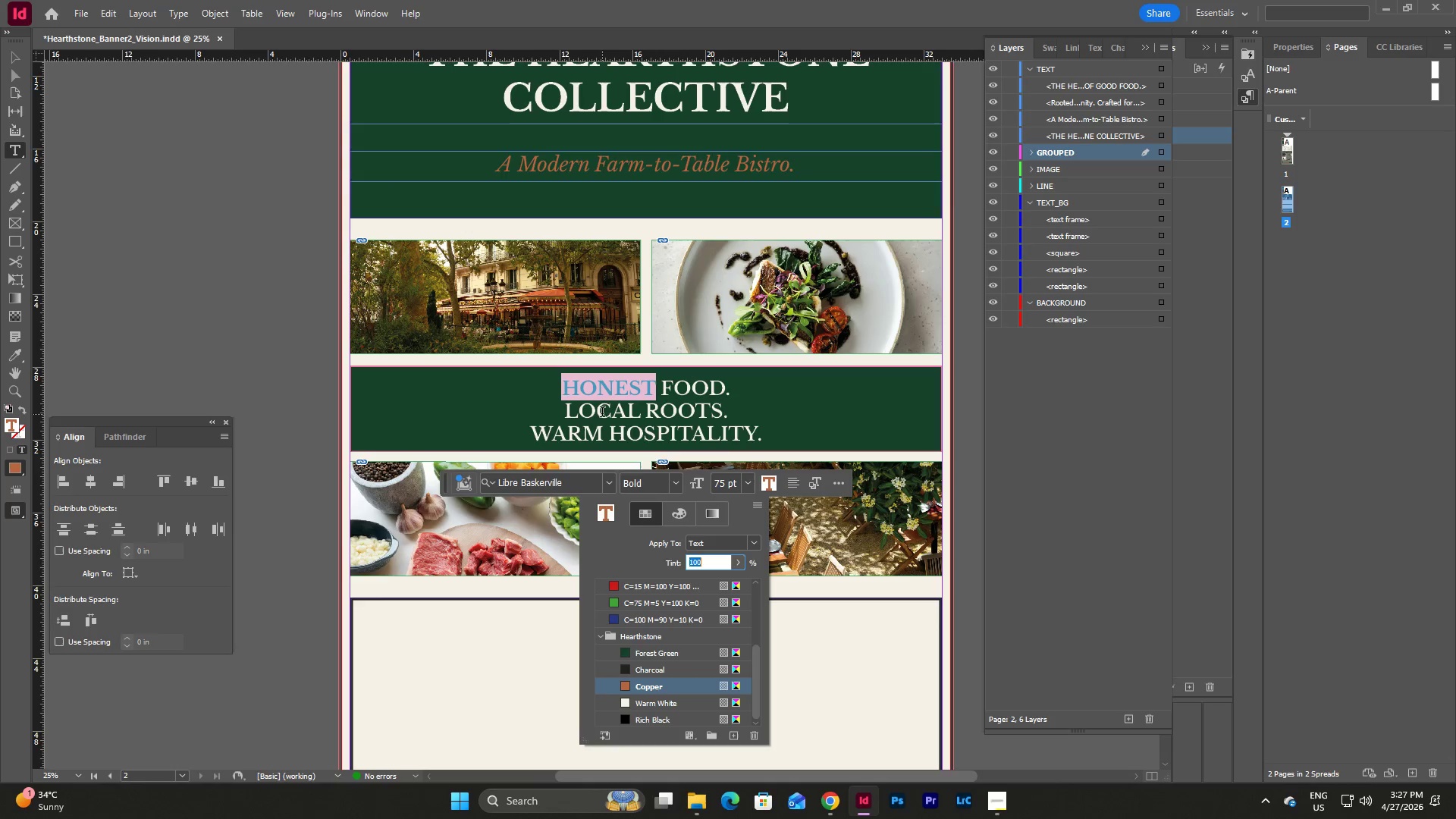 
left_click([602, 411])
 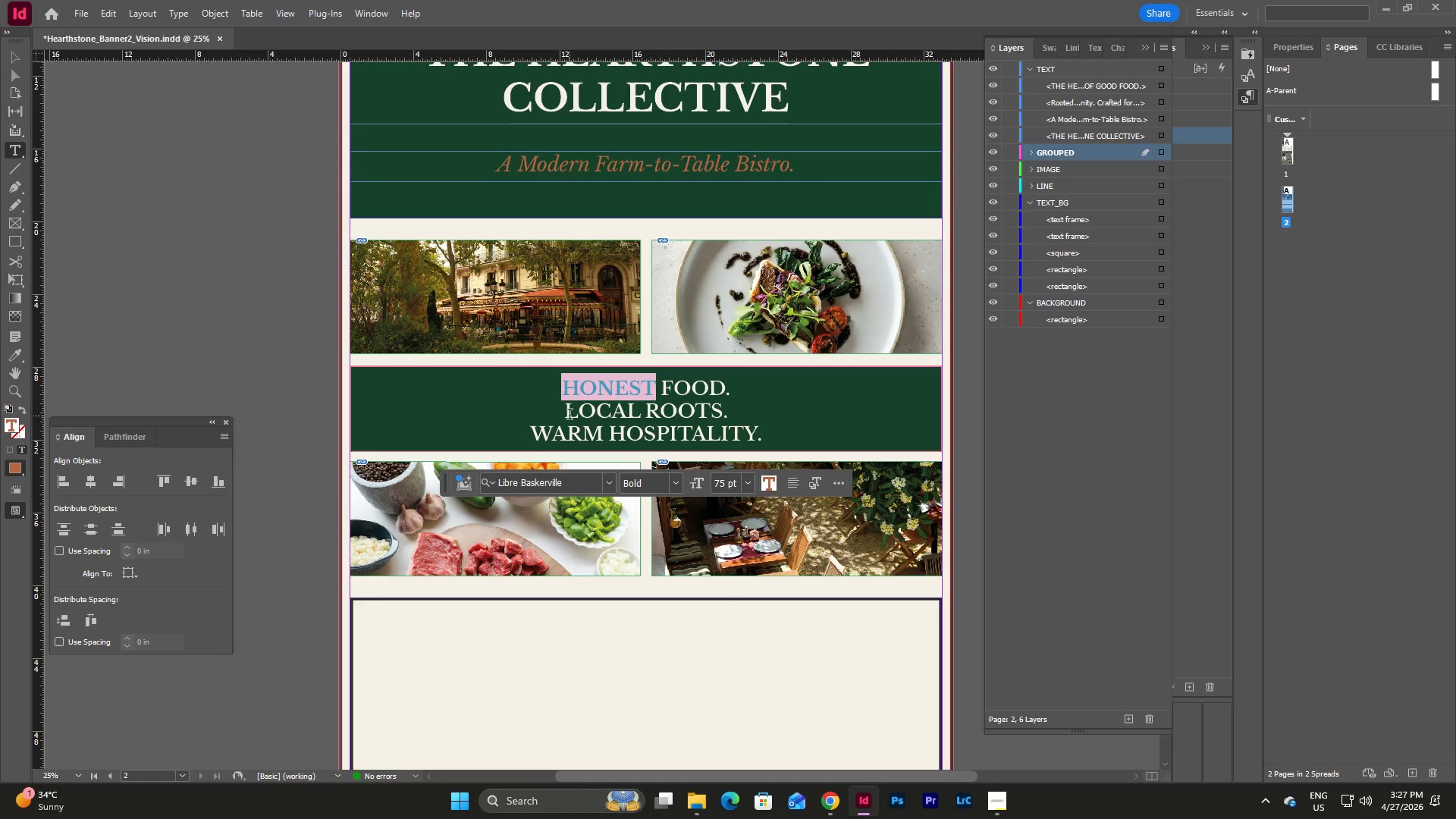 
left_click_drag(start_coordinate=[570, 416], to_coordinate=[639, 416])
 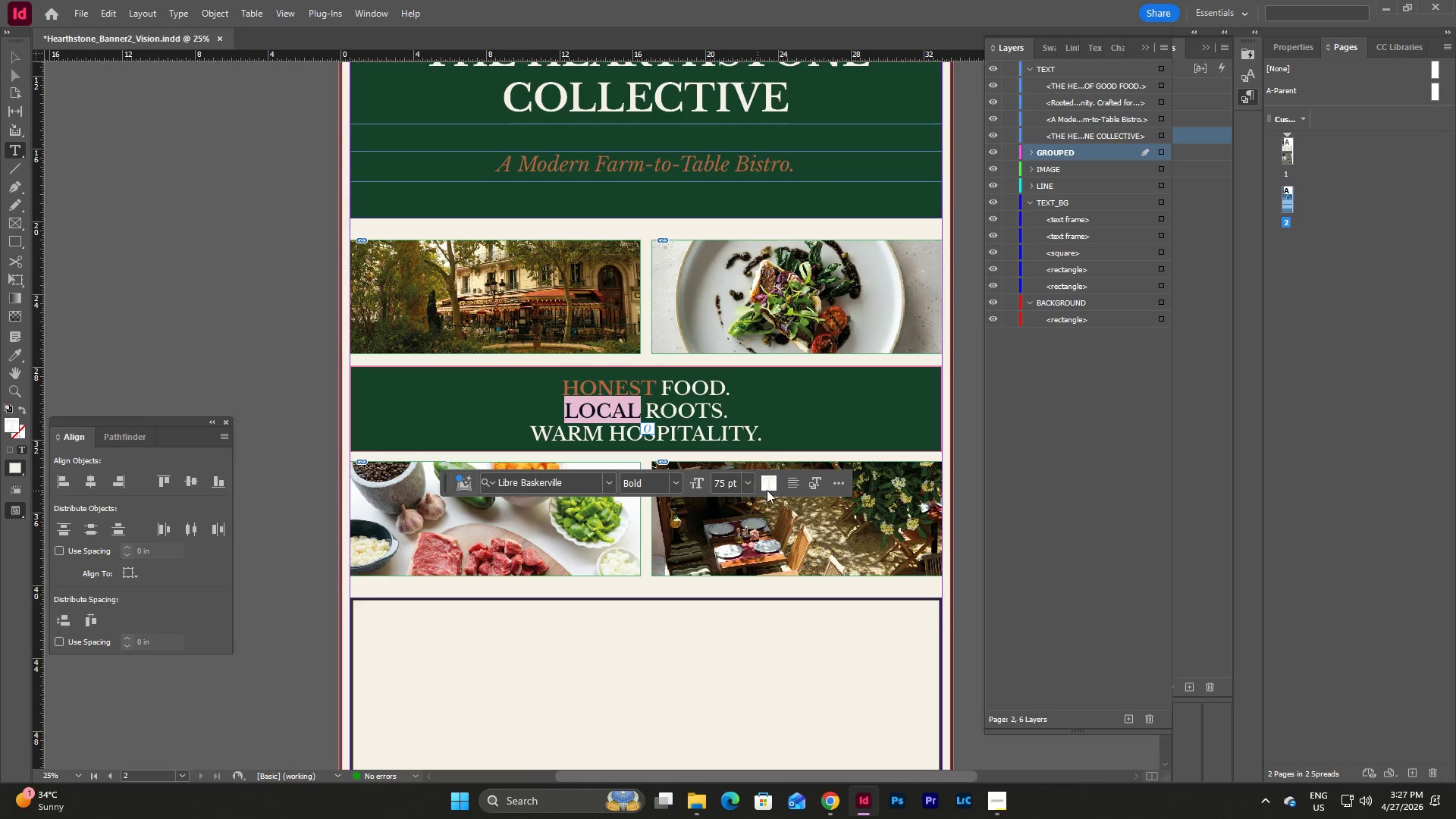 
left_click([772, 482])
 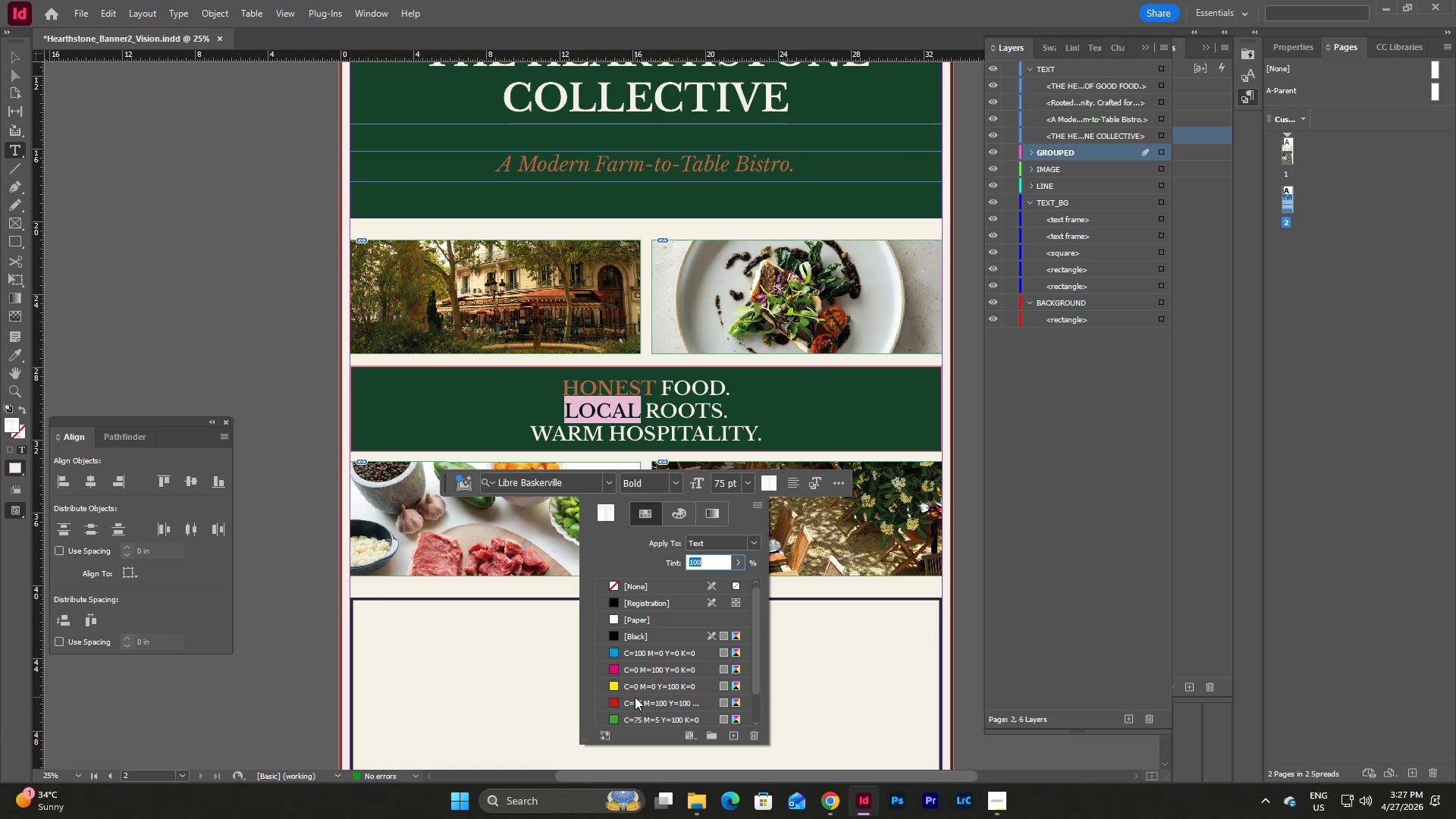 
scroll: coordinate [707, 676], scroll_direction: down, amount: 4.0
 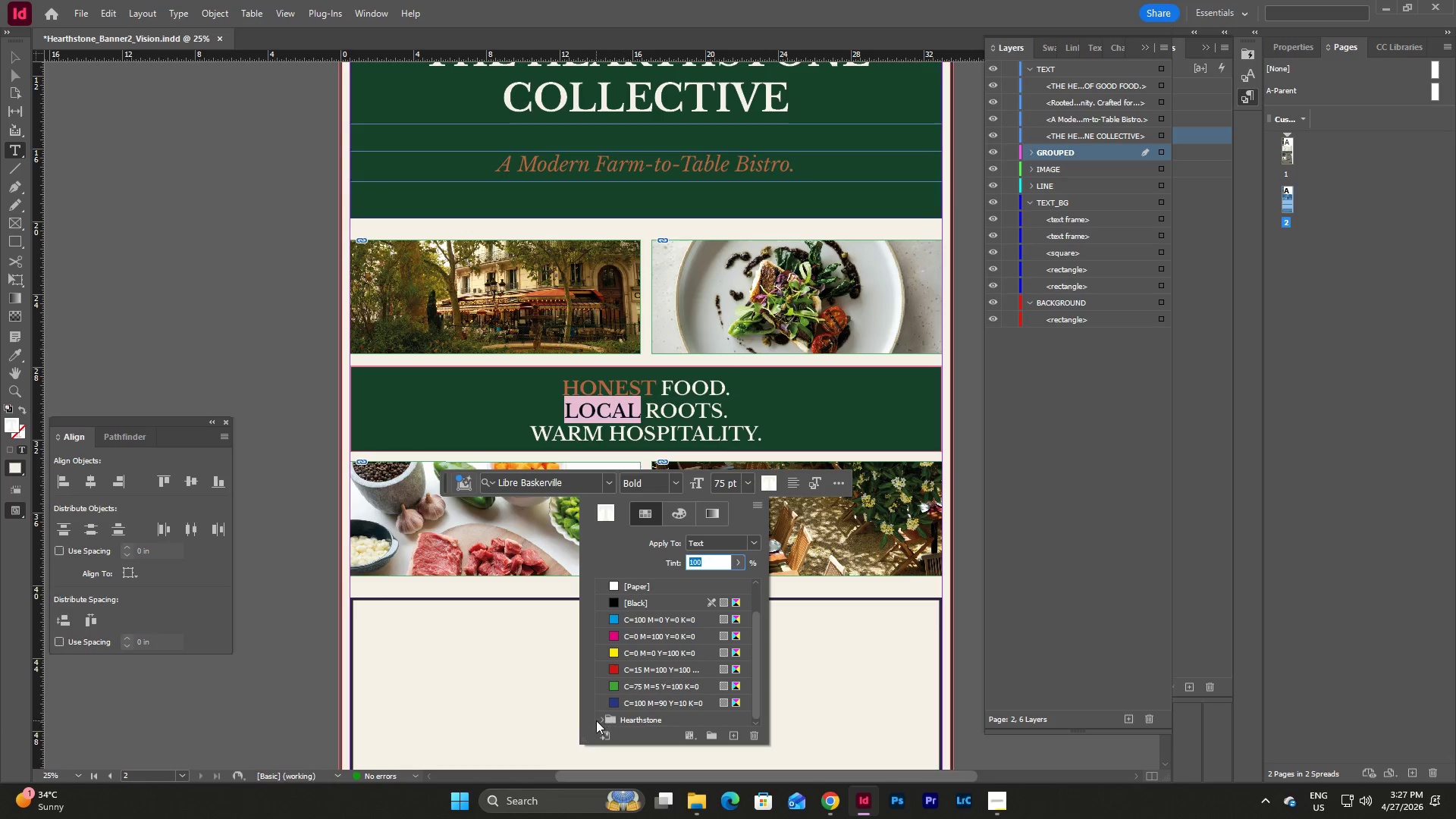 
left_click([604, 718])
 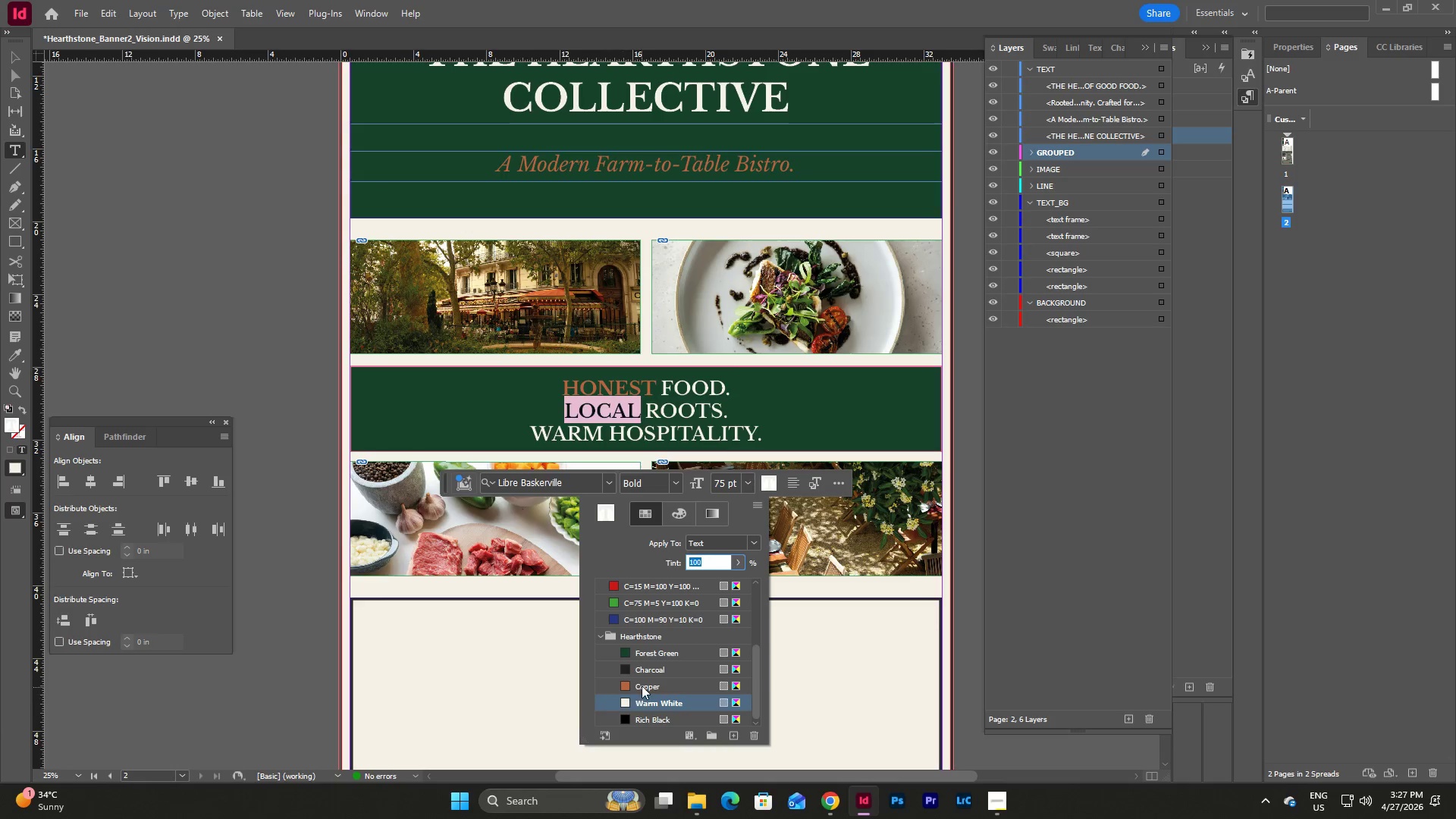 
left_click([642, 686])
 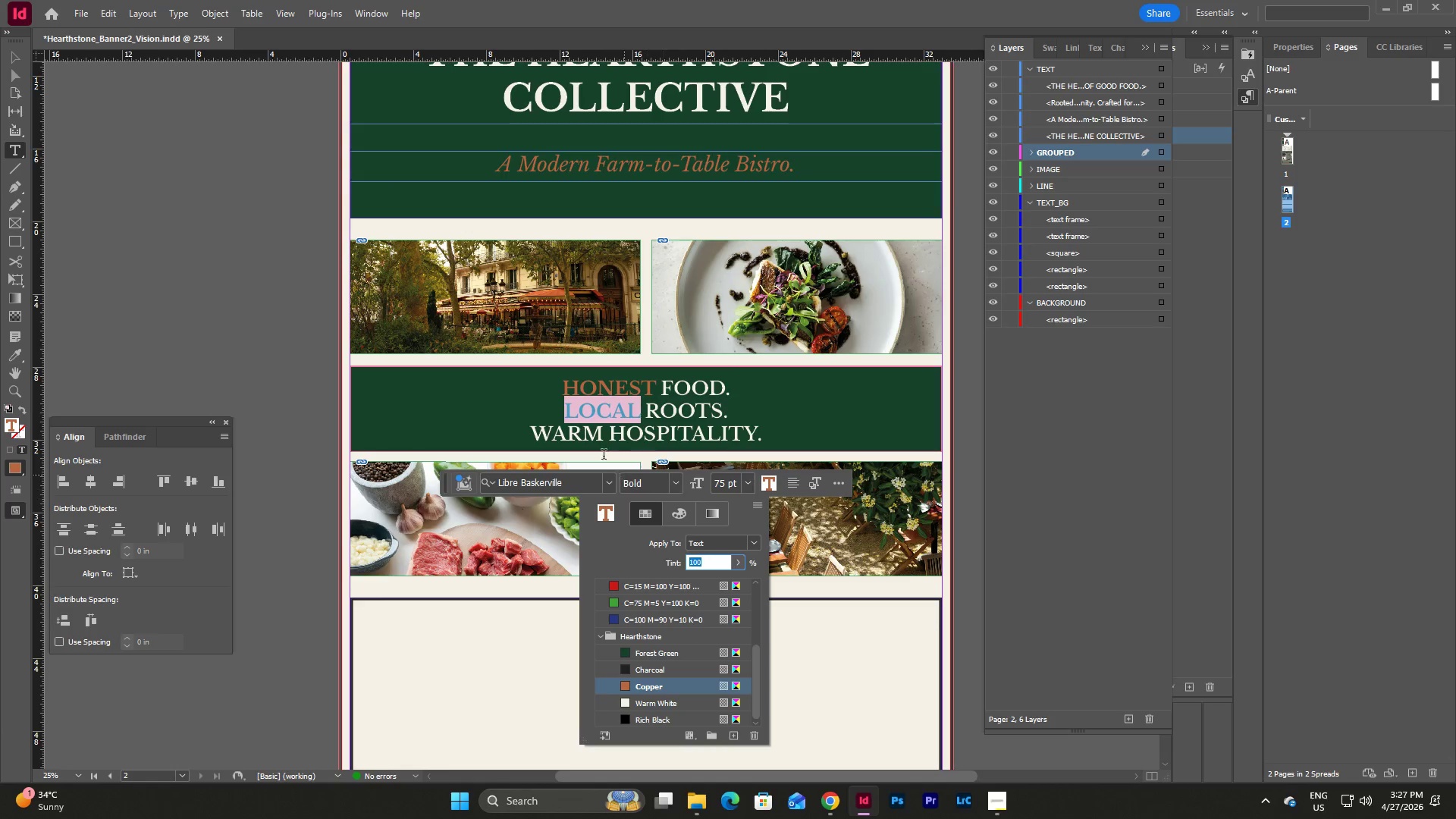 
left_click([582, 433])
 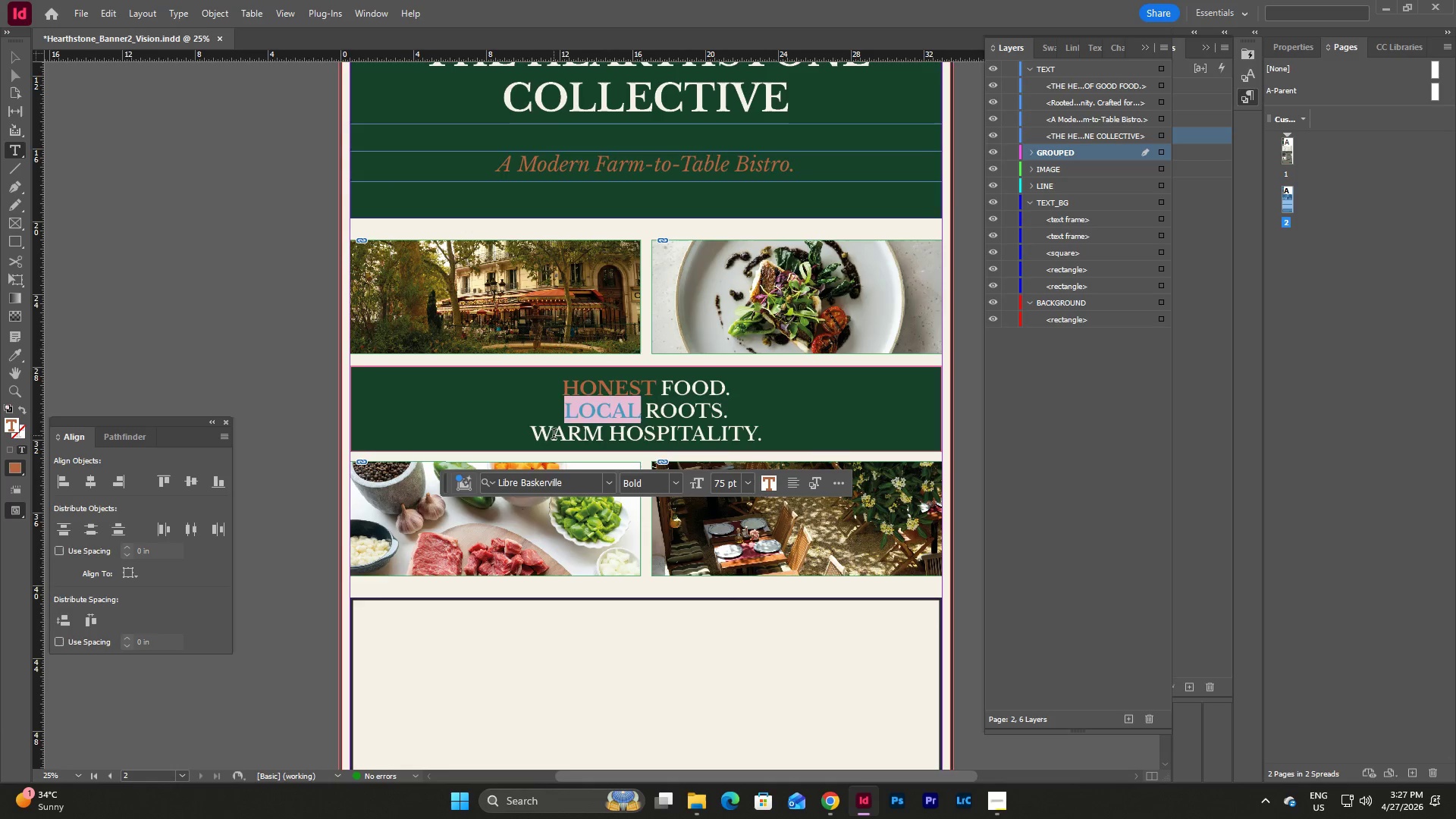 
left_click([554, 435])
 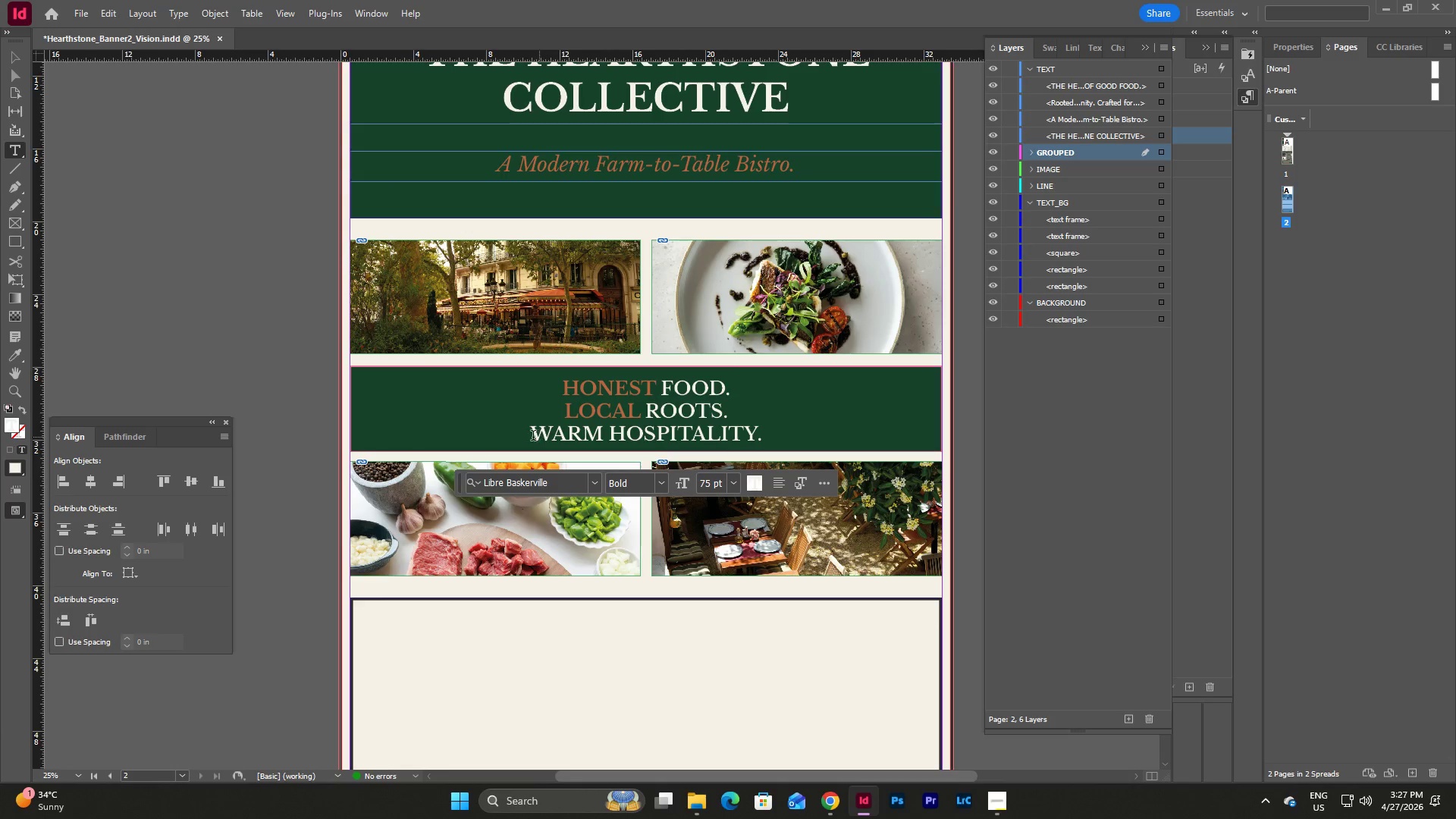 
left_click_drag(start_coordinate=[533, 437], to_coordinate=[602, 440])
 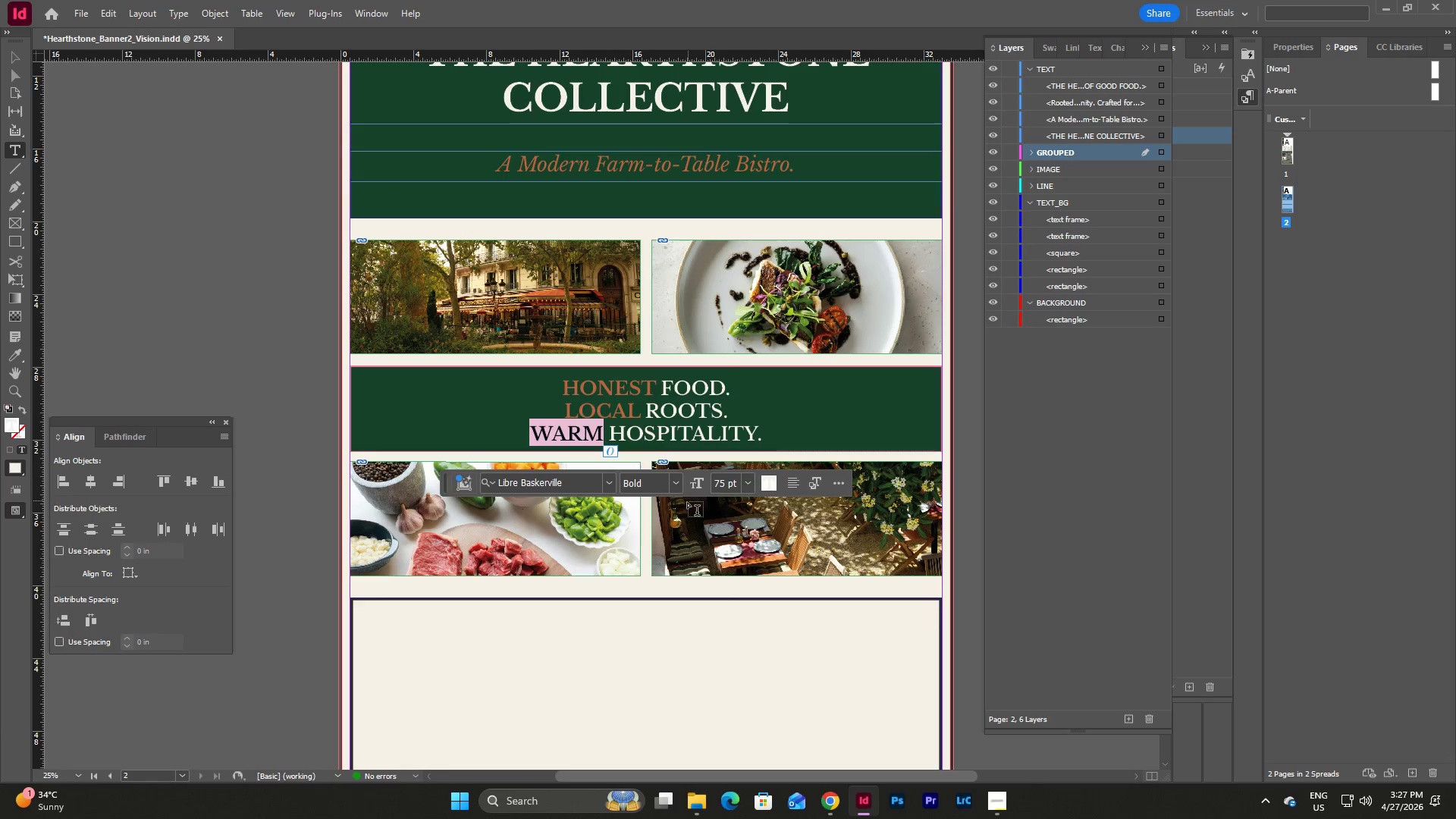 
mouse_move([736, 490])
 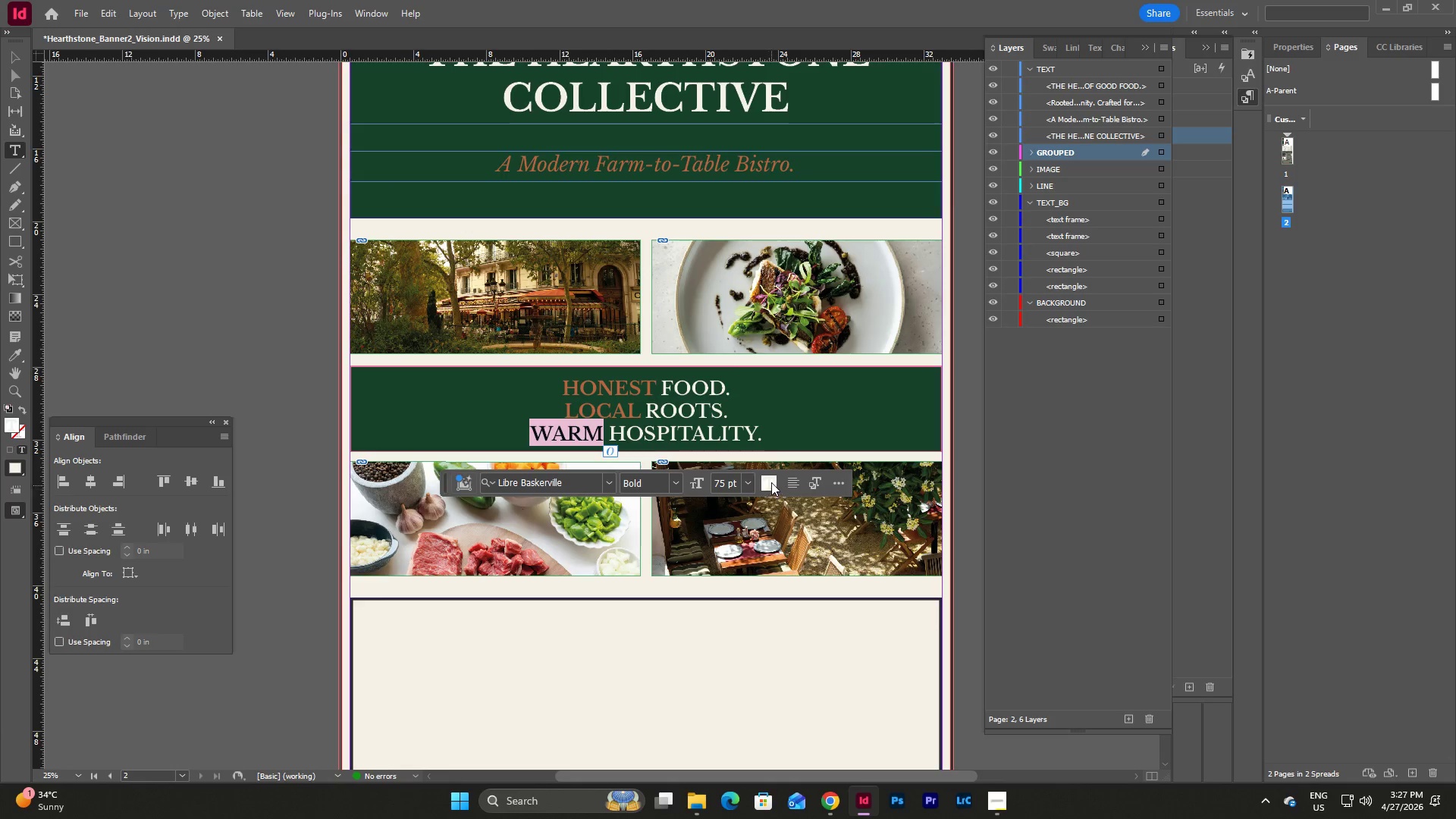 
left_click([771, 482])
 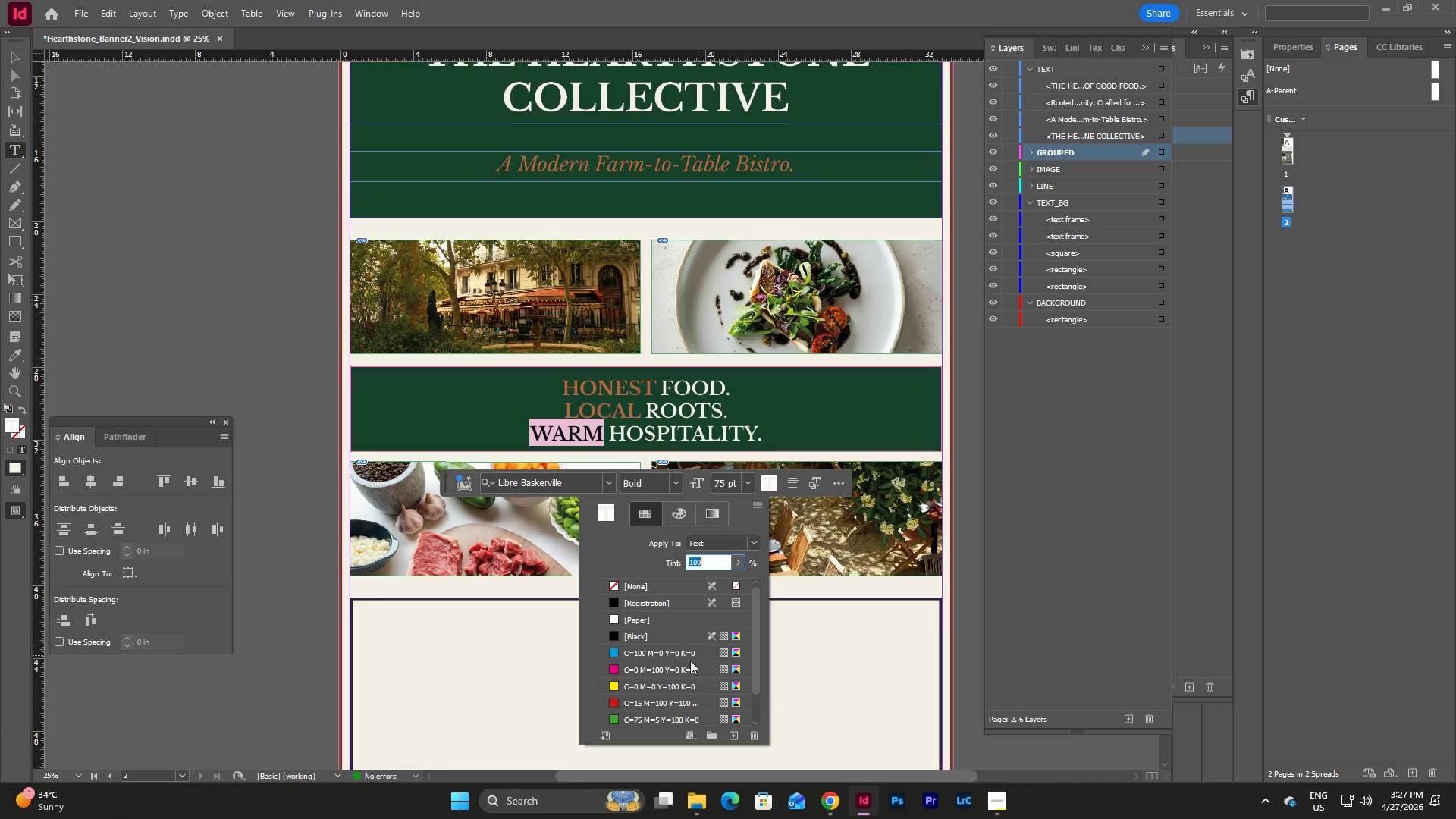 
scroll: coordinate [689, 661], scroll_direction: down, amount: 4.0
 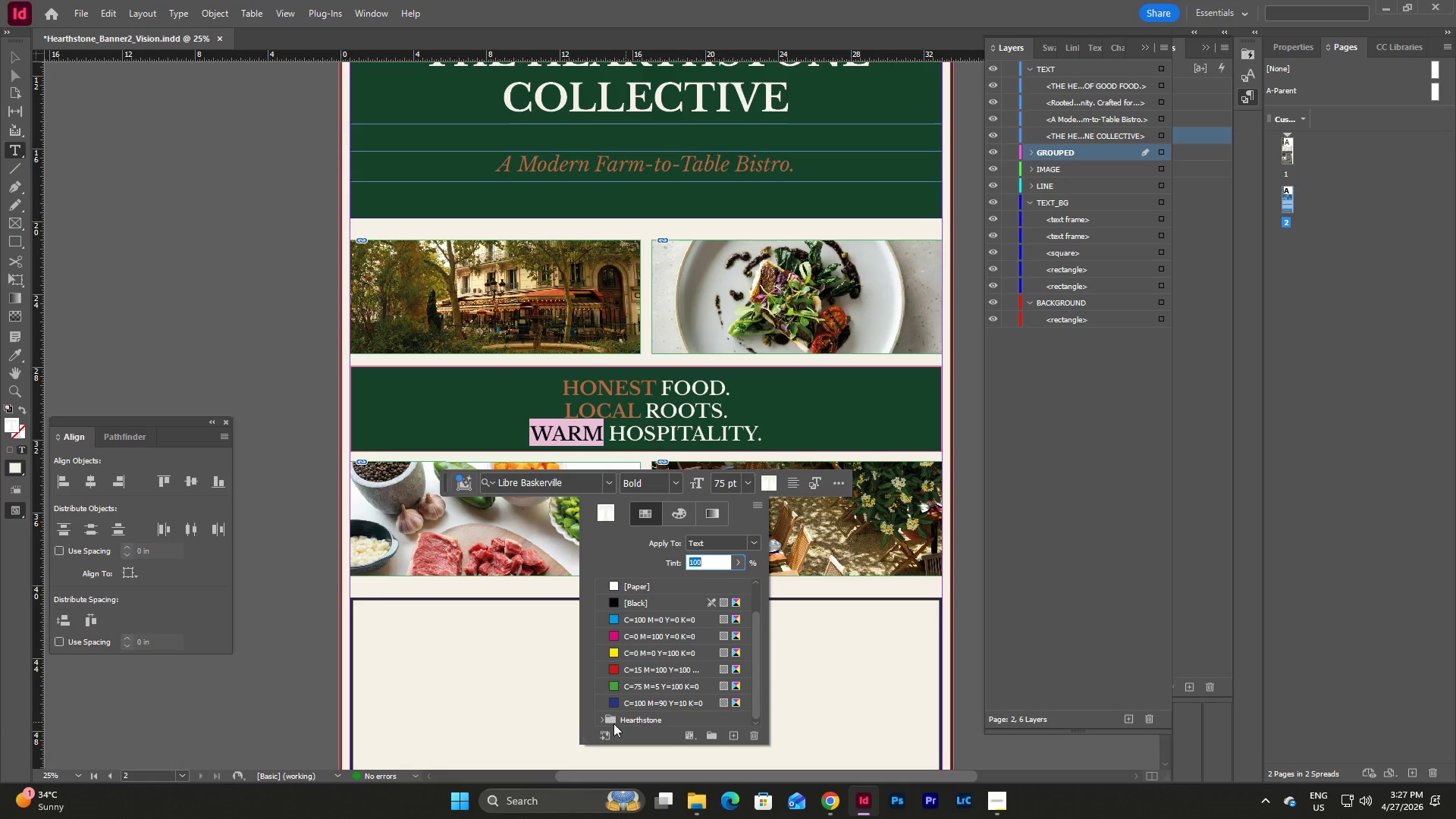 
left_click([598, 721])
 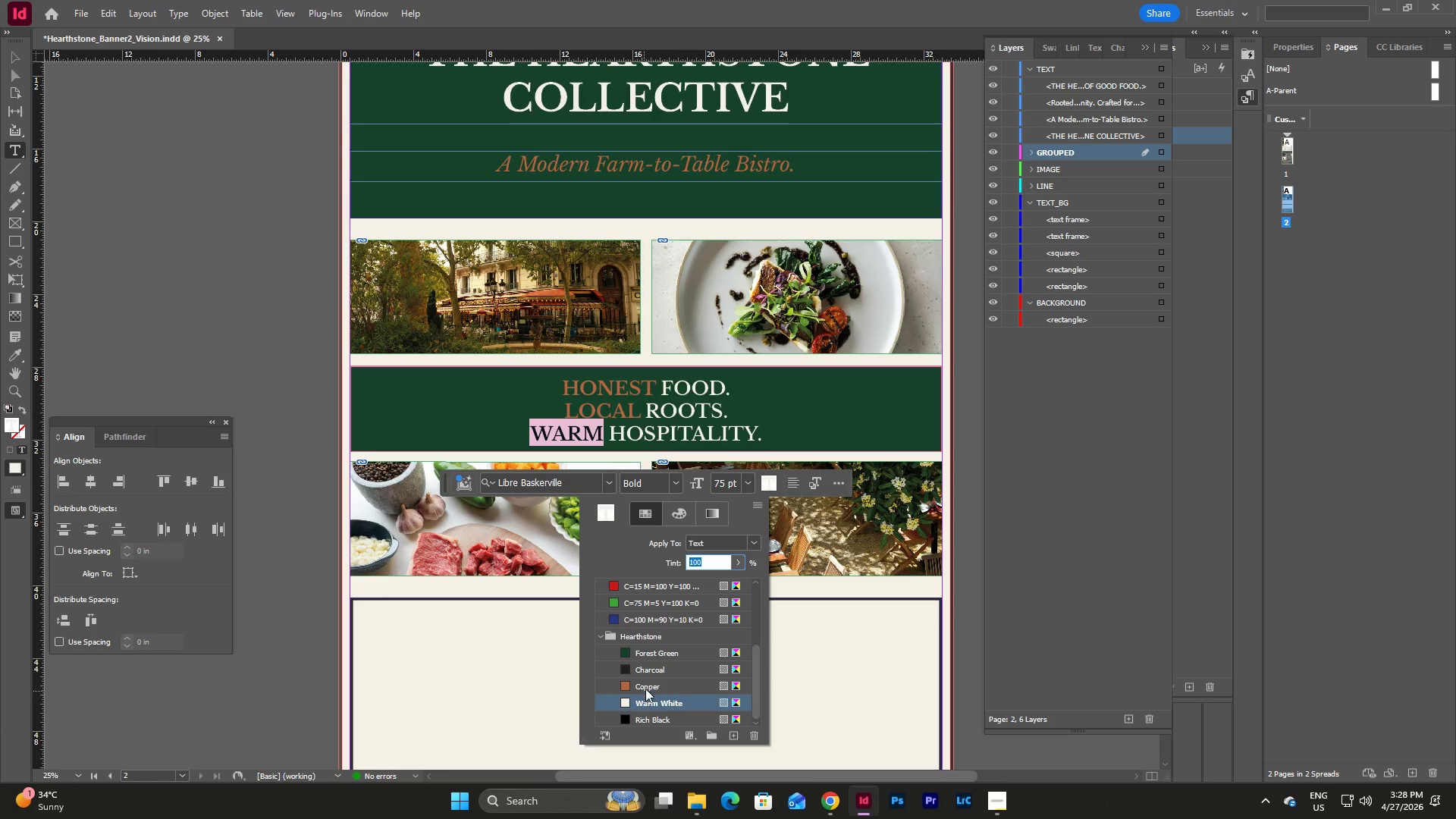 
scroll: coordinate [598, 721], scroll_direction: down, amount: 1.0
 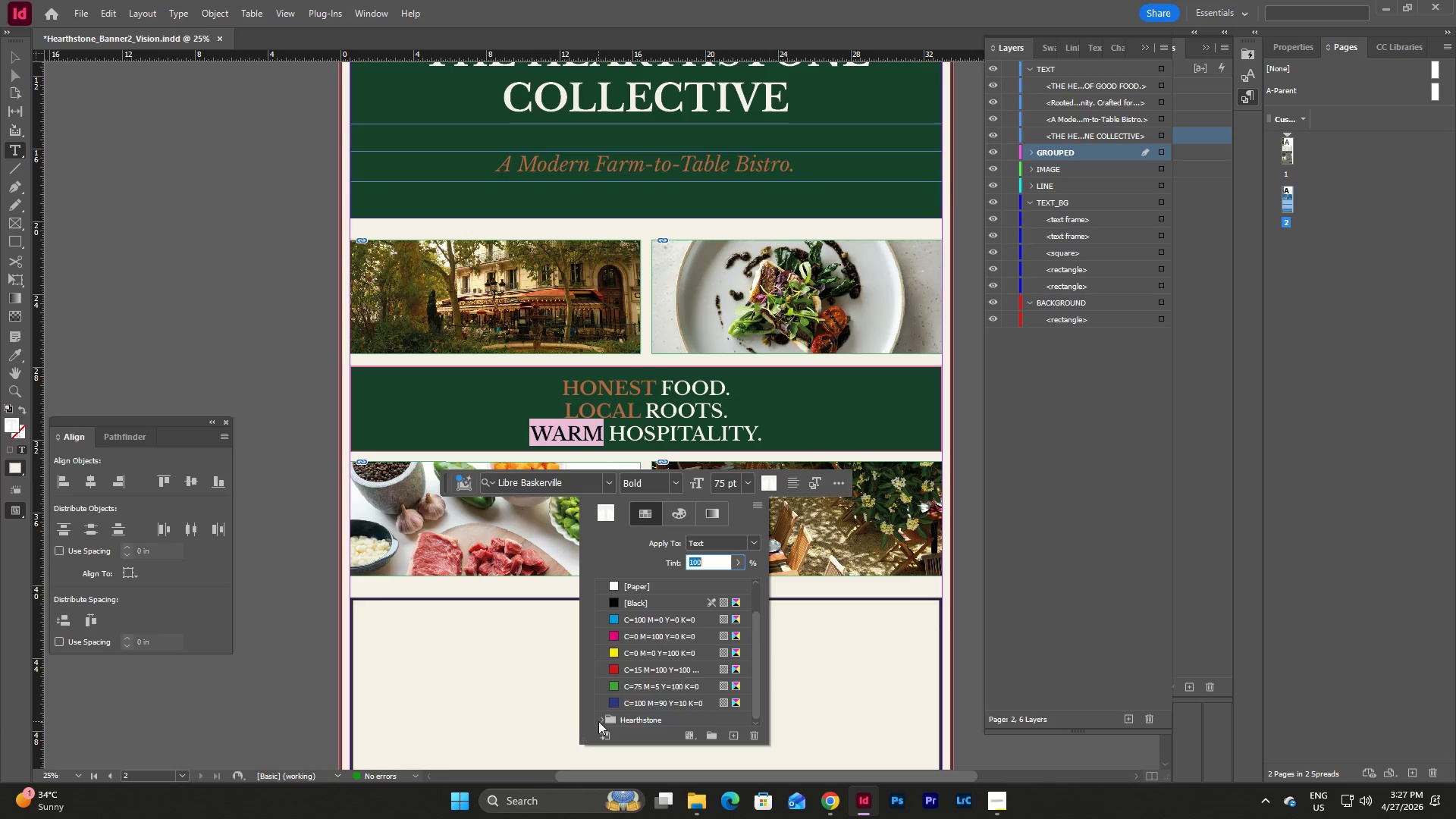 
left_click([647, 681])
 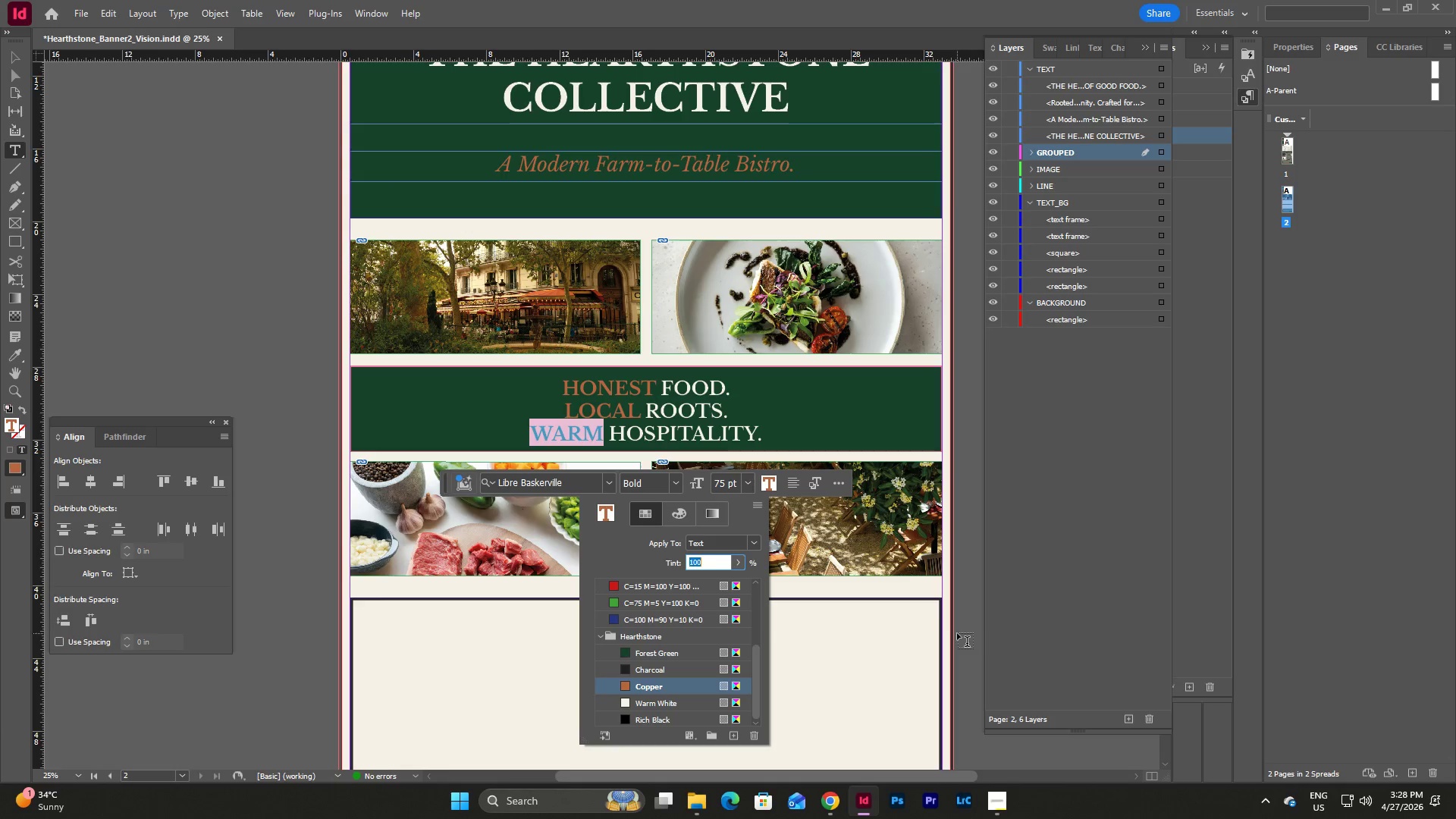 
key(Escape)
 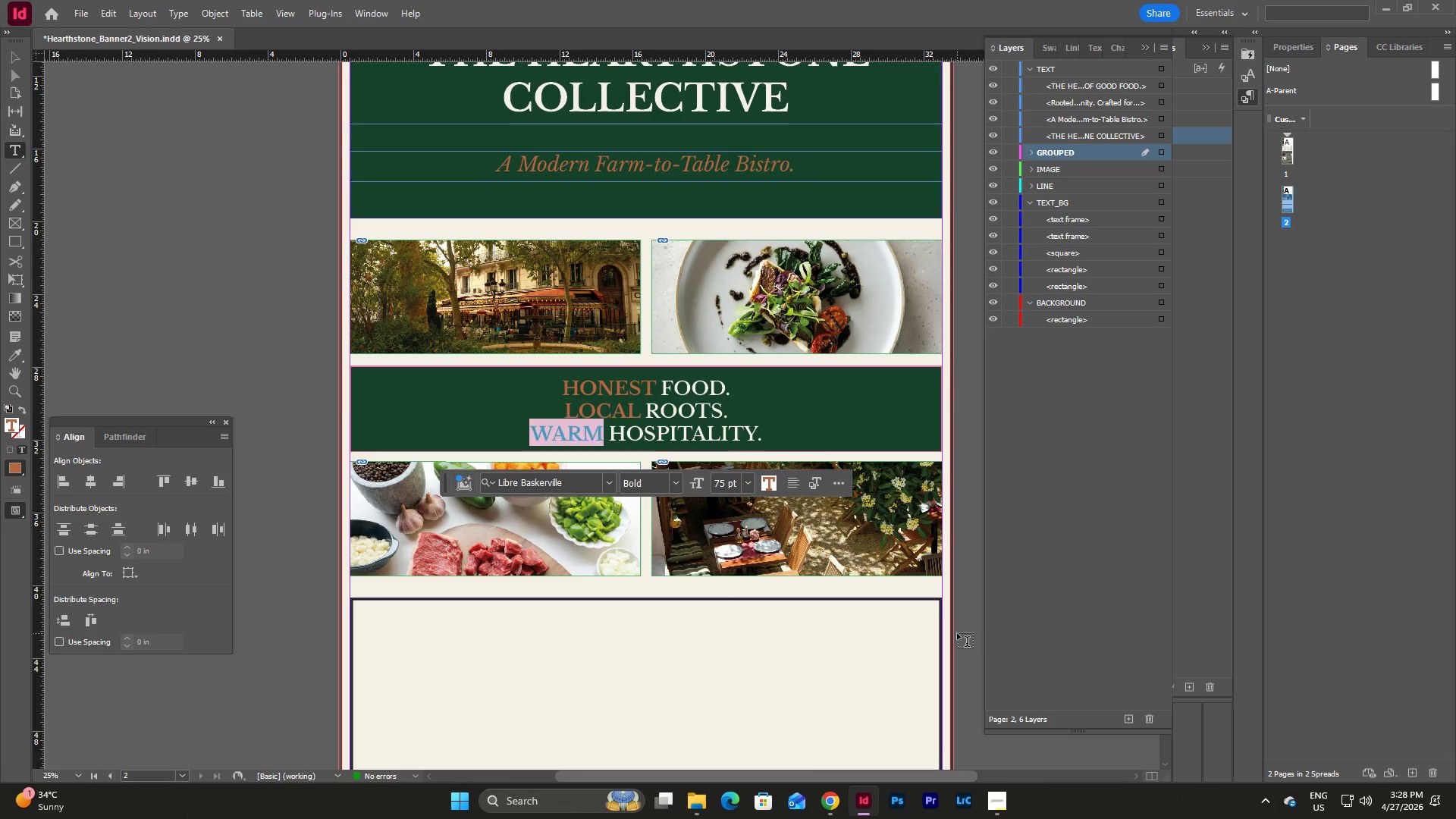 
key(Escape)
 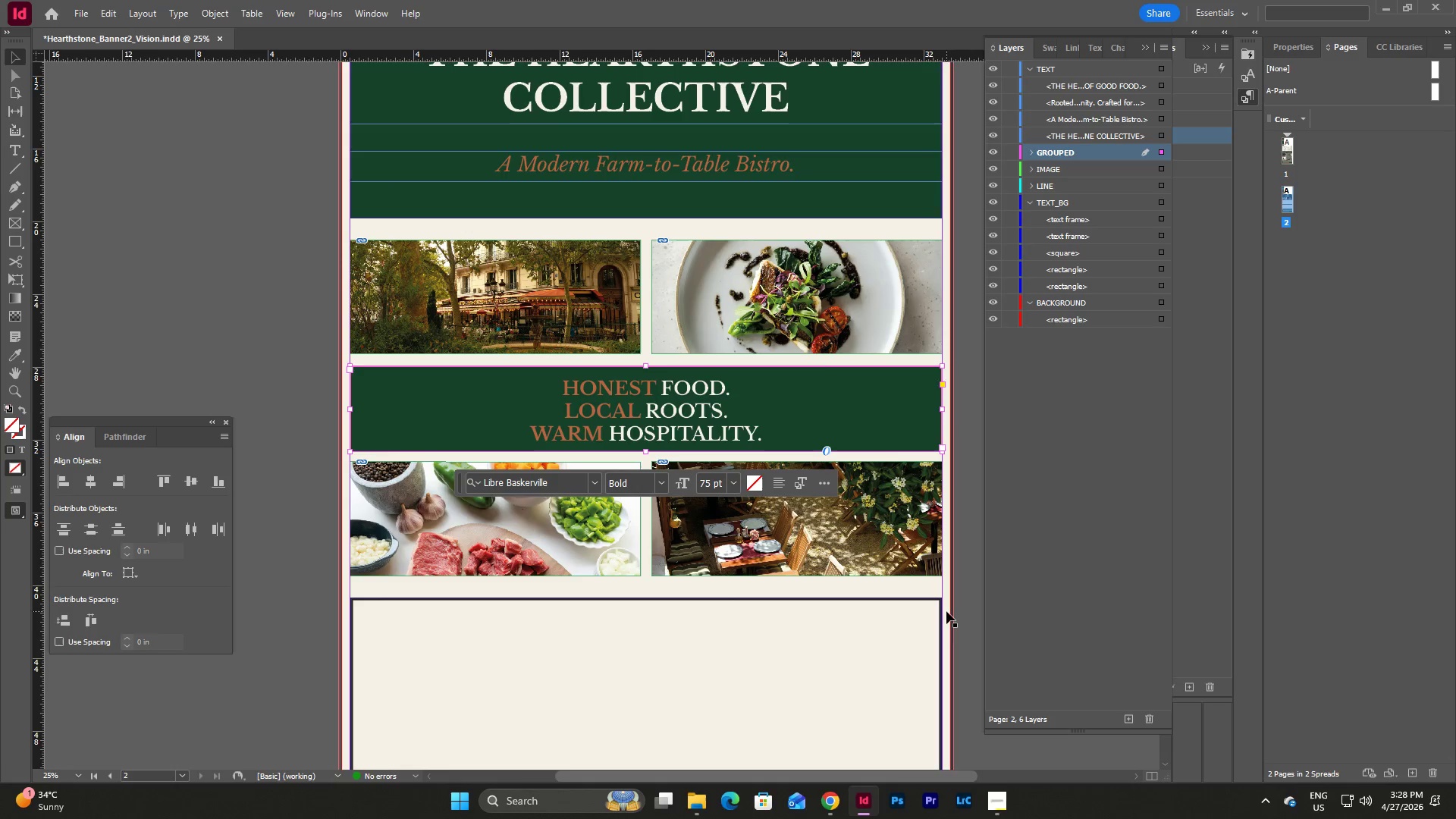 
key(Escape)
 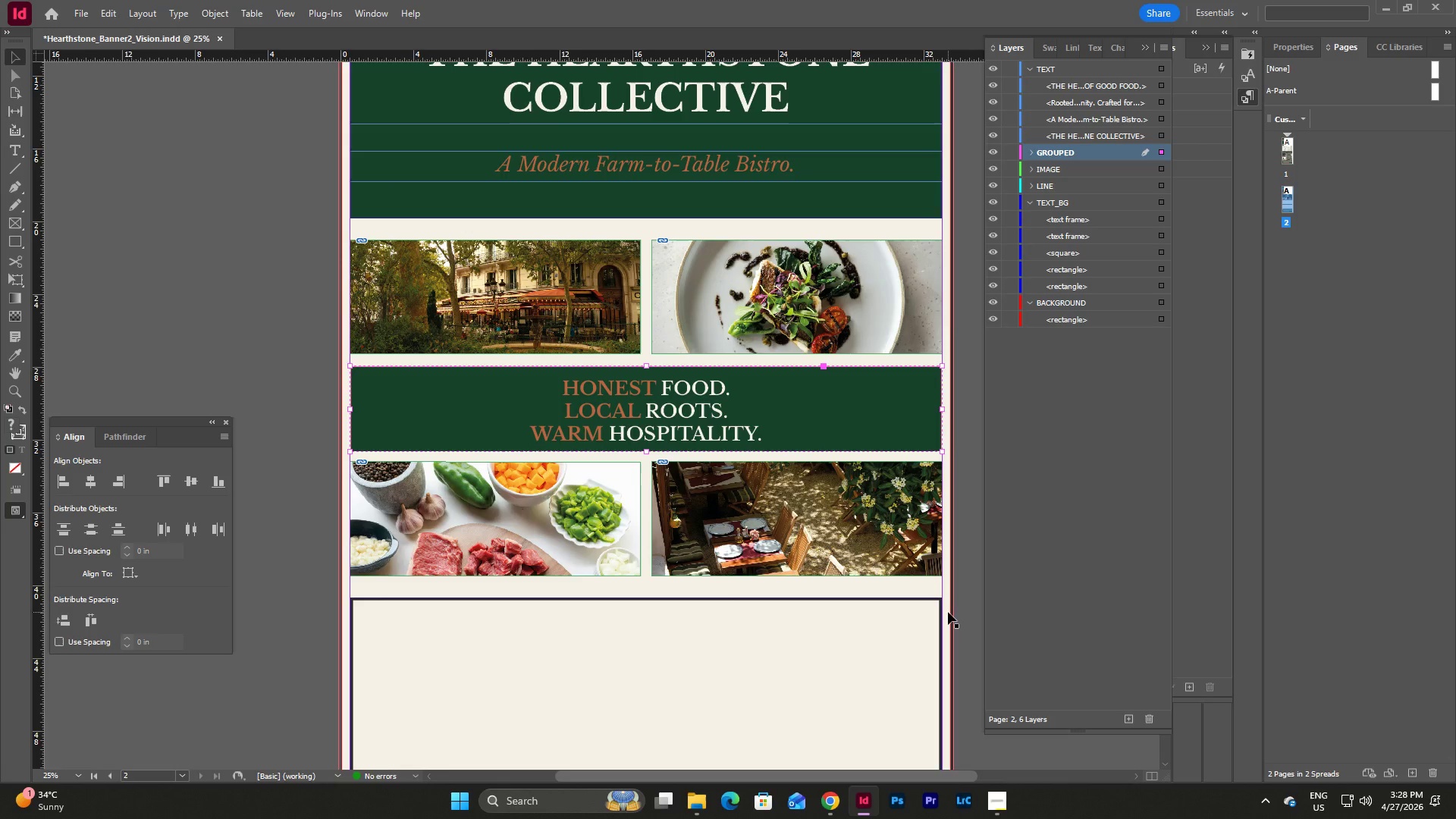 
left_click([948, 612])
 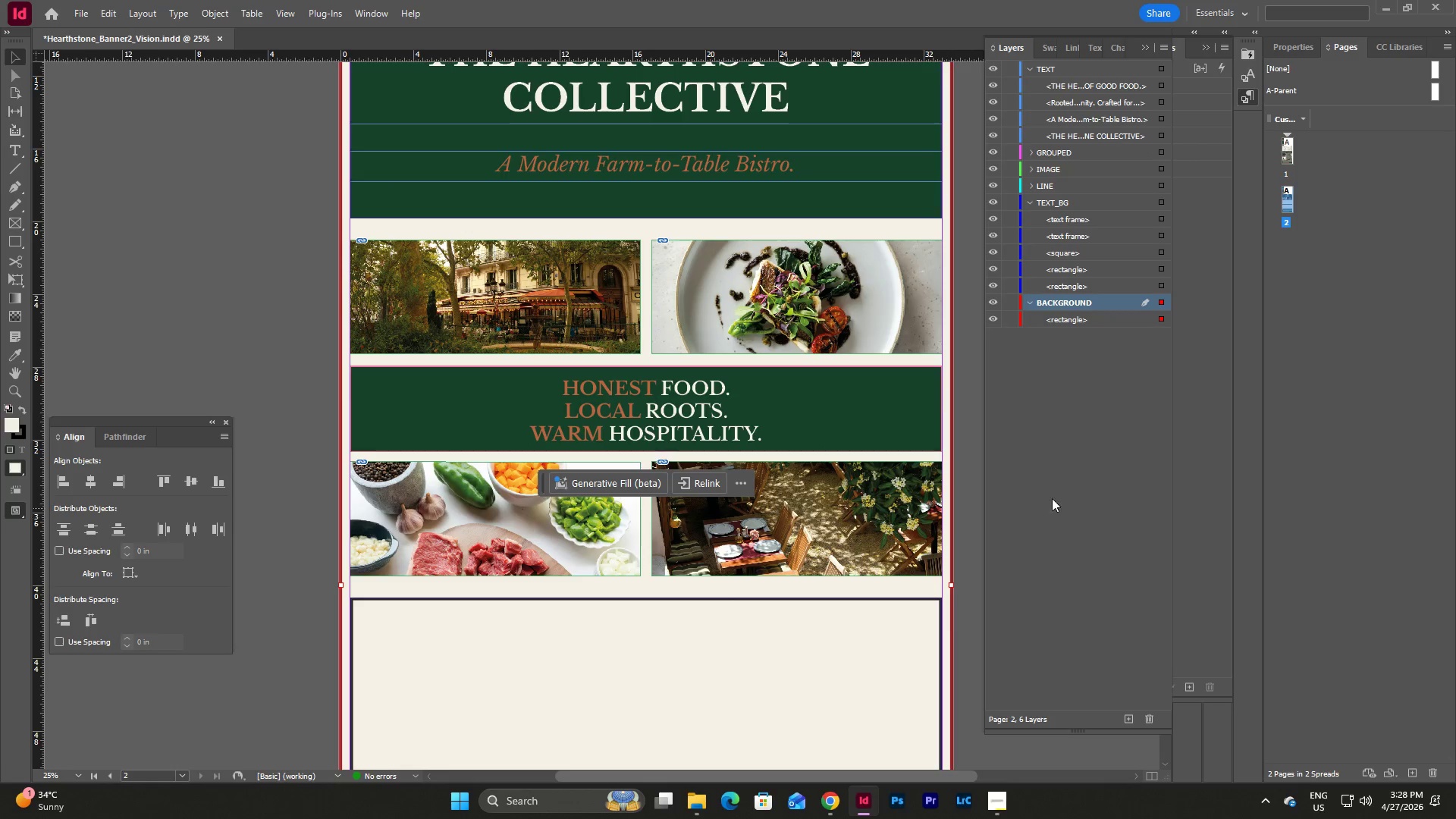 
left_click([1103, 486])
 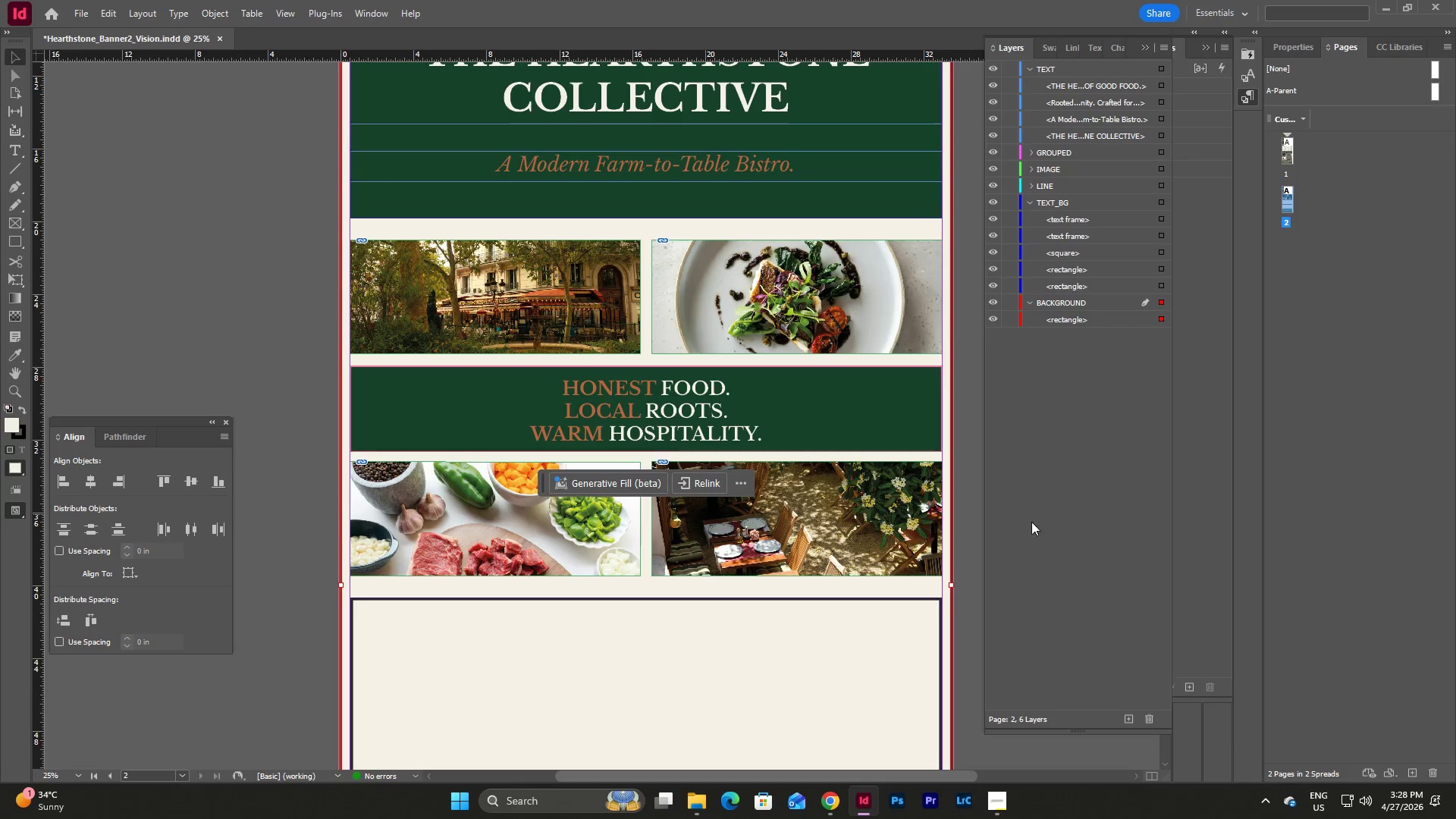 
left_click([824, 530])
 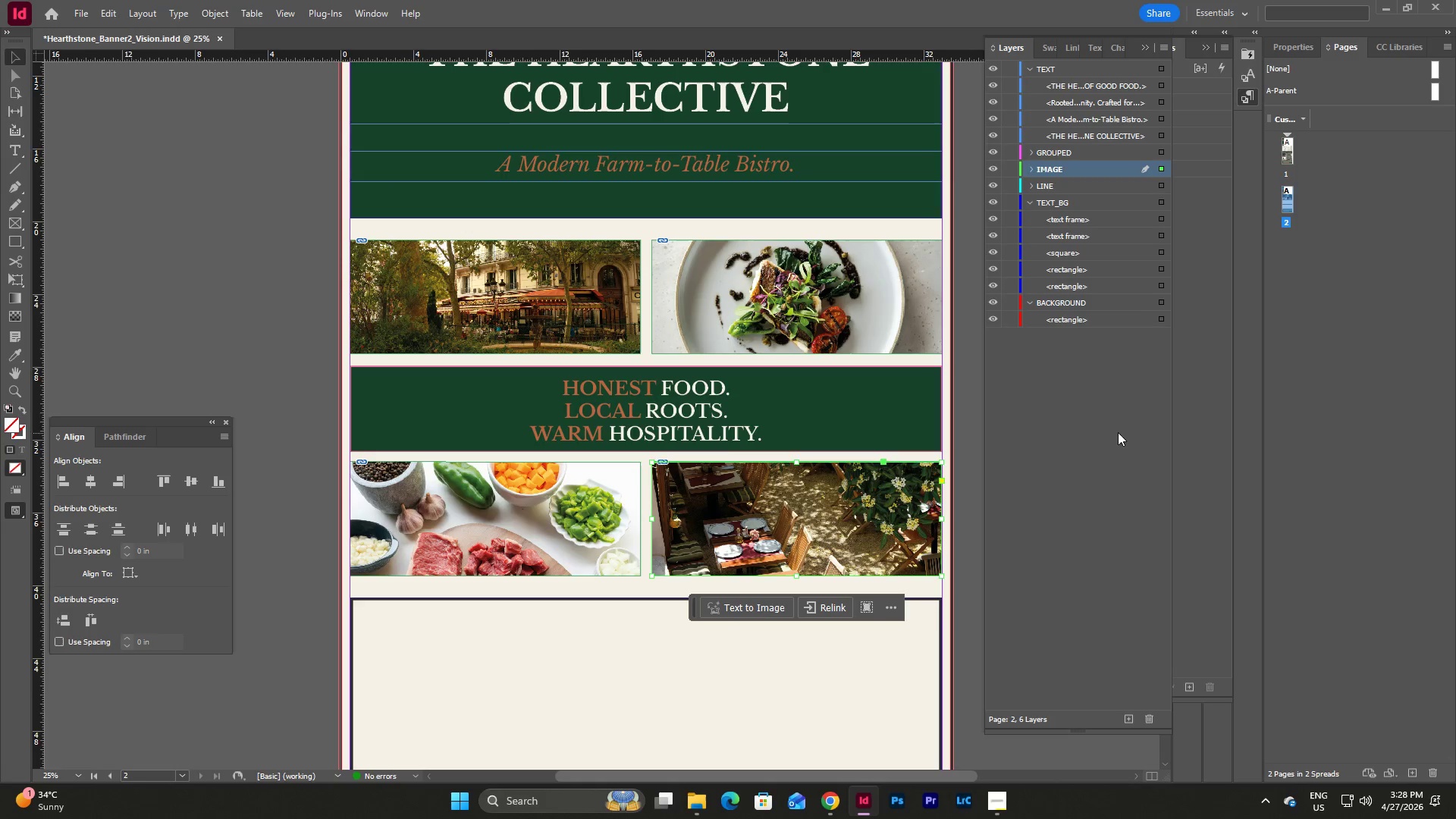 
left_click([1118, 432])
 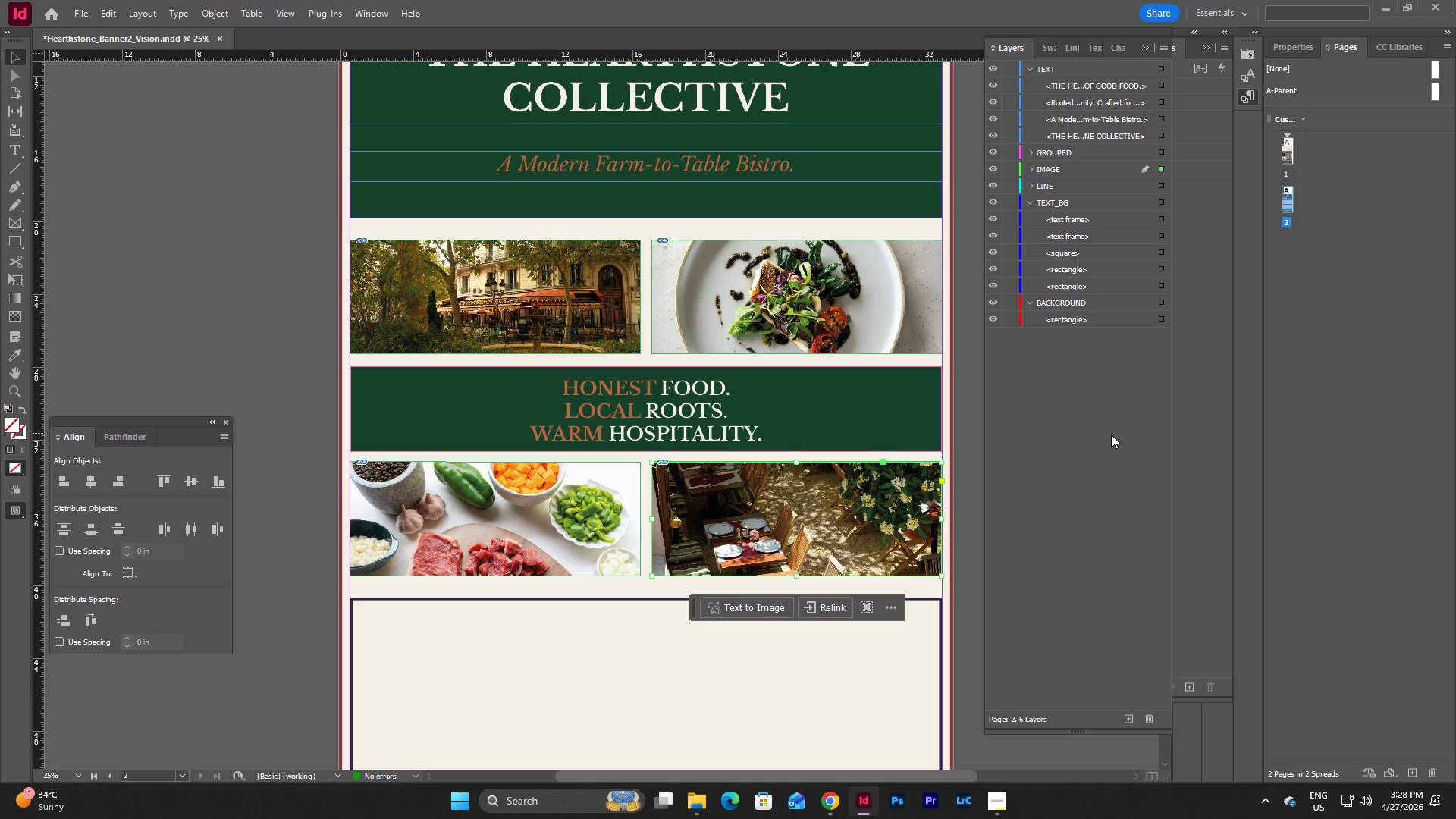 
scroll: coordinate [967, 534], scroll_direction: down, amount: 7.0
 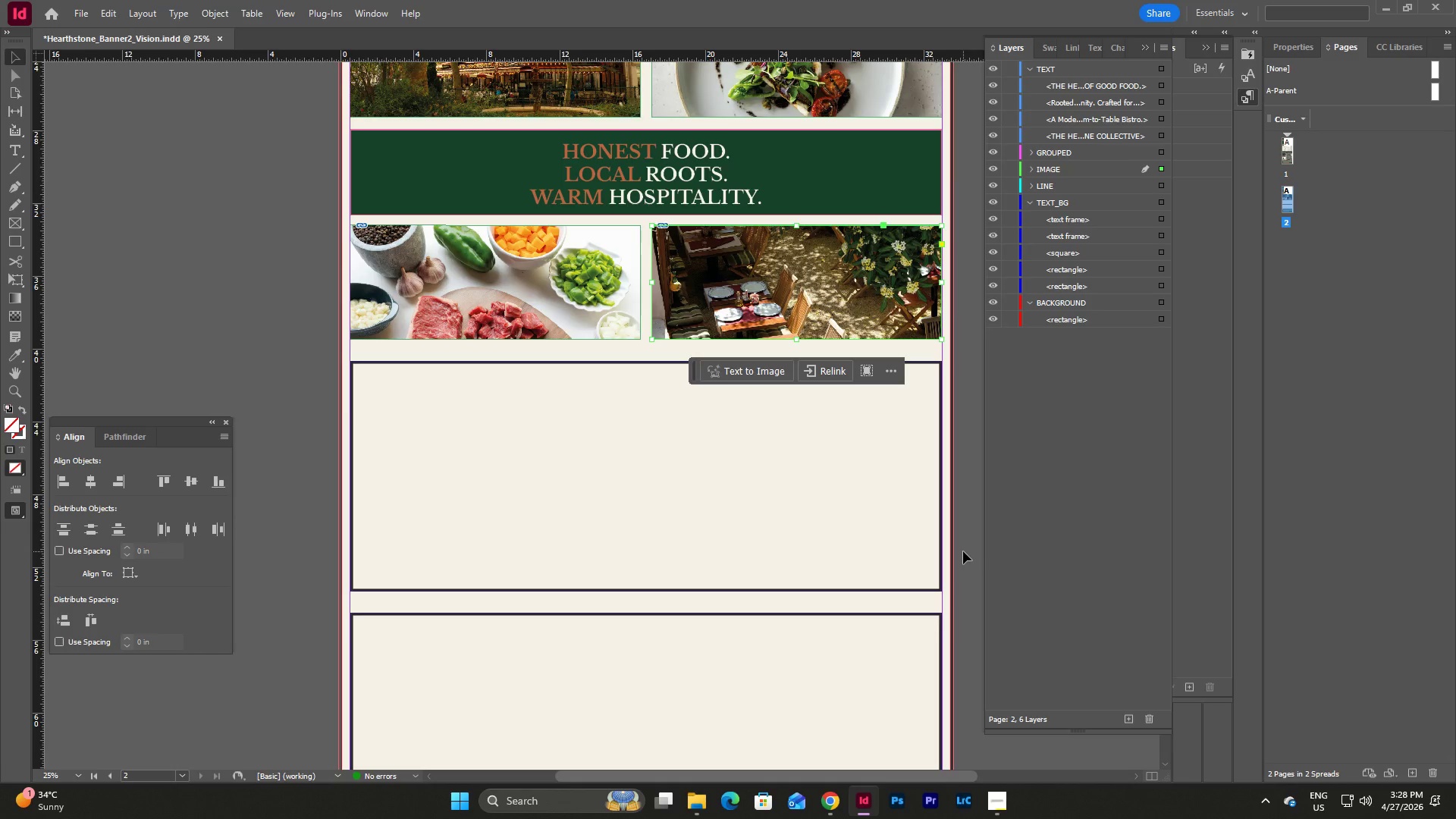 
wait(20.78)
 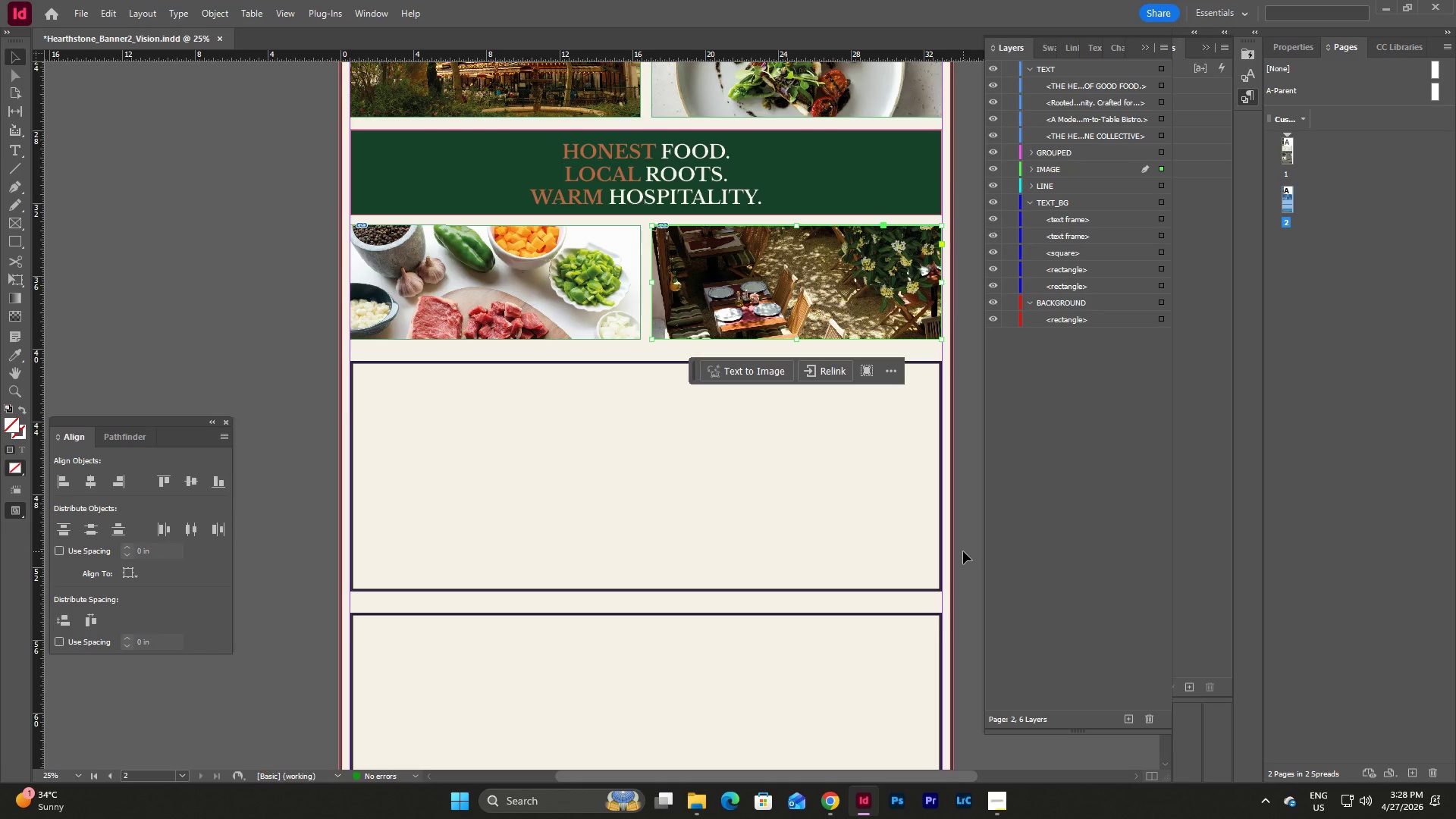 
left_click([947, 444])
 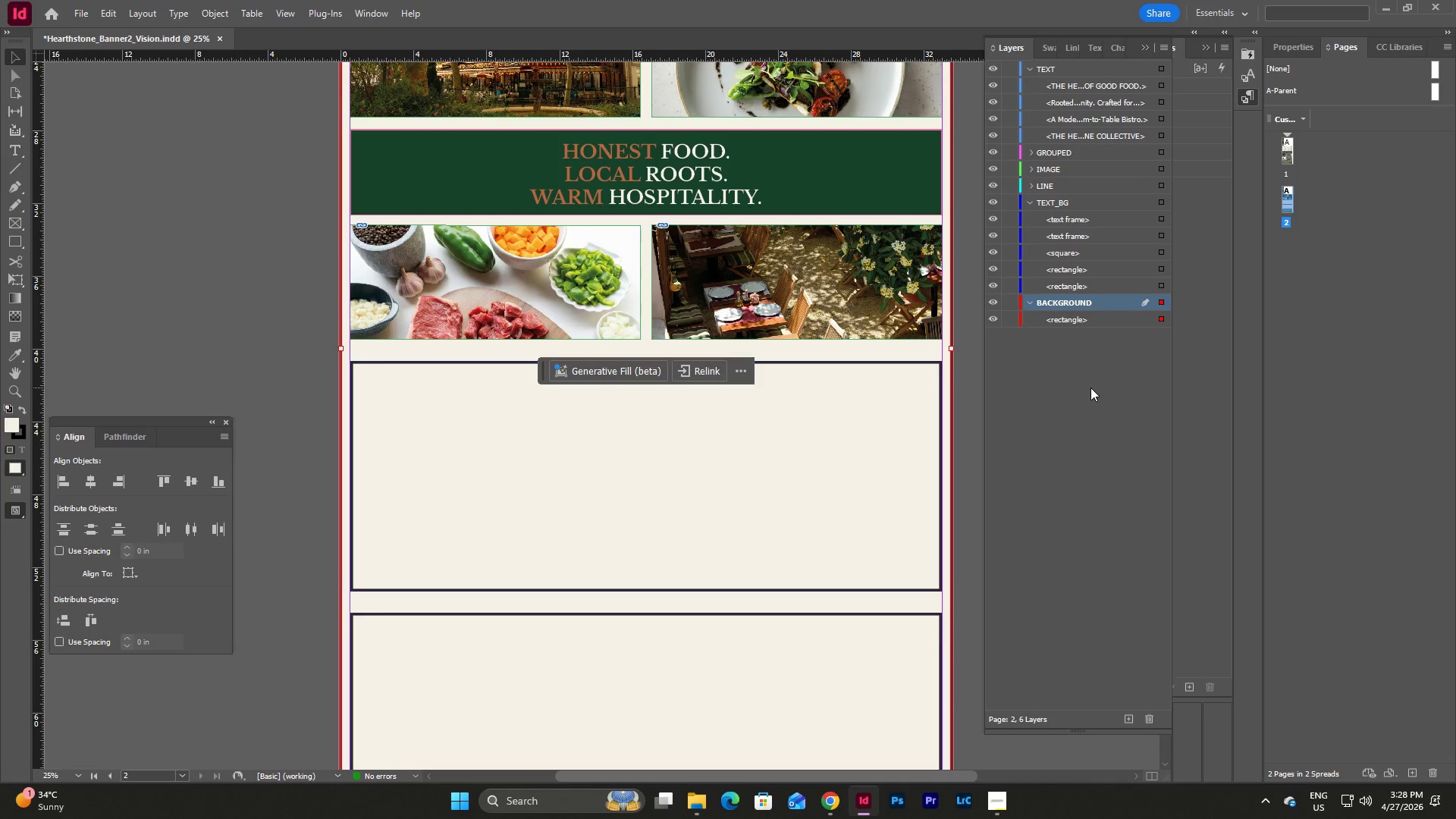 
left_click([1090, 388])
 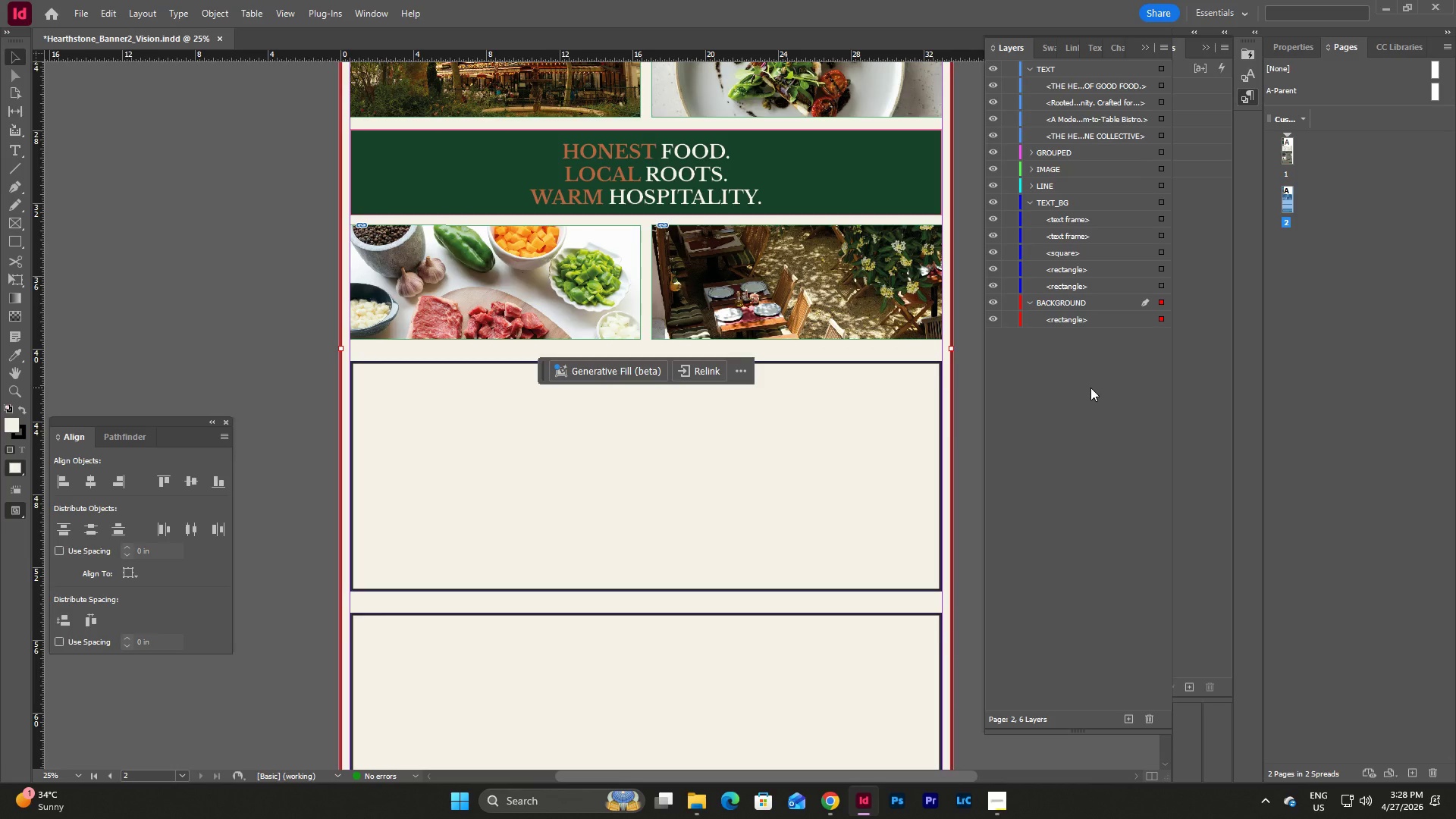 
left_click([1090, 388])
 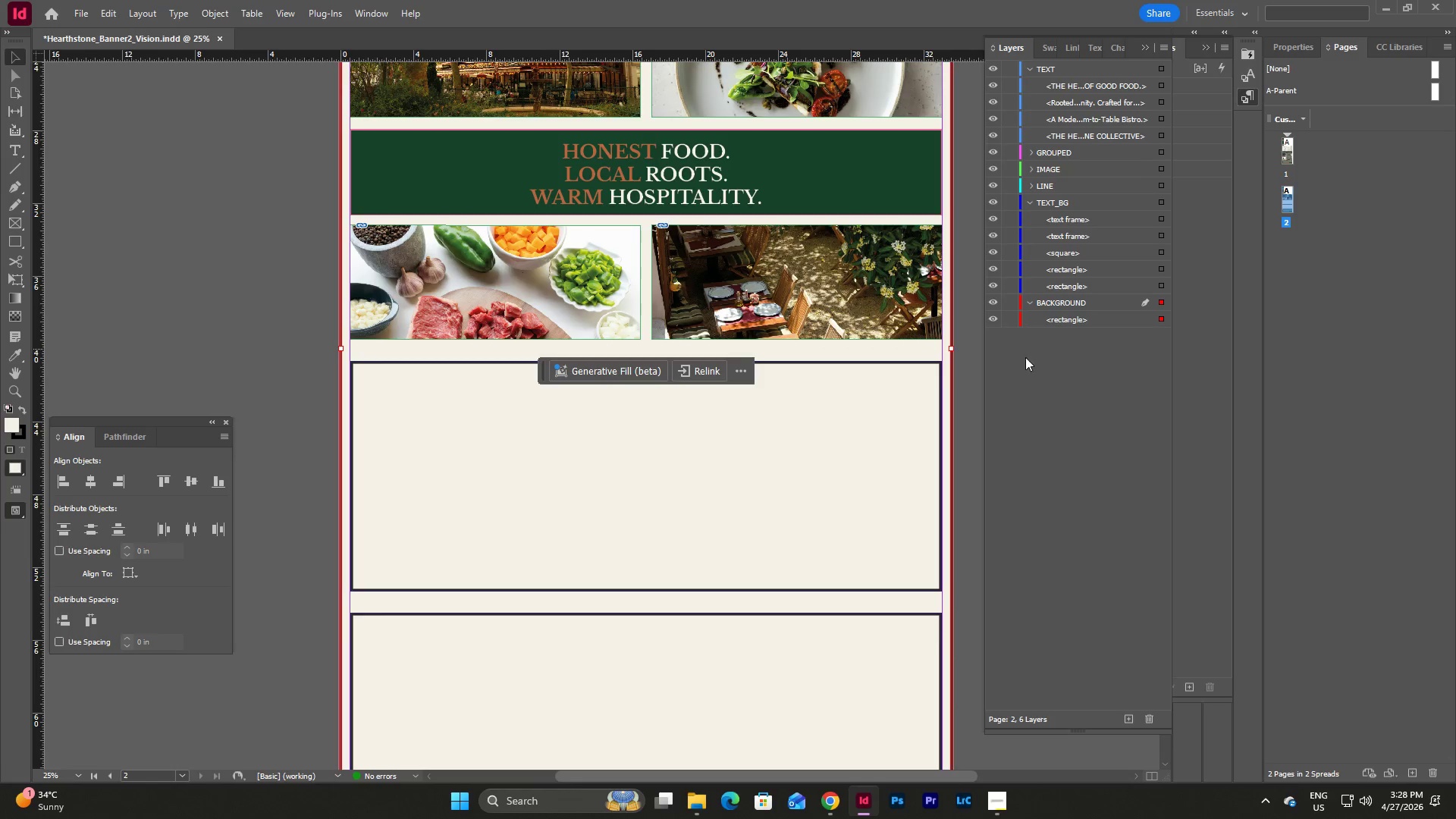 
scroll: coordinate [1030, 369], scroll_direction: up, amount: 3.0
 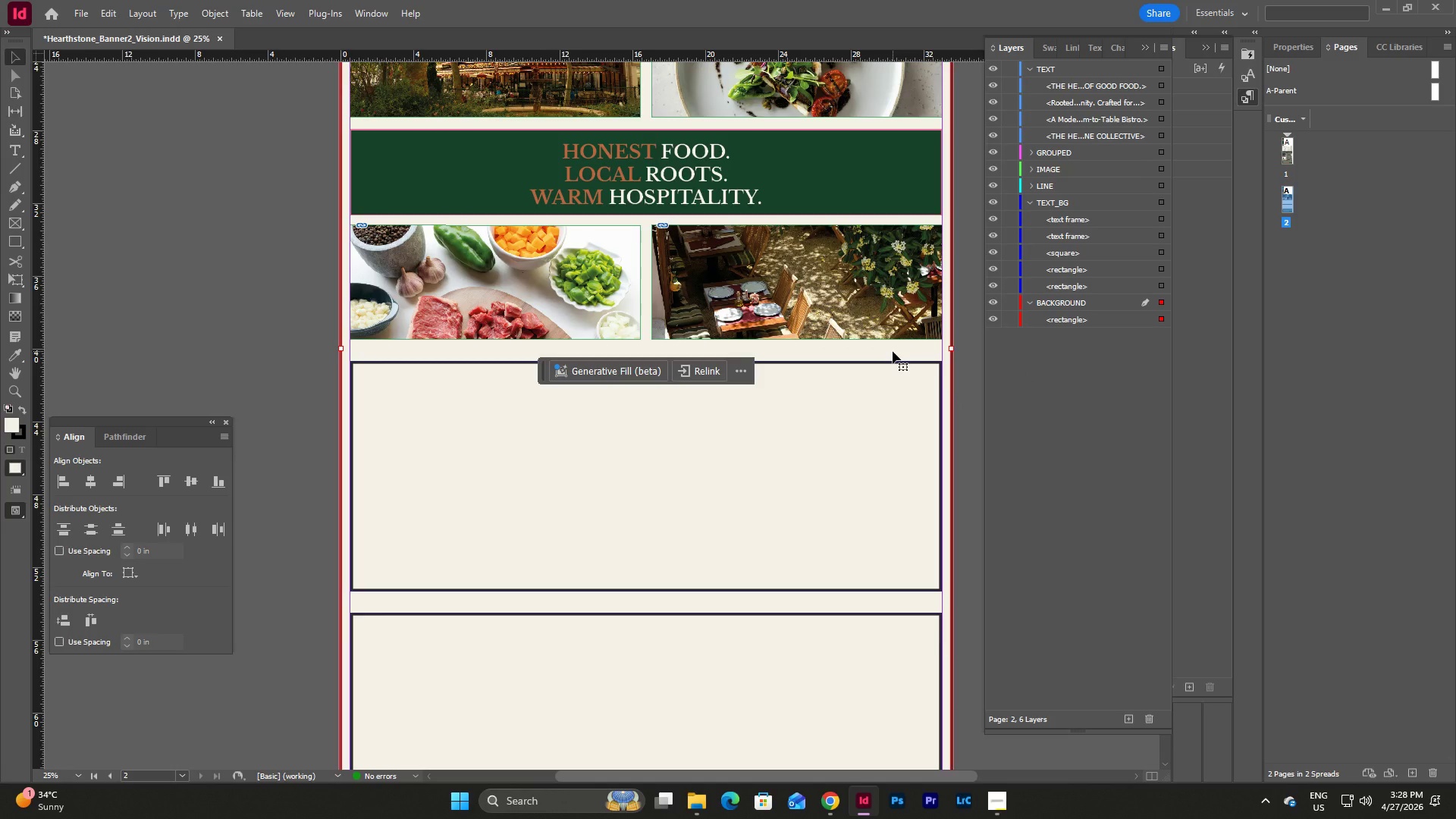 
key(Escape)
 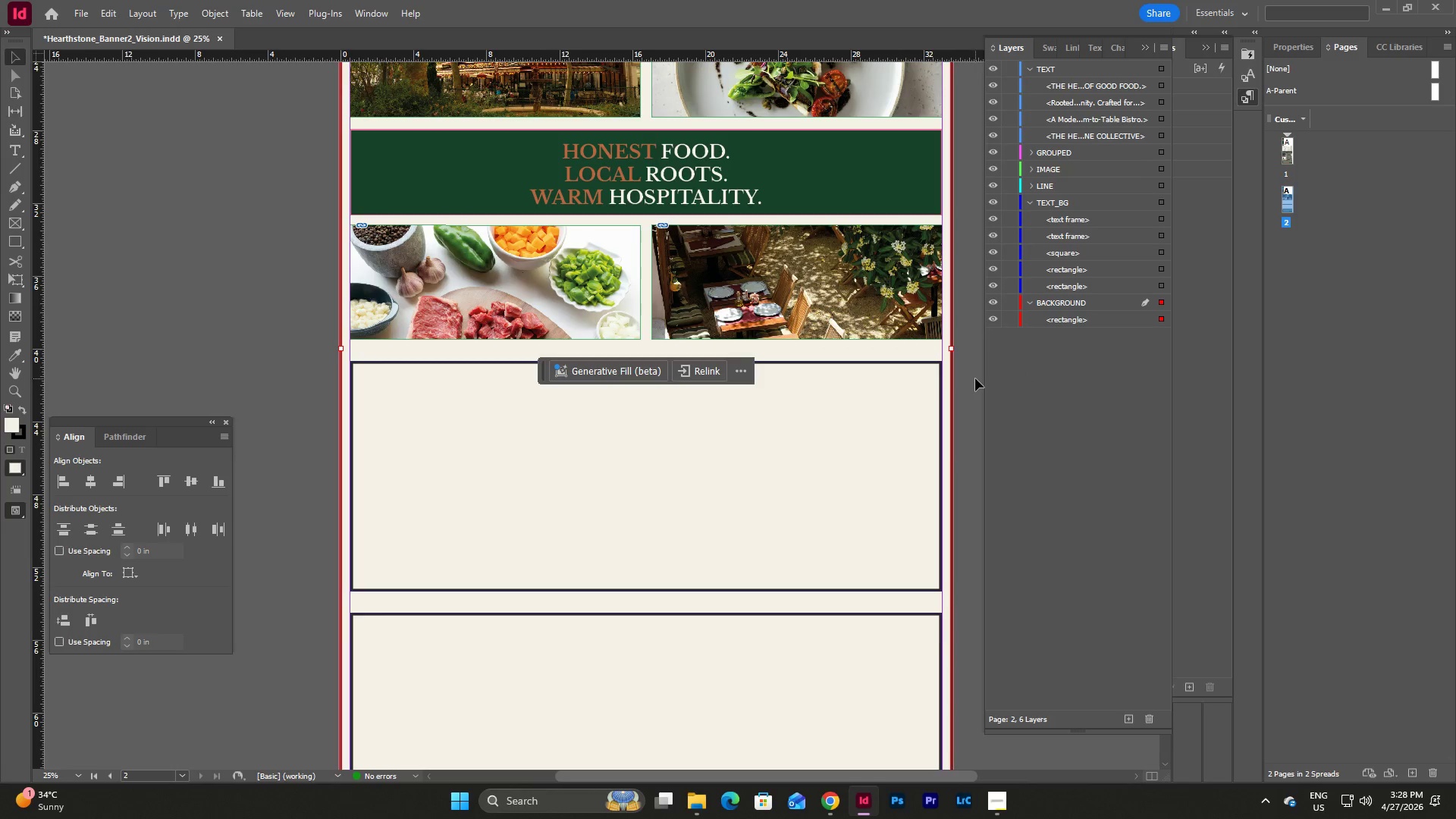 
left_click([975, 378])
 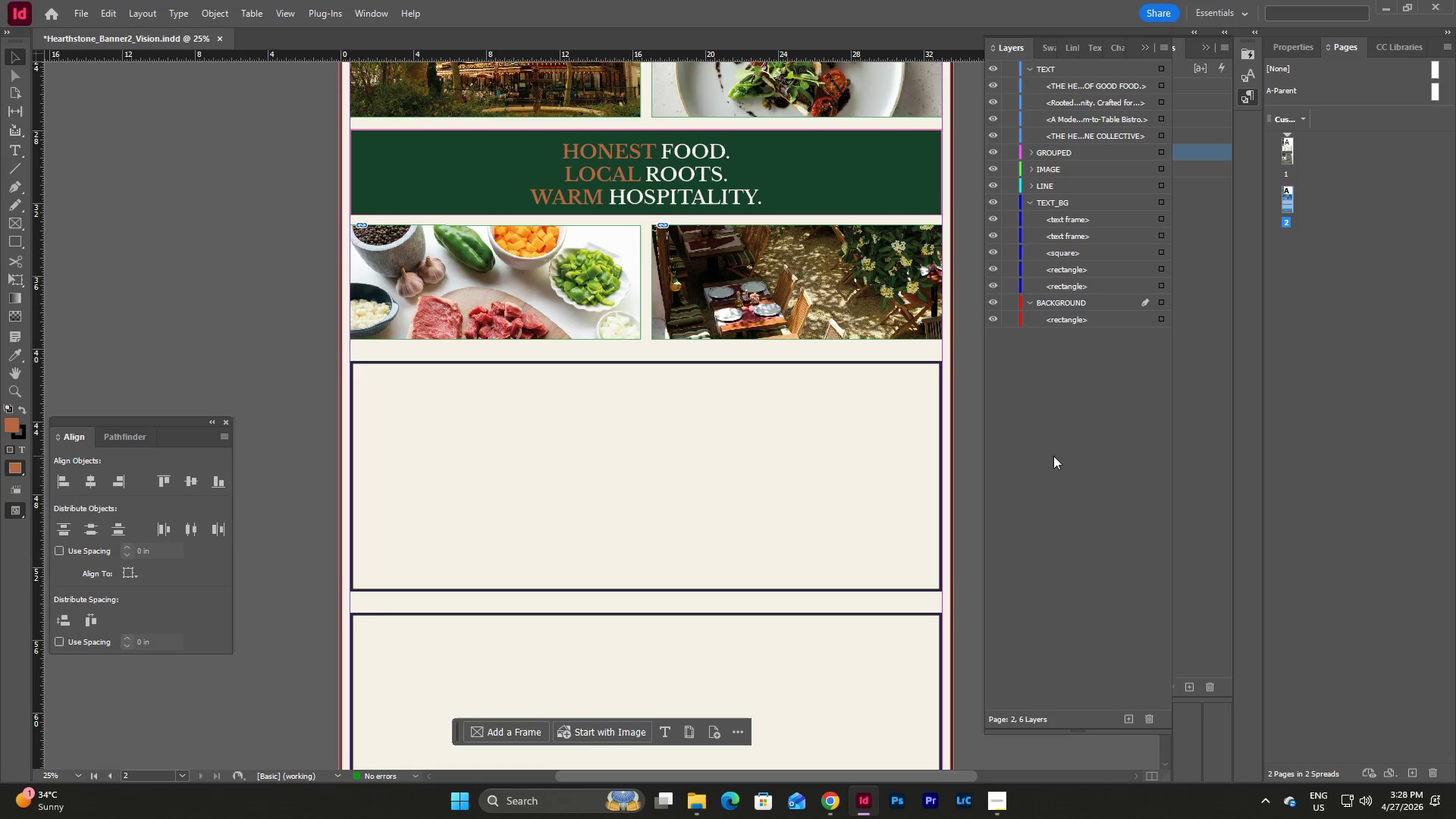 
scroll: coordinate [858, 453], scroll_direction: up, amount: 20.0
 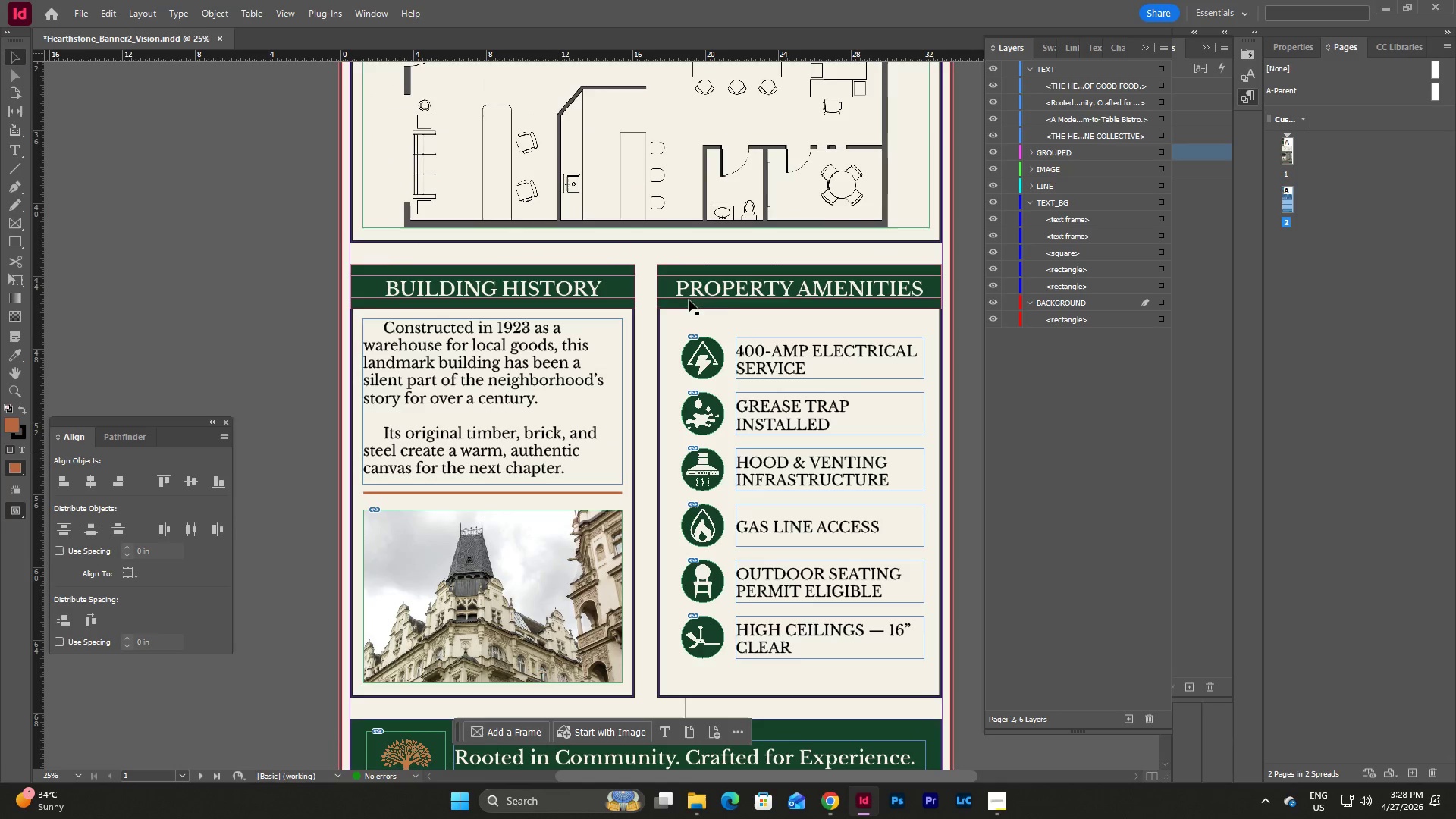 
left_click([576, 278])
 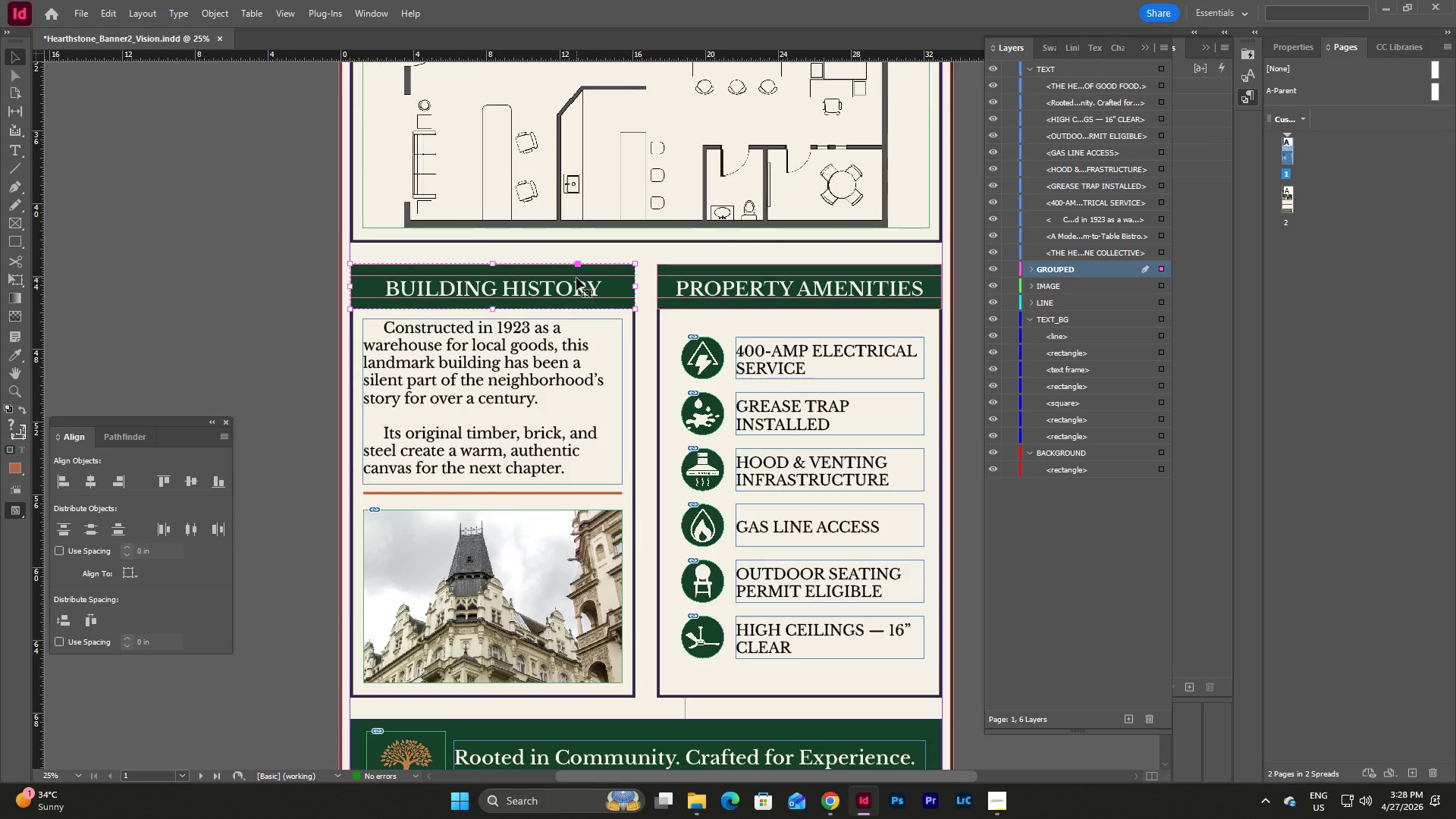 
key(Control+C)
 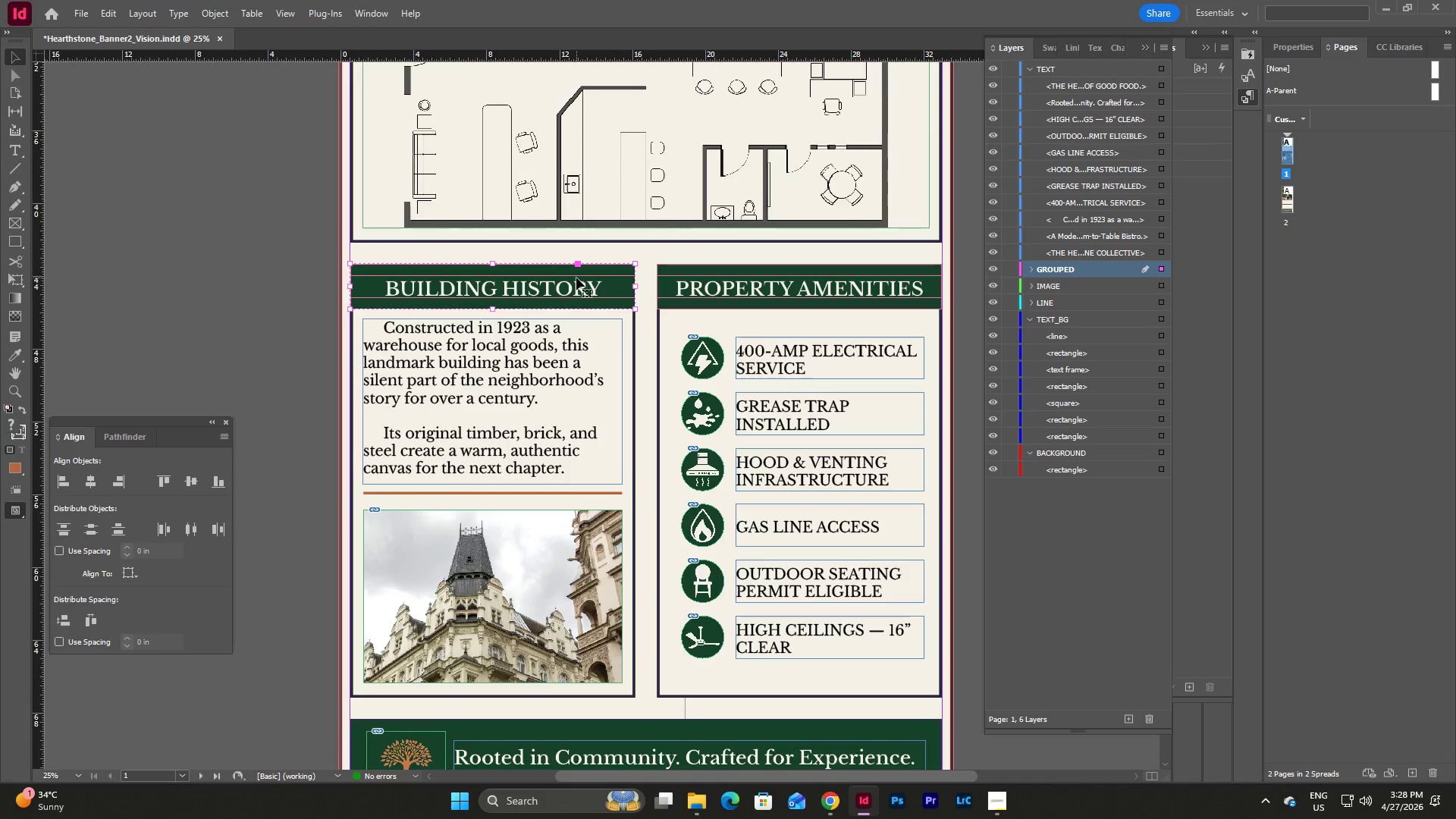 
scroll: coordinate [789, 314], scroll_direction: down, amount: 15.0
 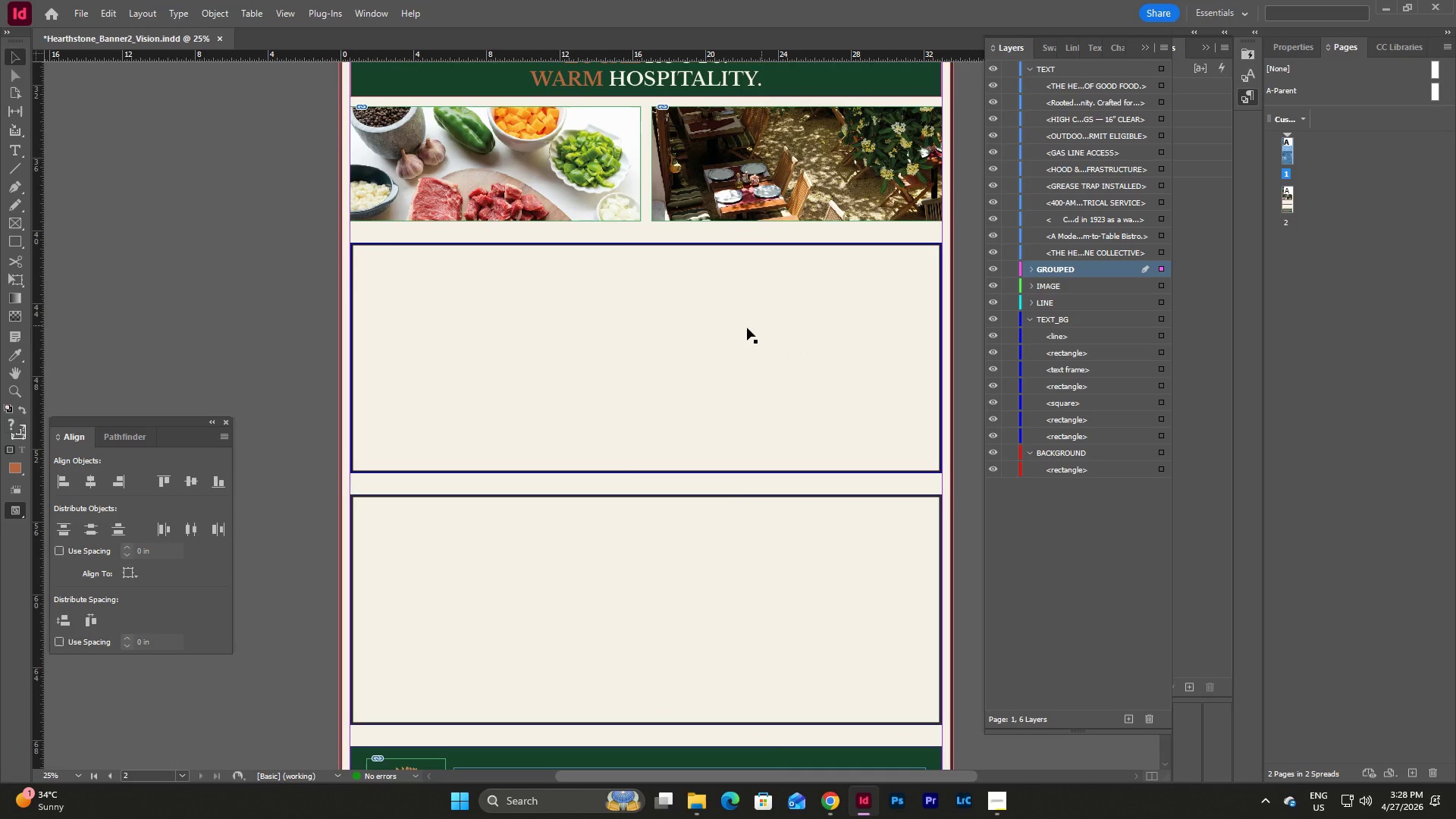 
left_click([743, 328])
 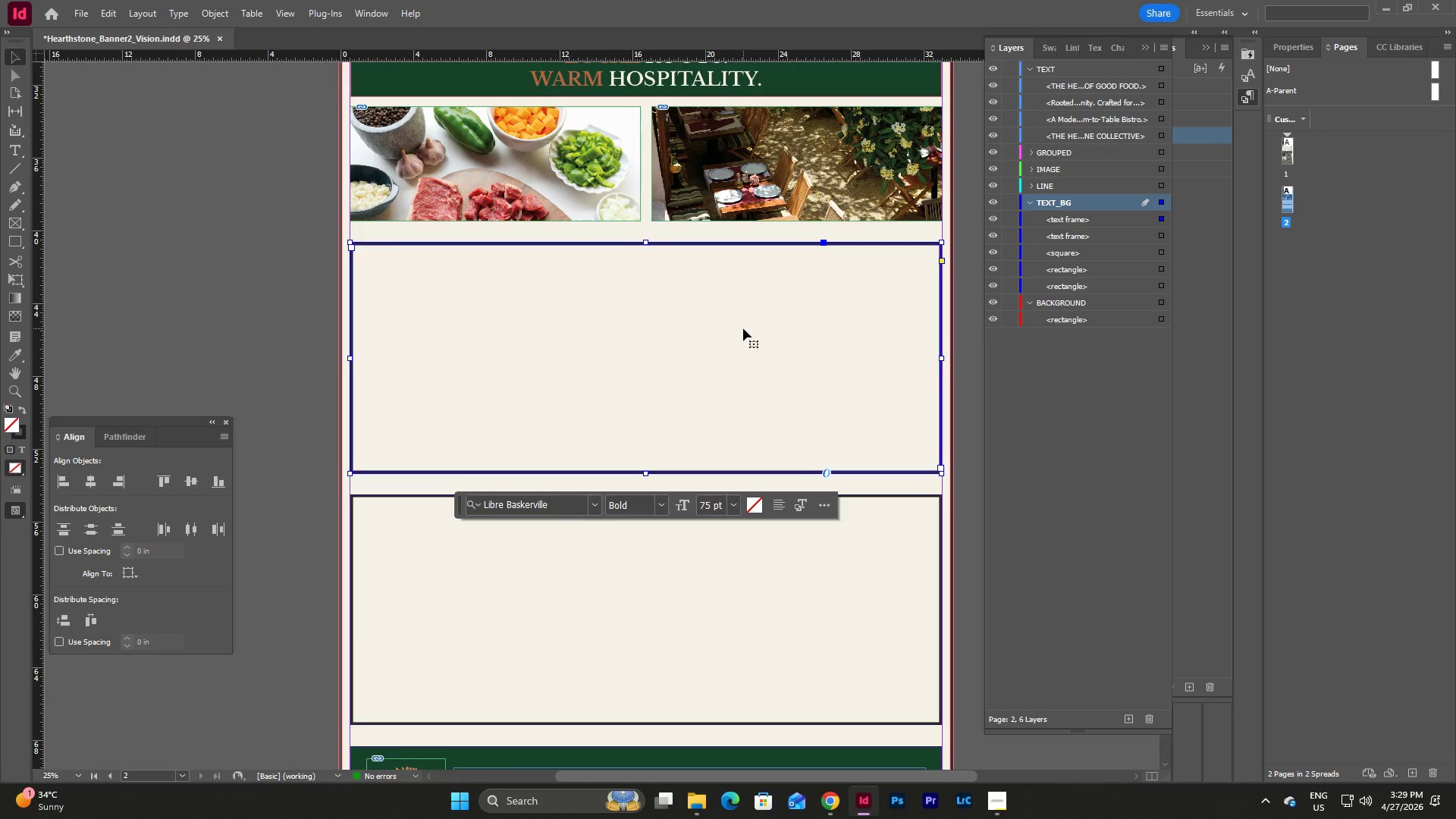 
key(Control+V)
 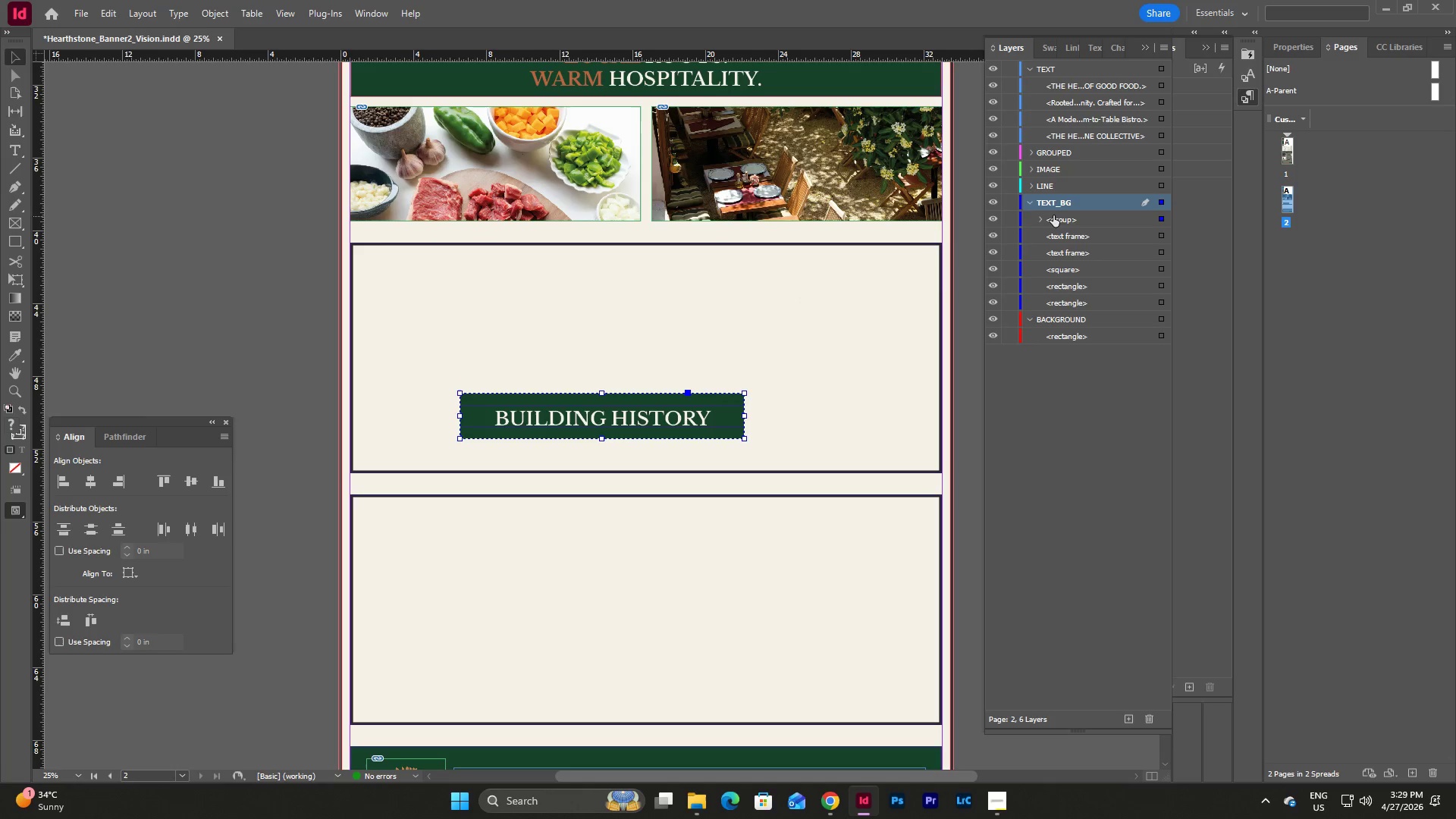 
left_click_drag(start_coordinate=[1056, 218], to_coordinate=[1062, 155])
 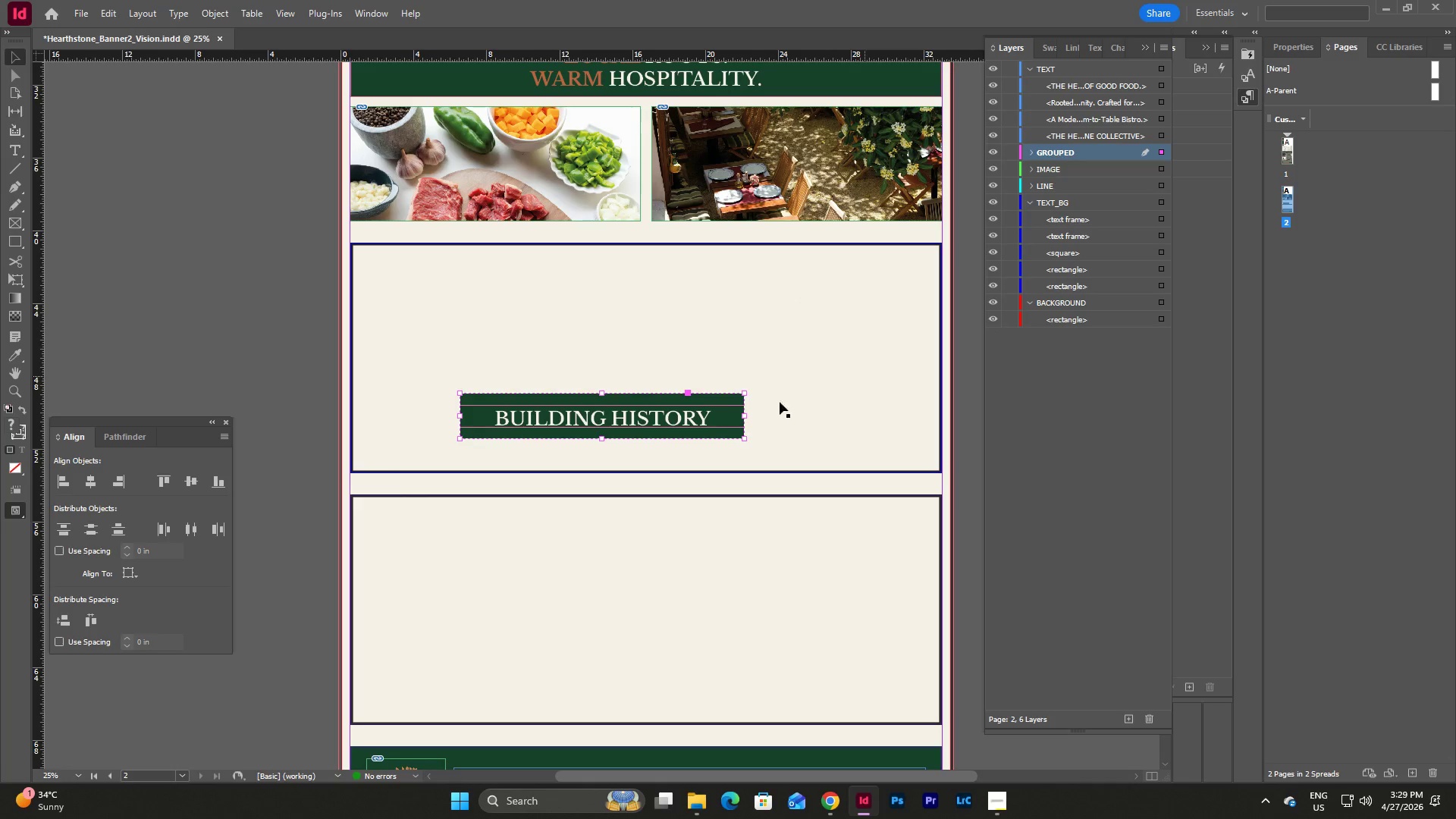 
left_click_drag(start_coordinate=[625, 403], to_coordinate=[671, 255])
 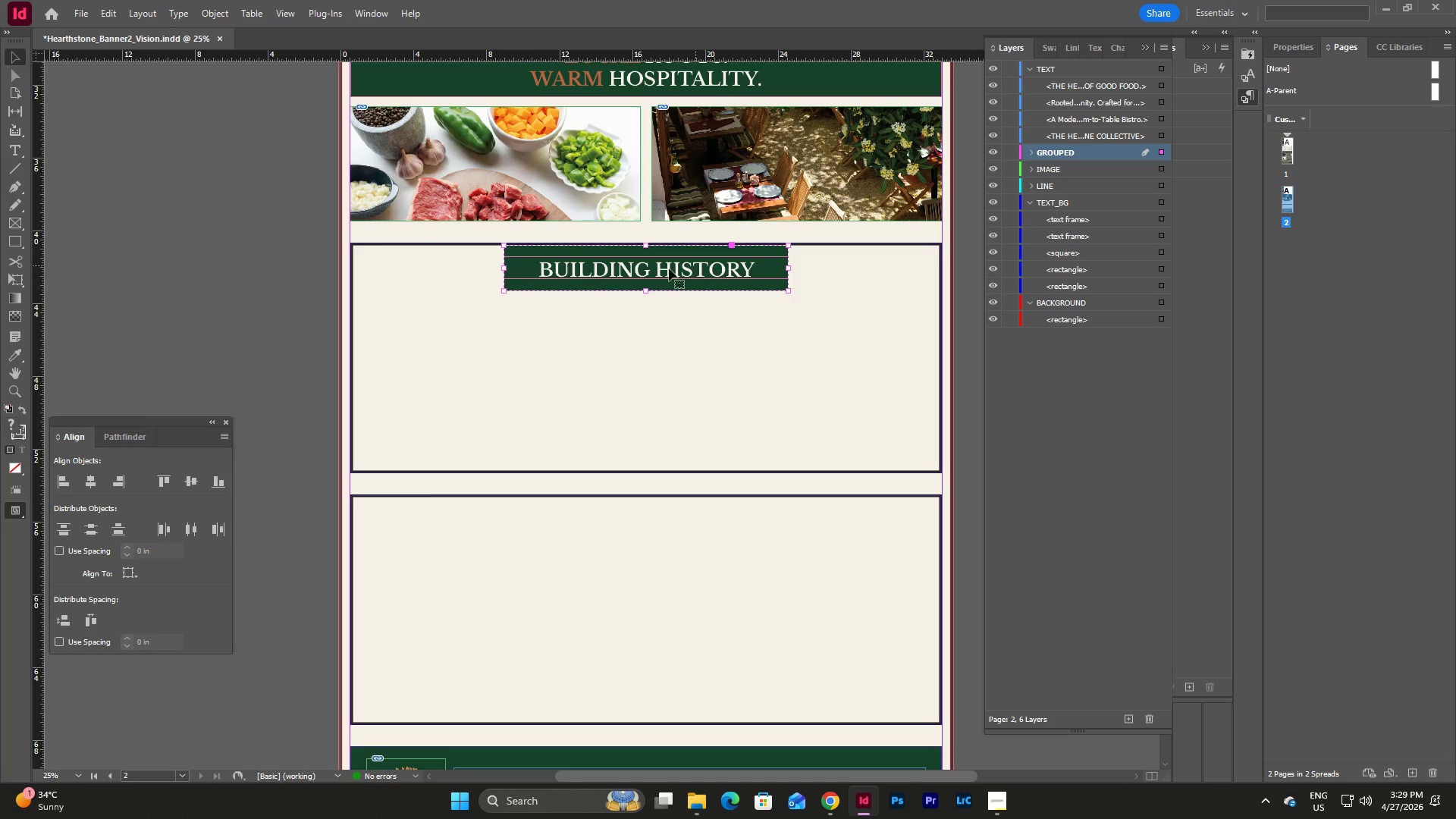 
left_click_drag(start_coordinate=[645, 259], to_coordinate=[649, 258])
 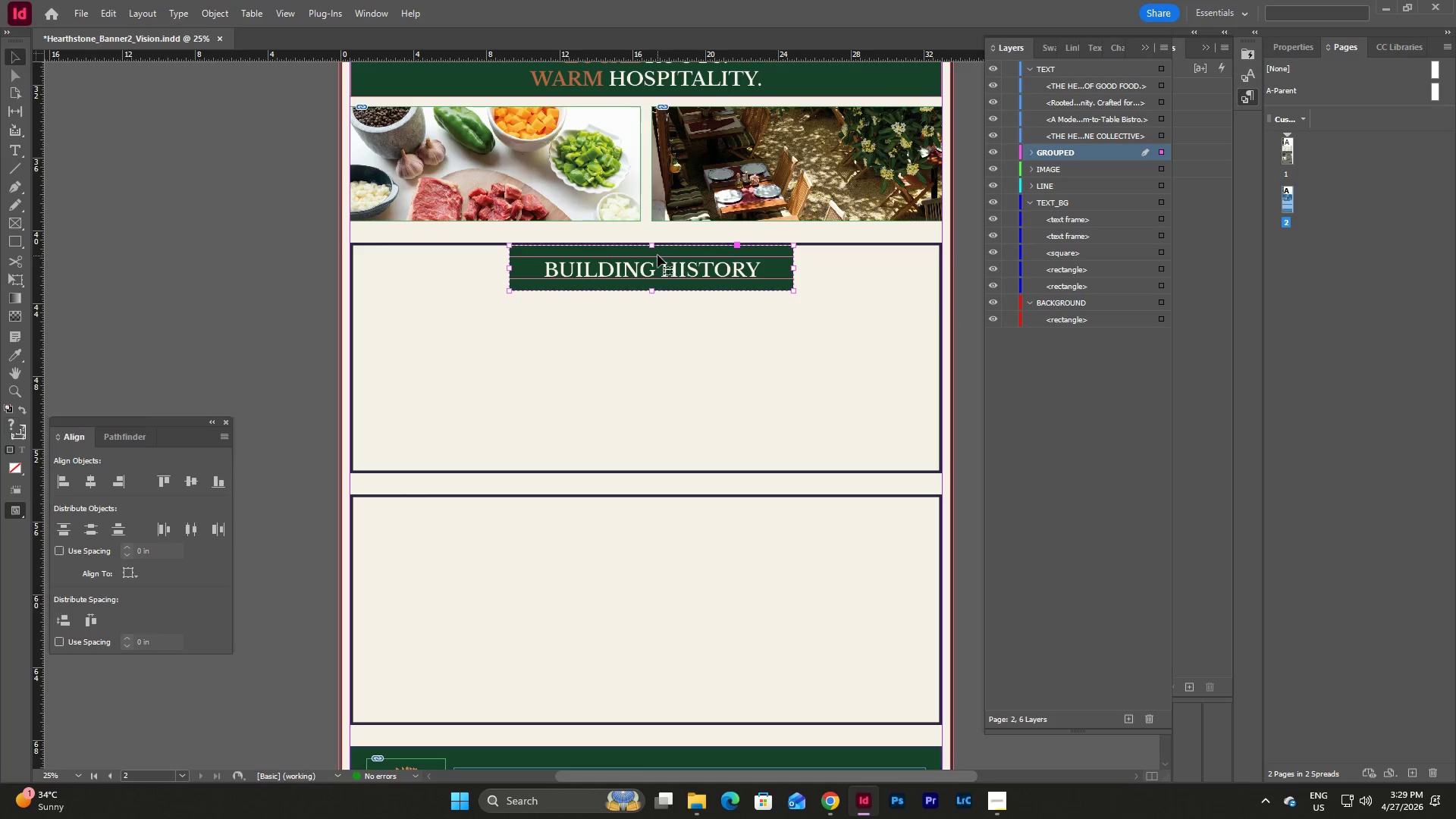 
left_click_drag(start_coordinate=[657, 253], to_coordinate=[646, 252])
 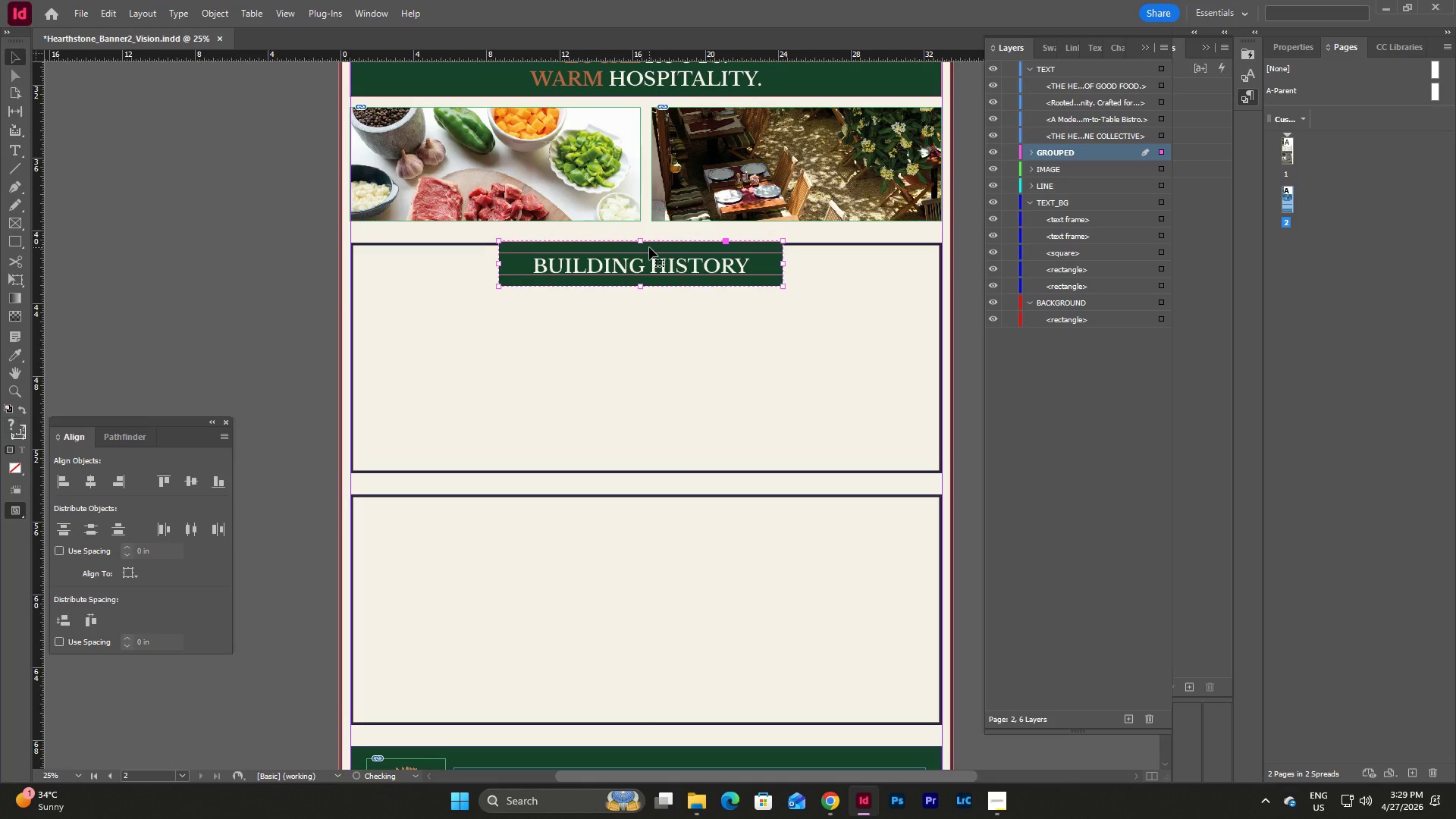 
wait(6.67)
 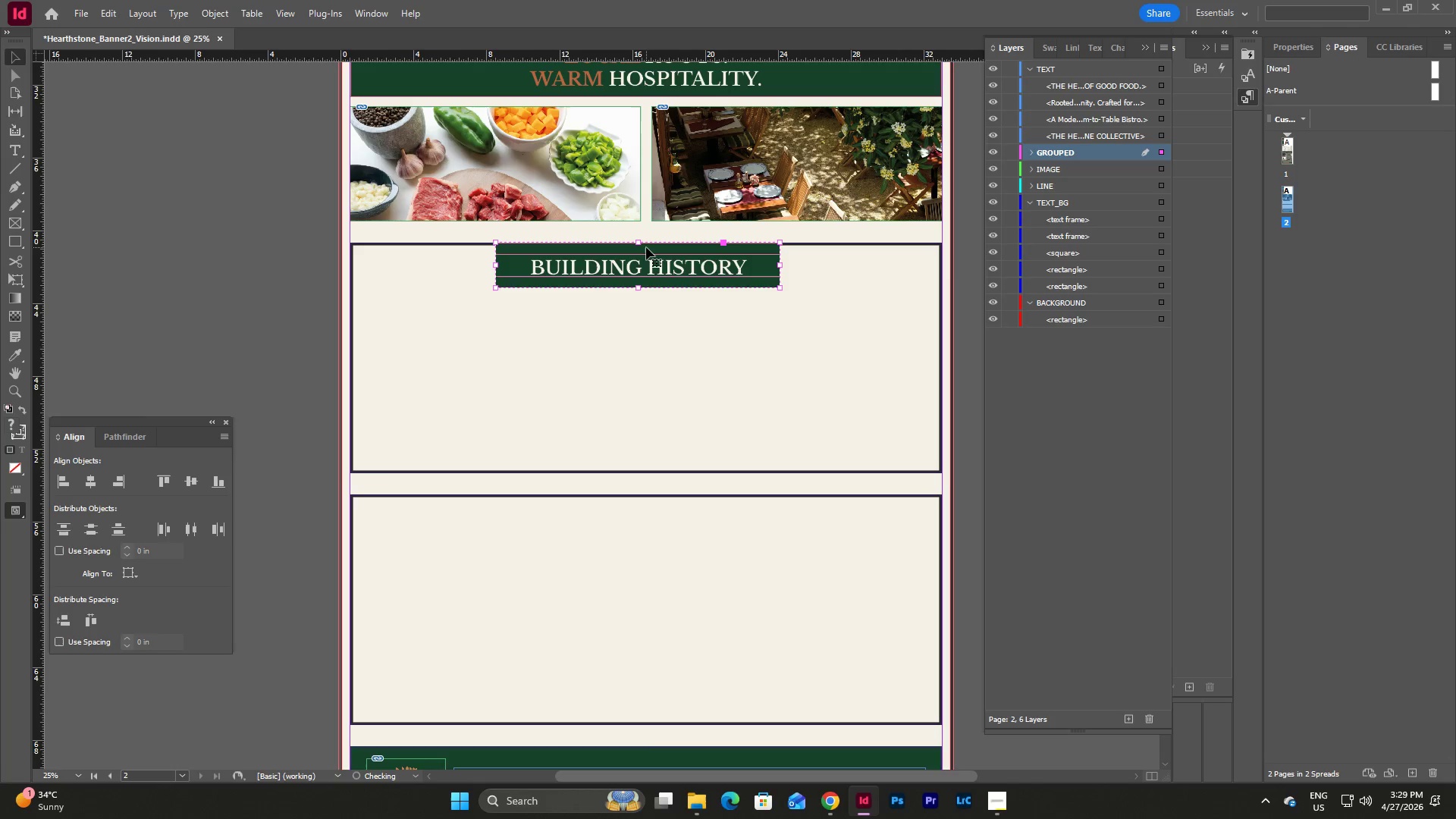 
left_click_drag(start_coordinate=[651, 248], to_coordinate=[647, 246])
 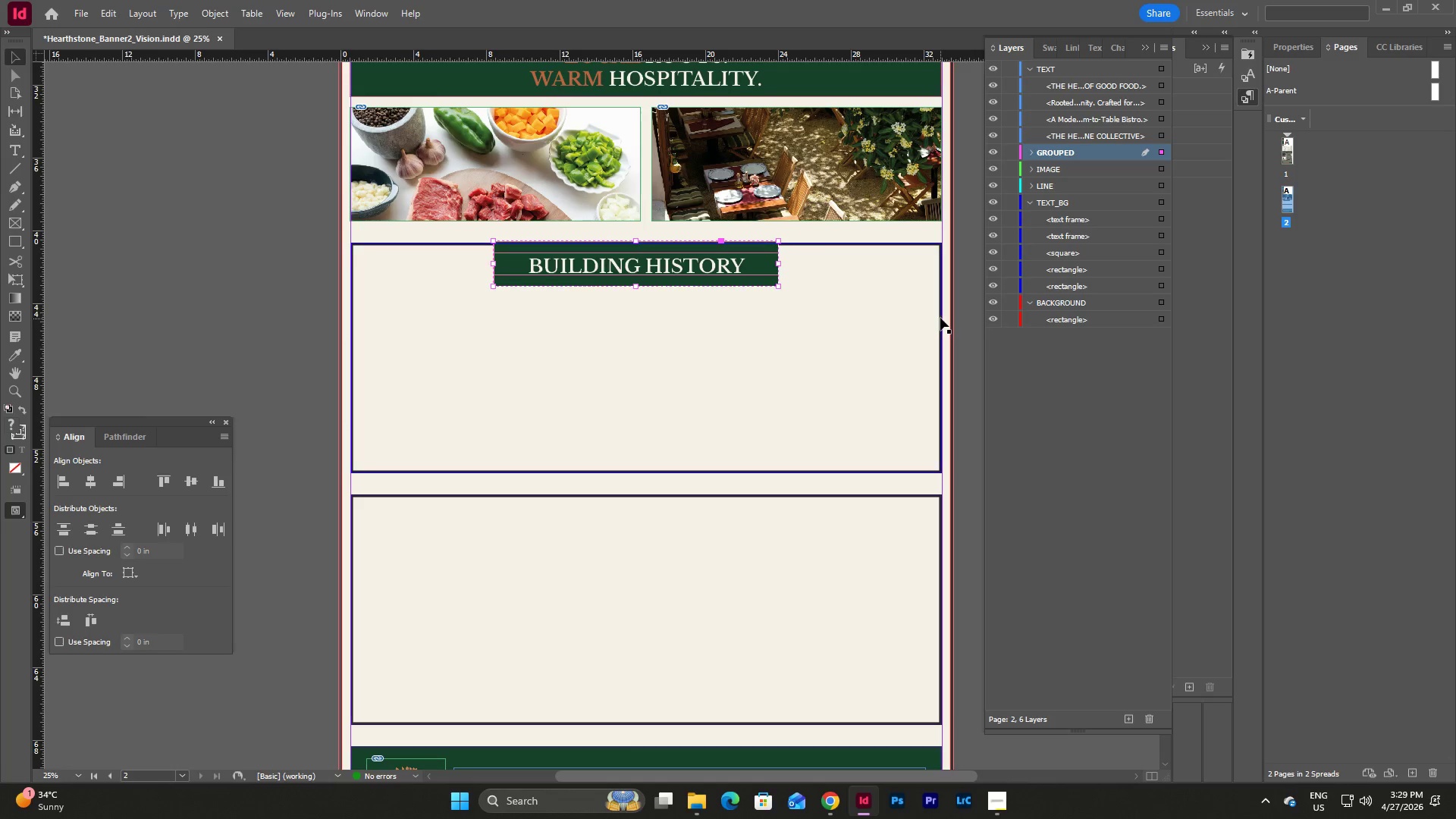 
left_click([946, 315])
 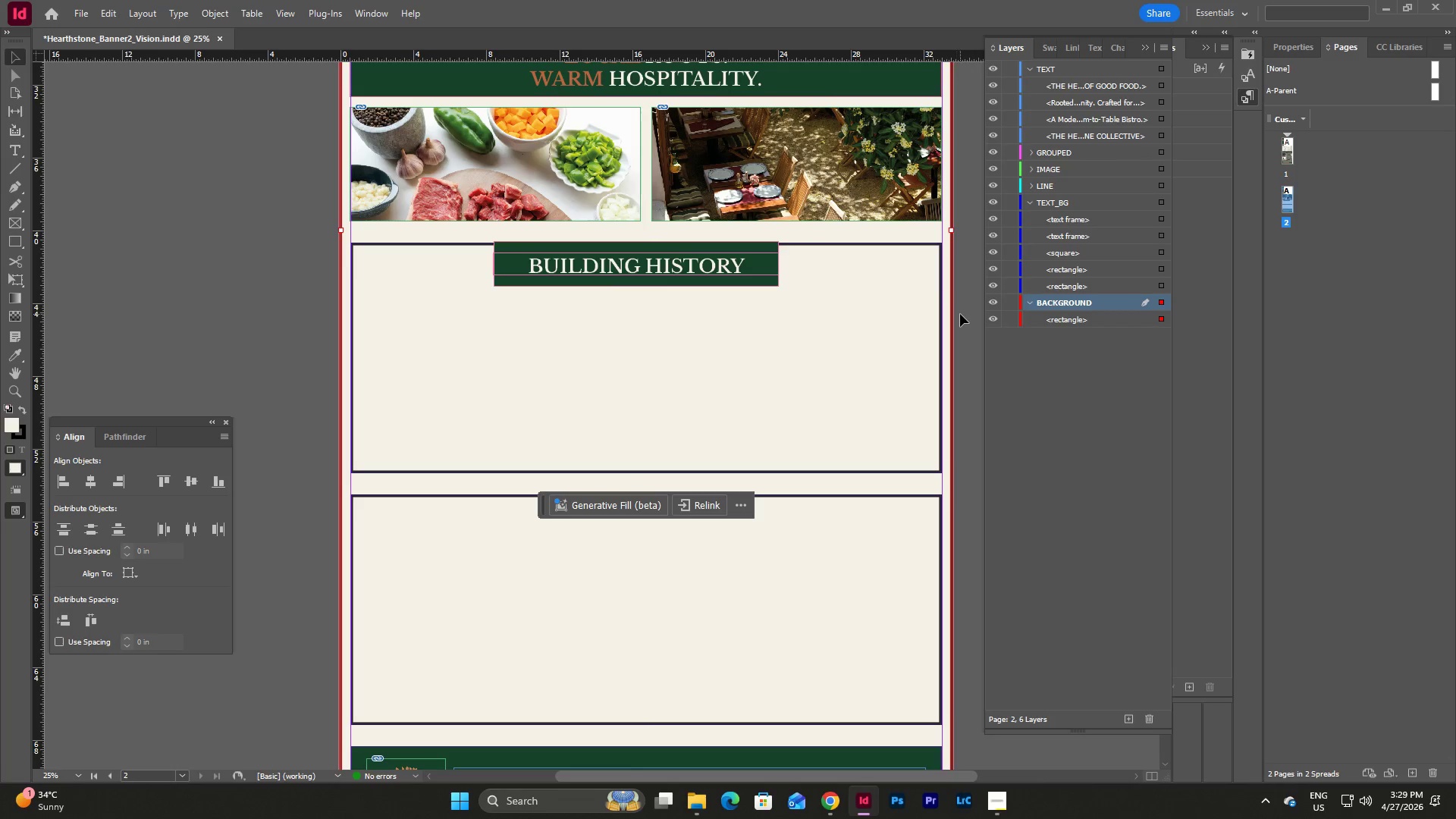 
left_click([960, 314])
 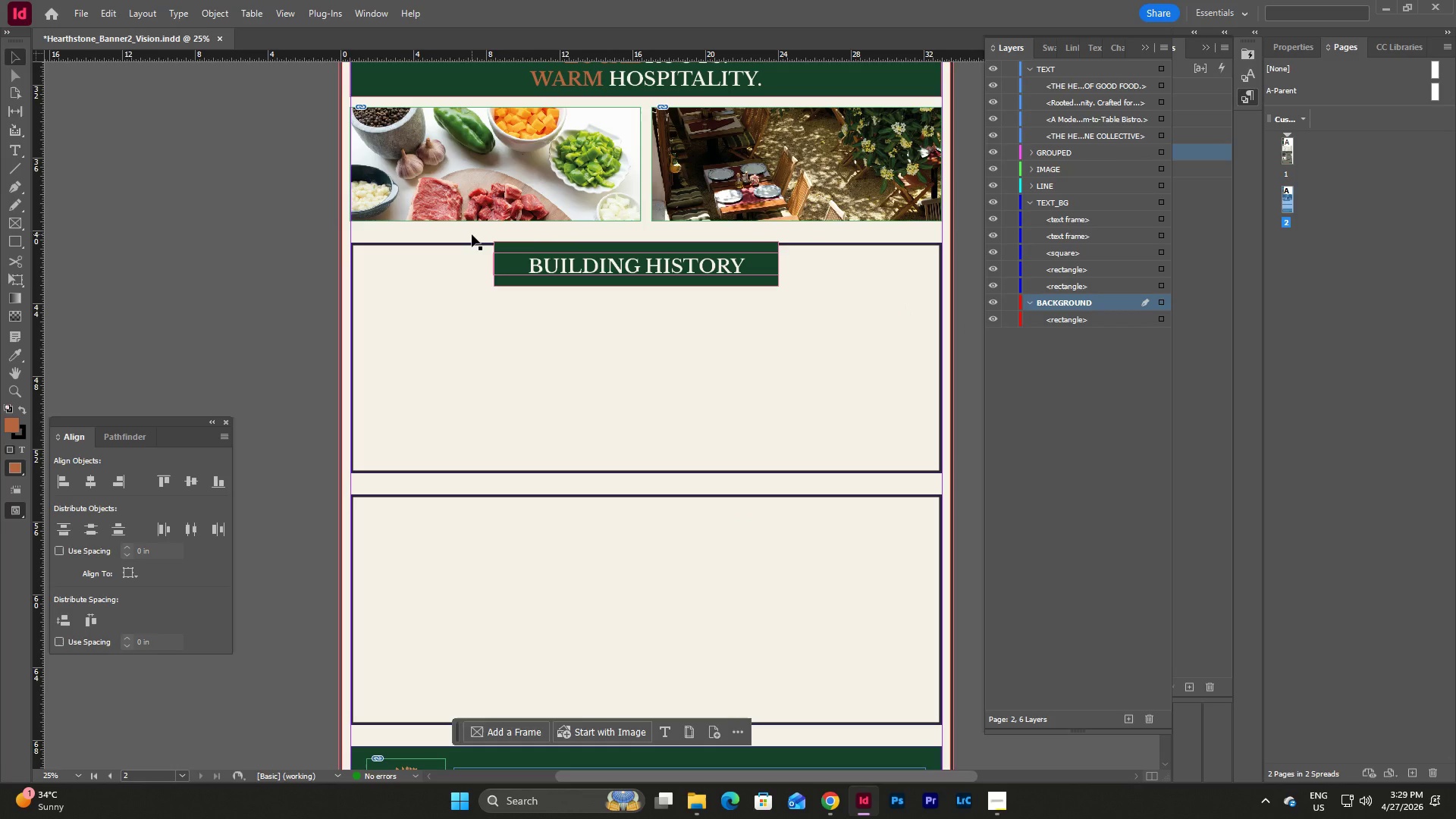 
wait(10.5)
 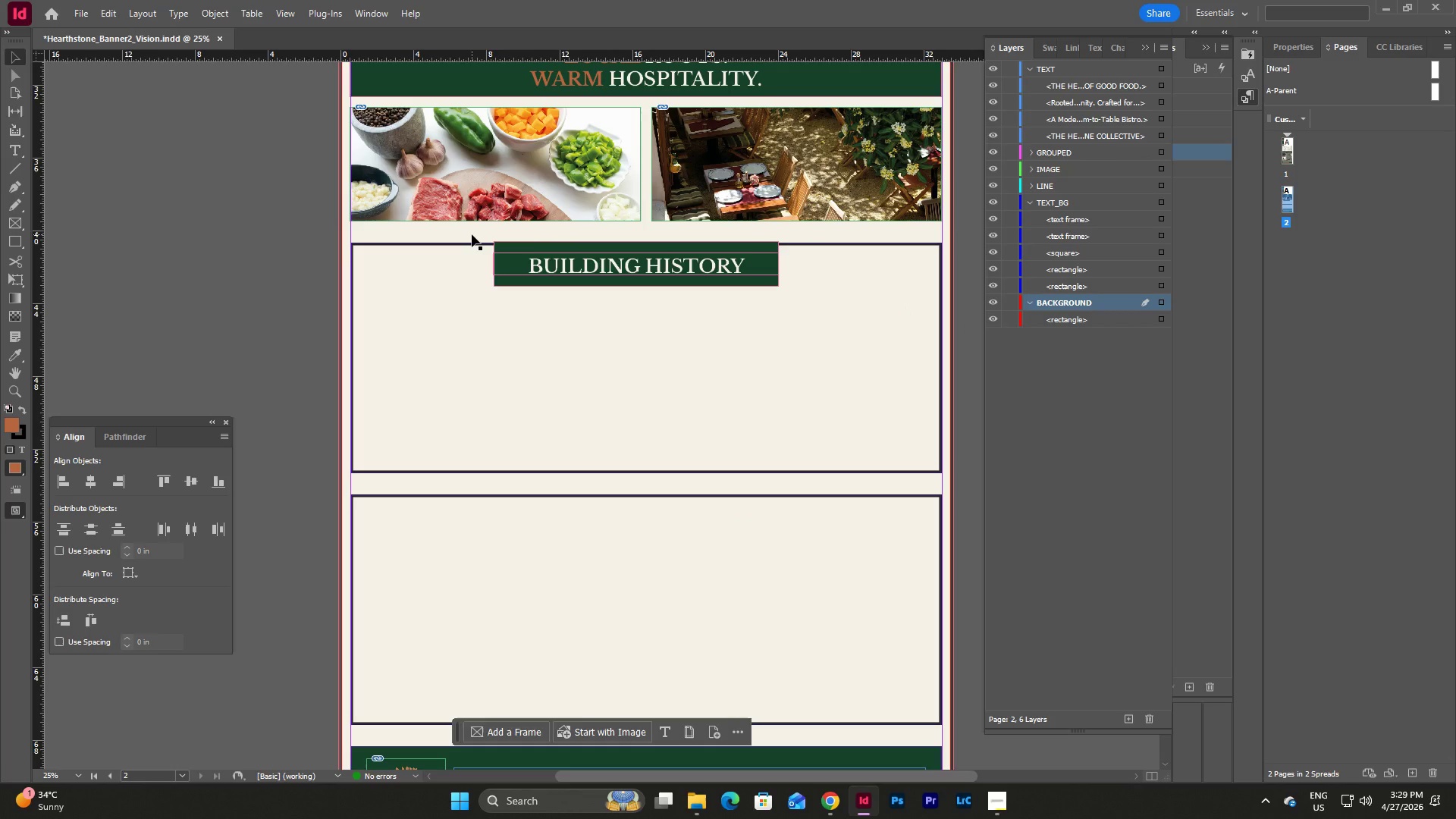 
left_click([518, 255])
 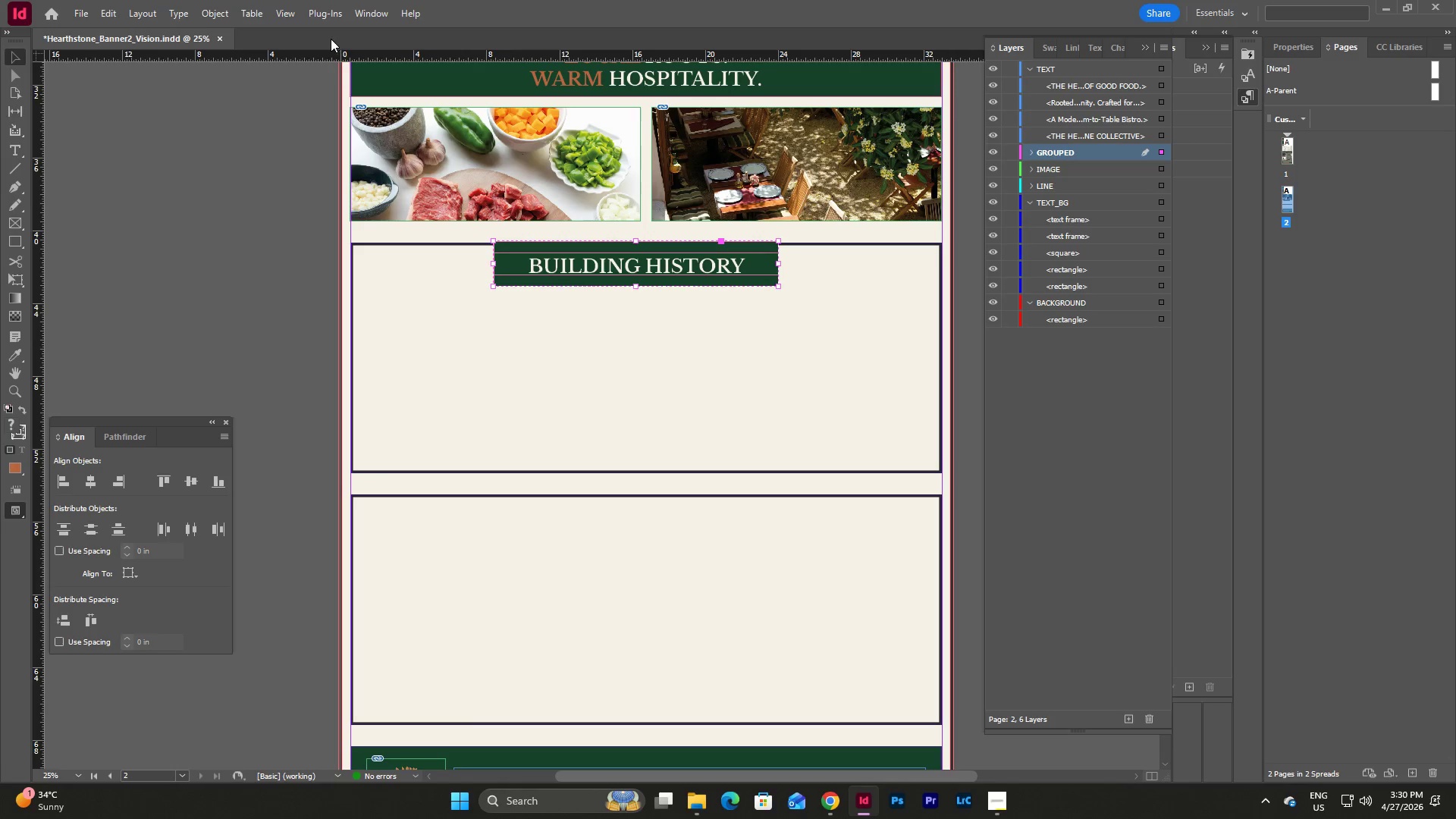 
left_click([284, 13])
 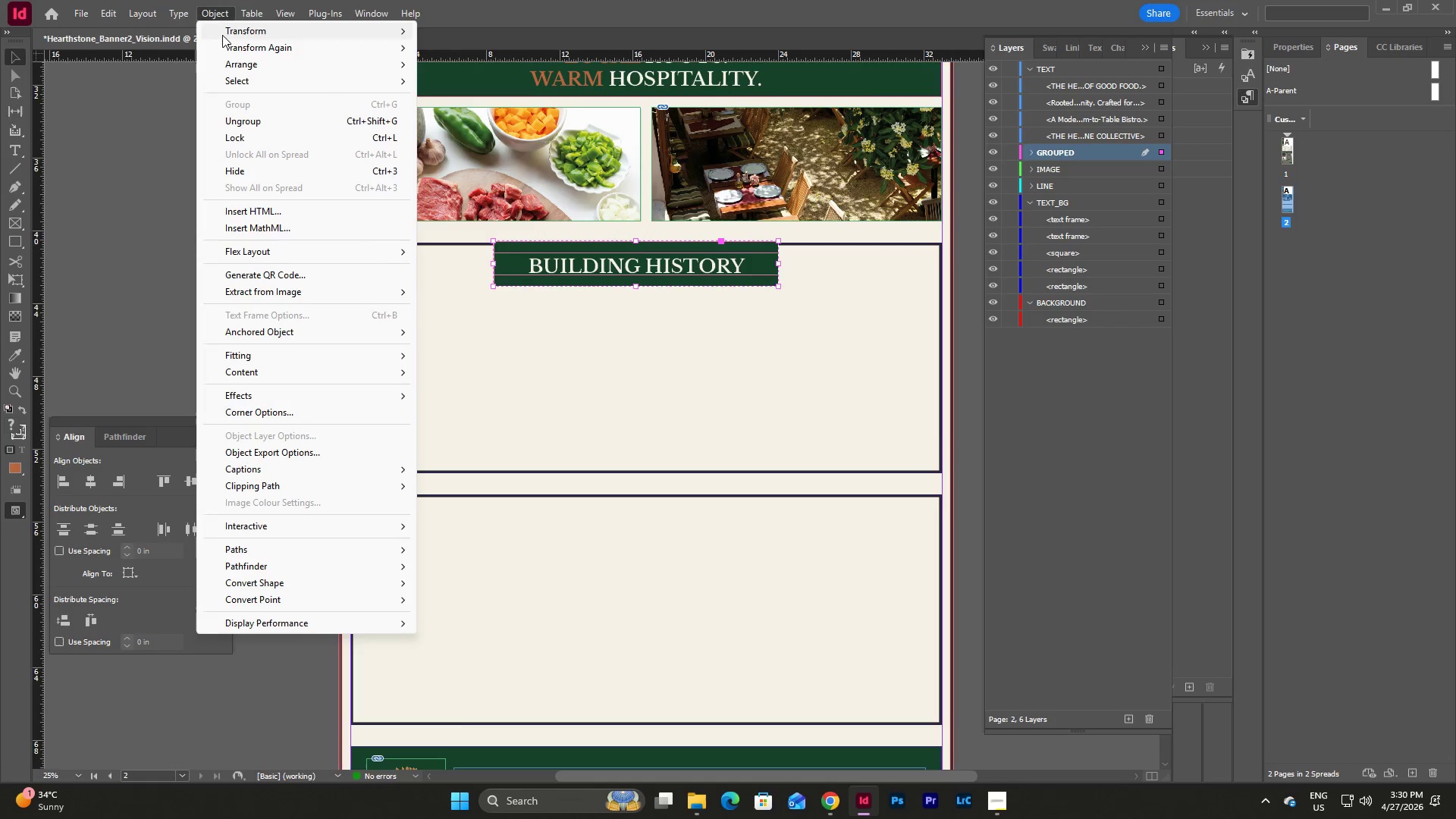 
left_click([246, 121])
 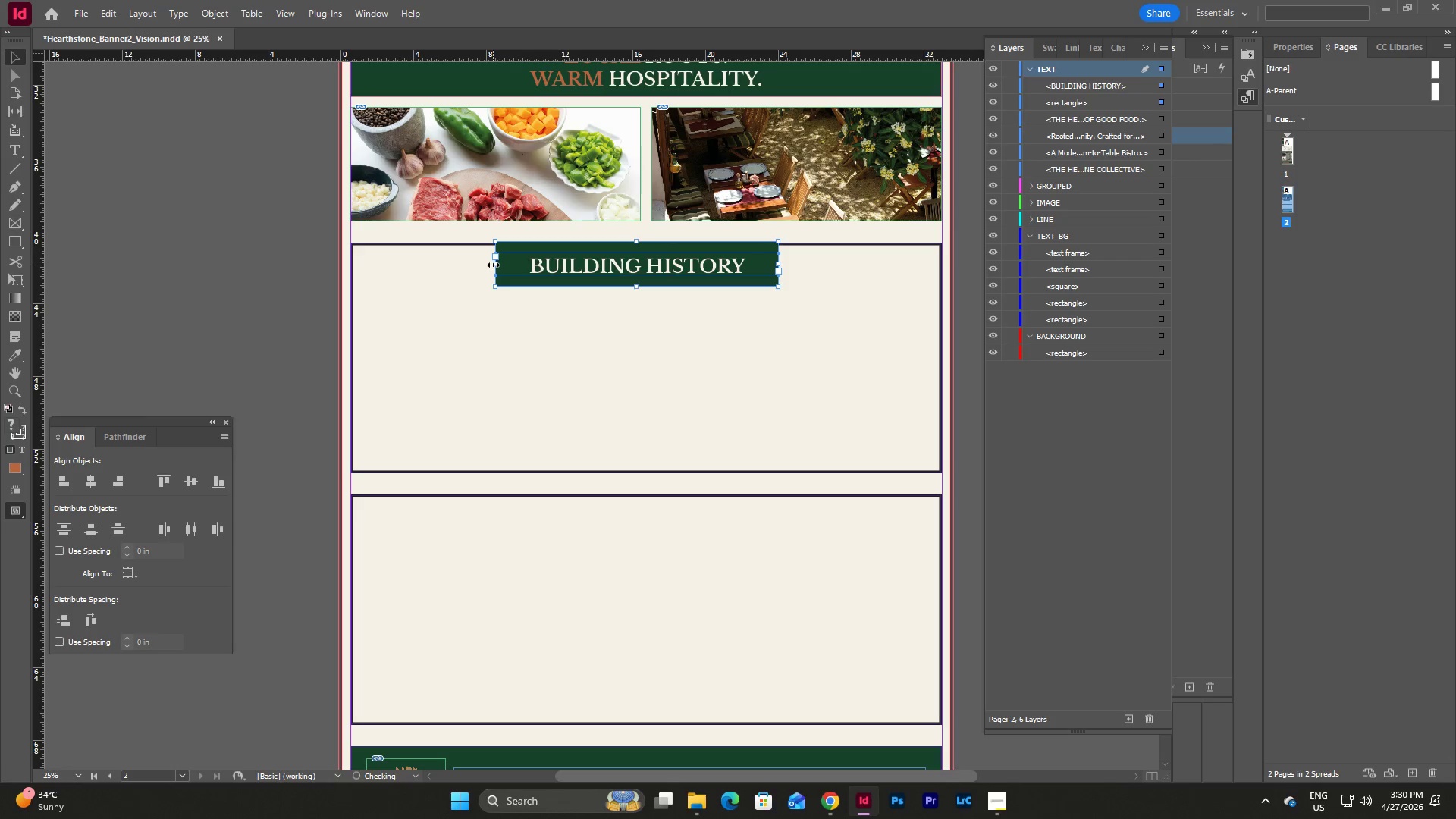 
wait(6.19)
 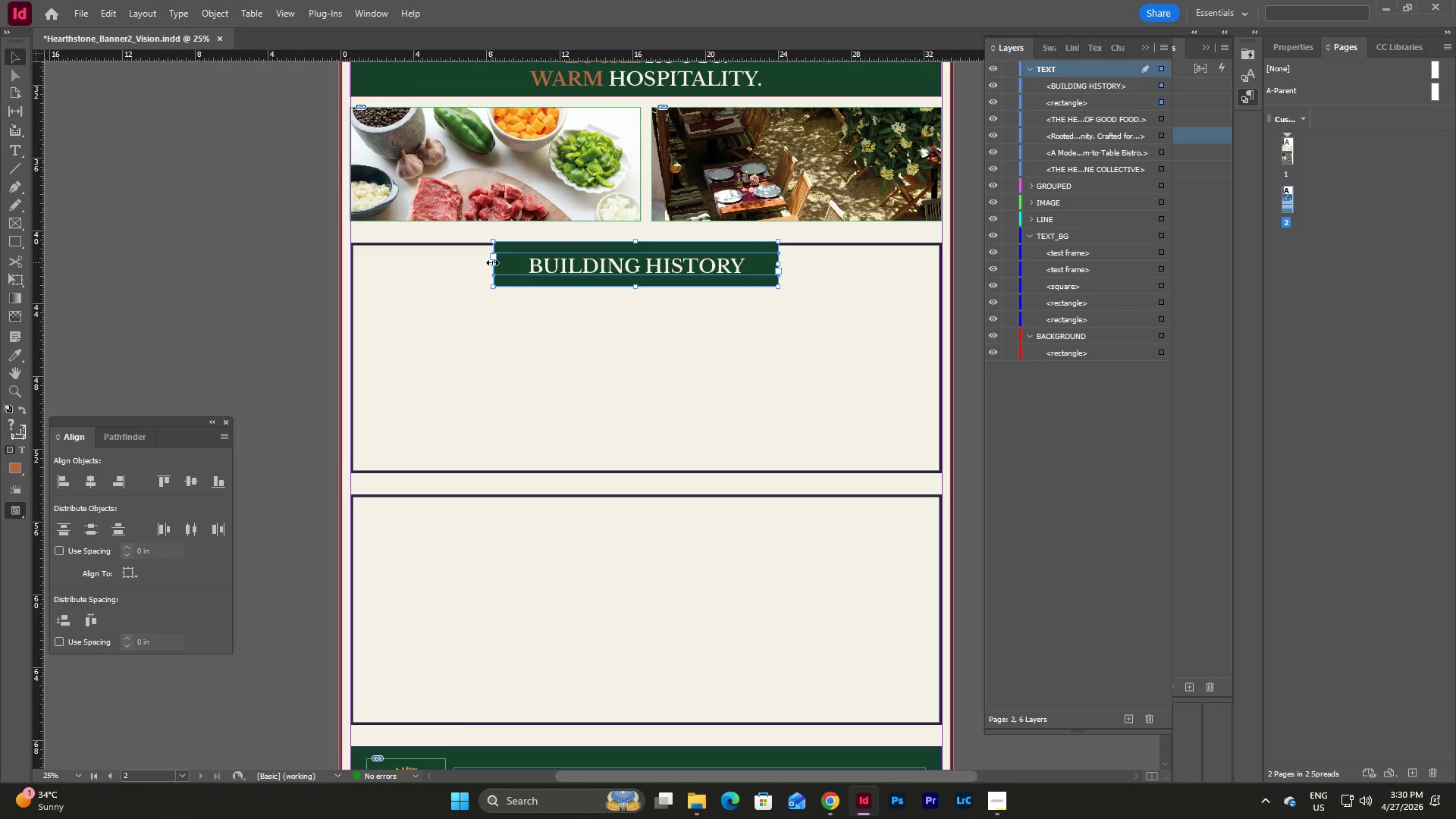 
key(Control+Z)
 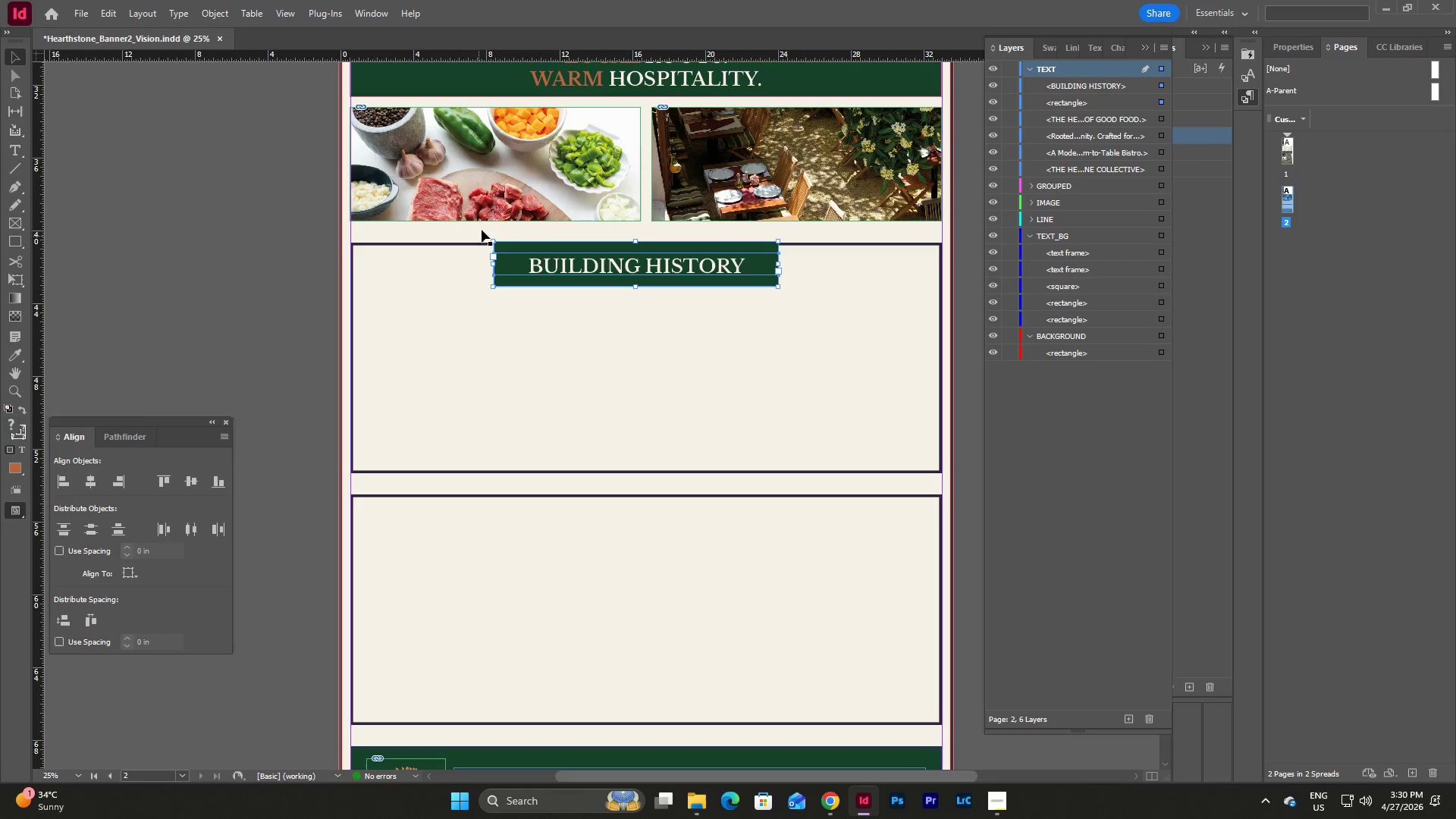 
left_click([482, 228])
 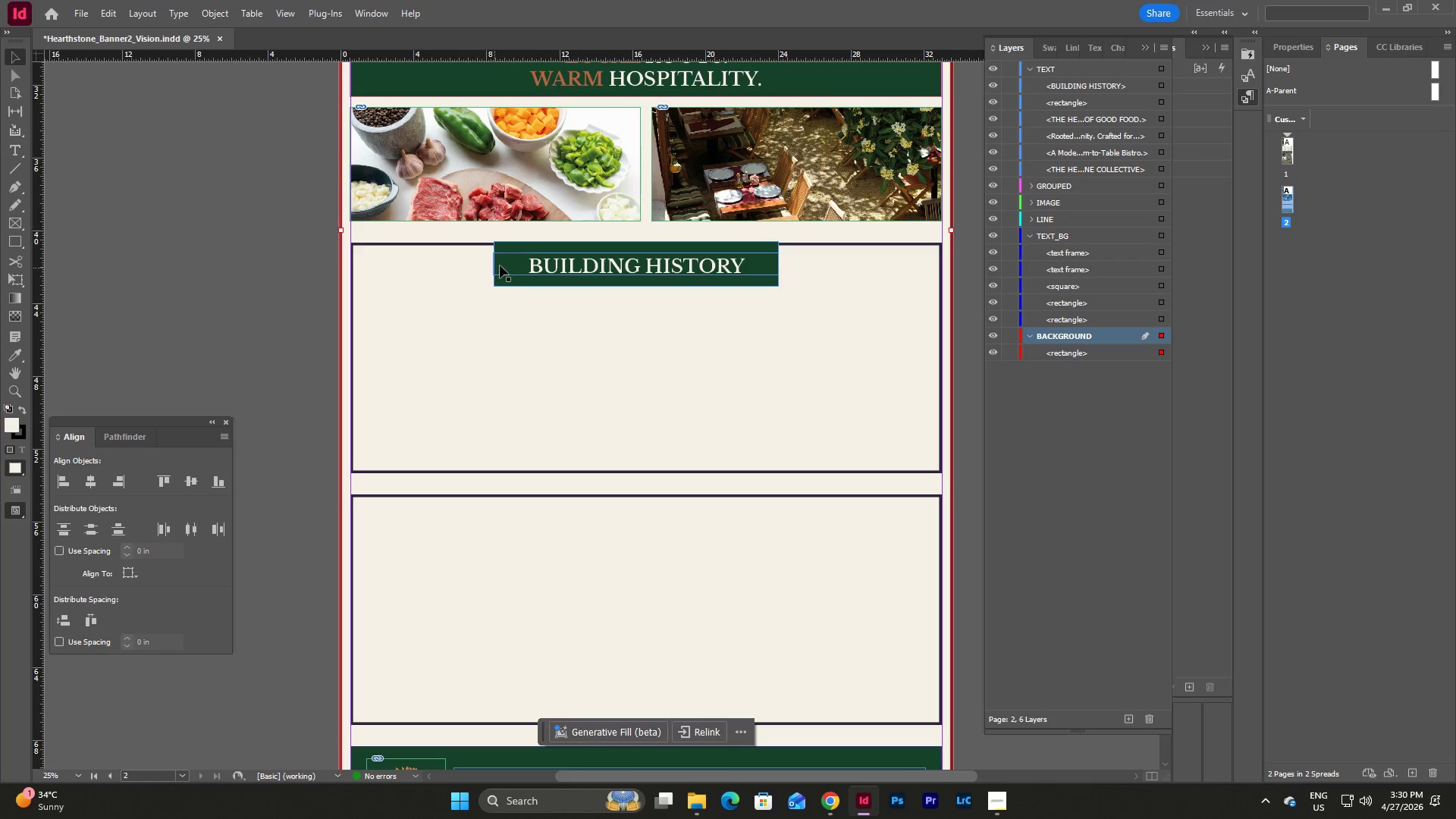 
left_click([513, 259])
 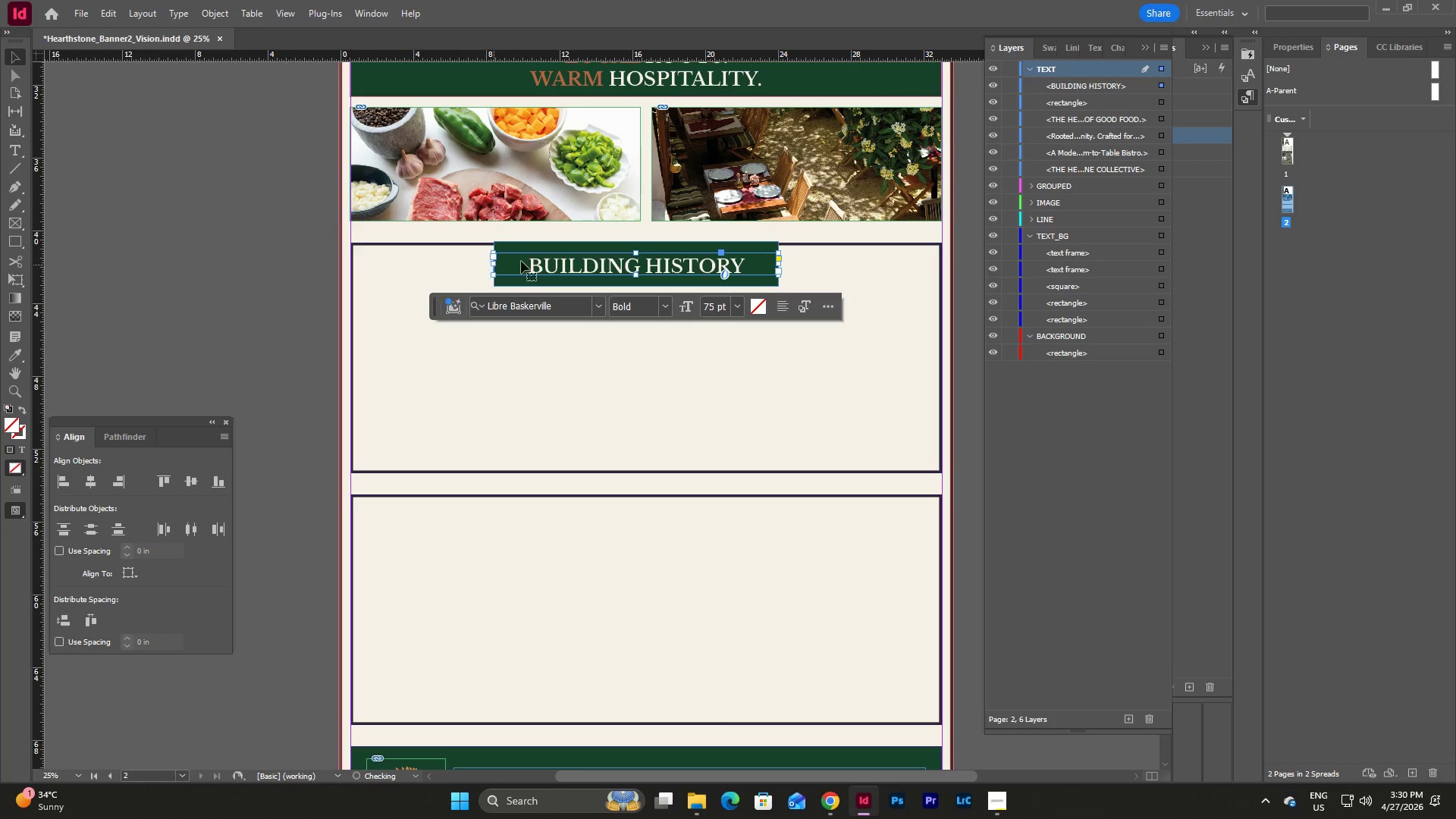 
wait(5.33)
 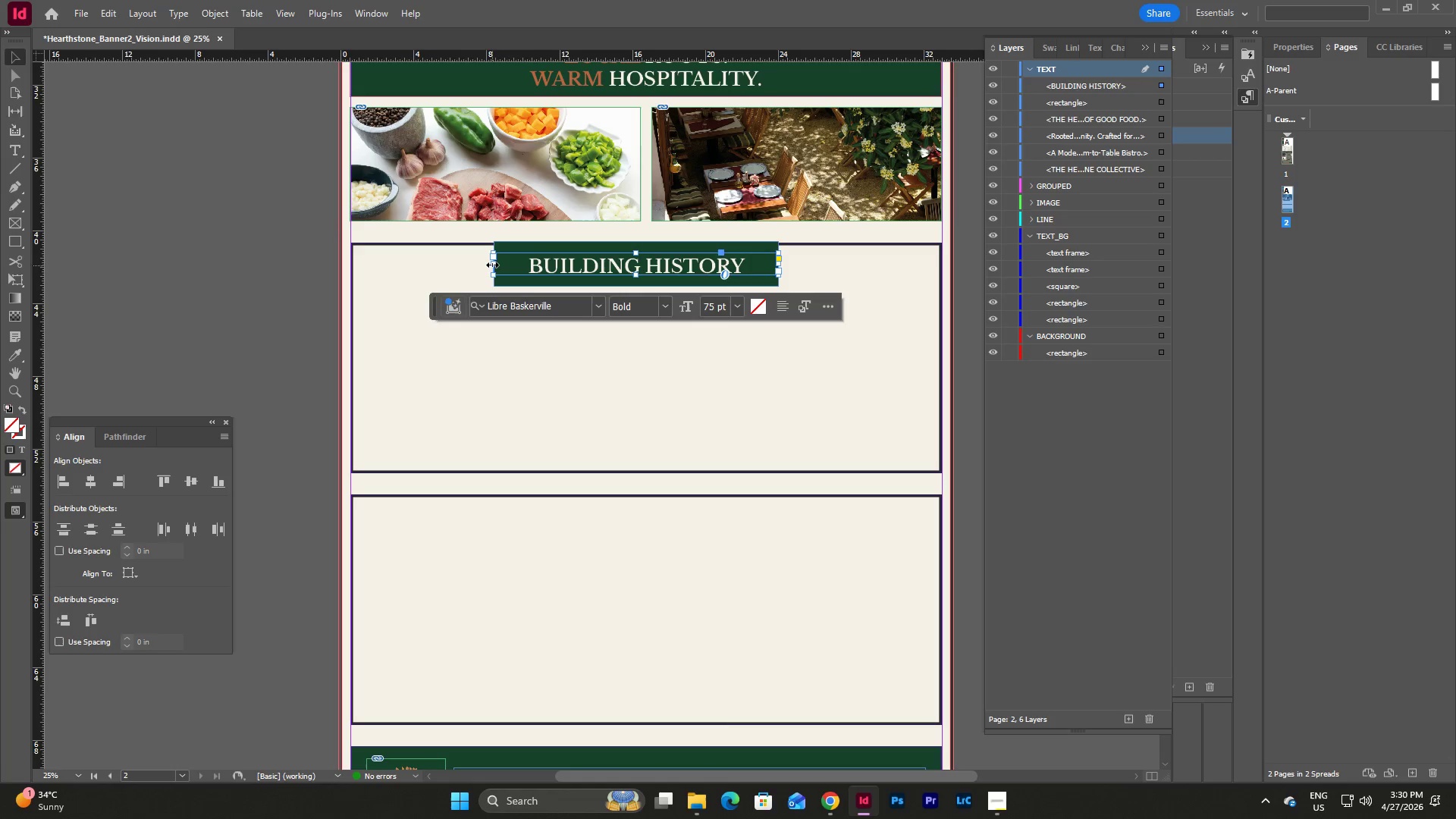 
left_click([949, 307])
 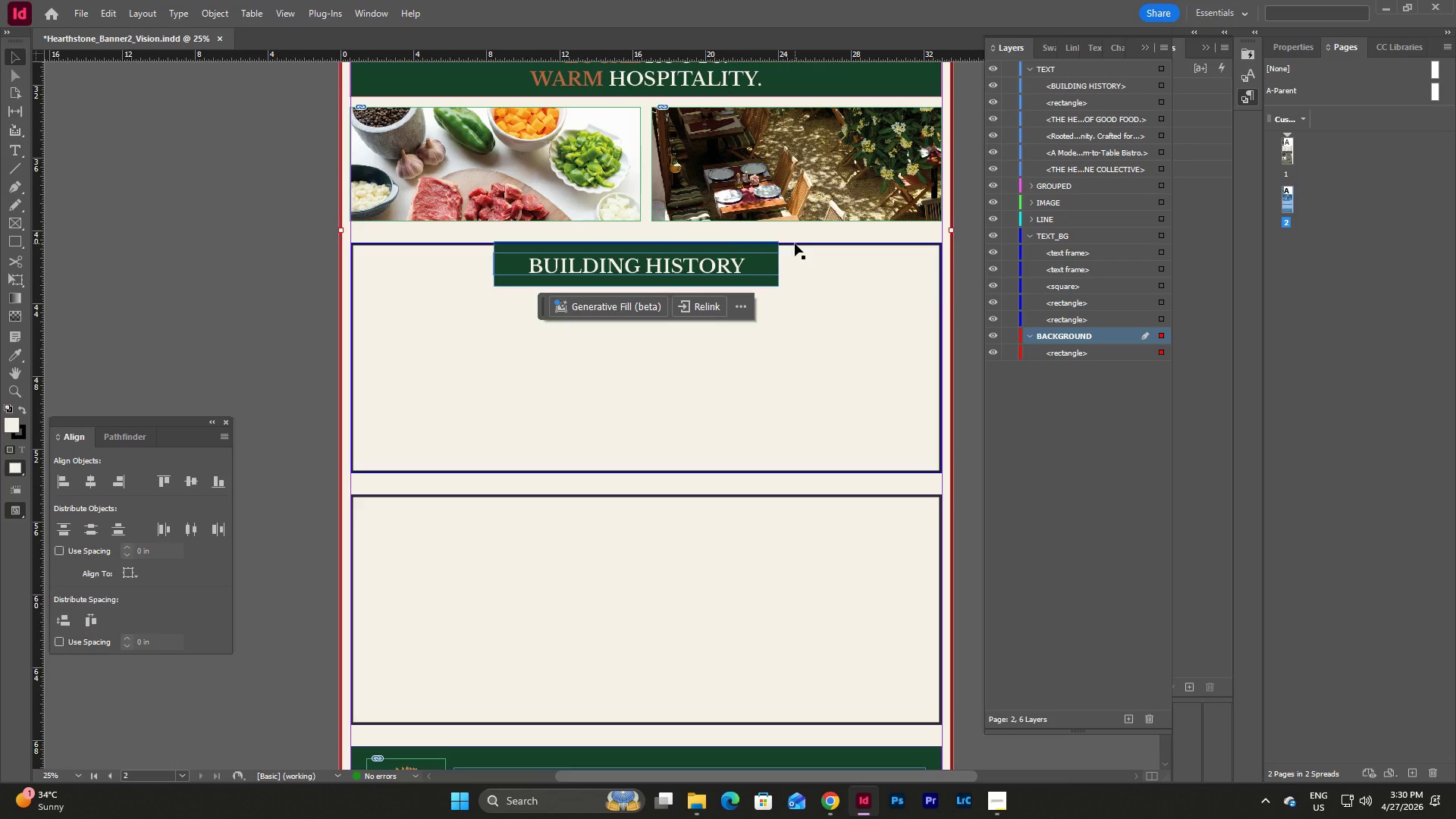 
wait(11.67)
 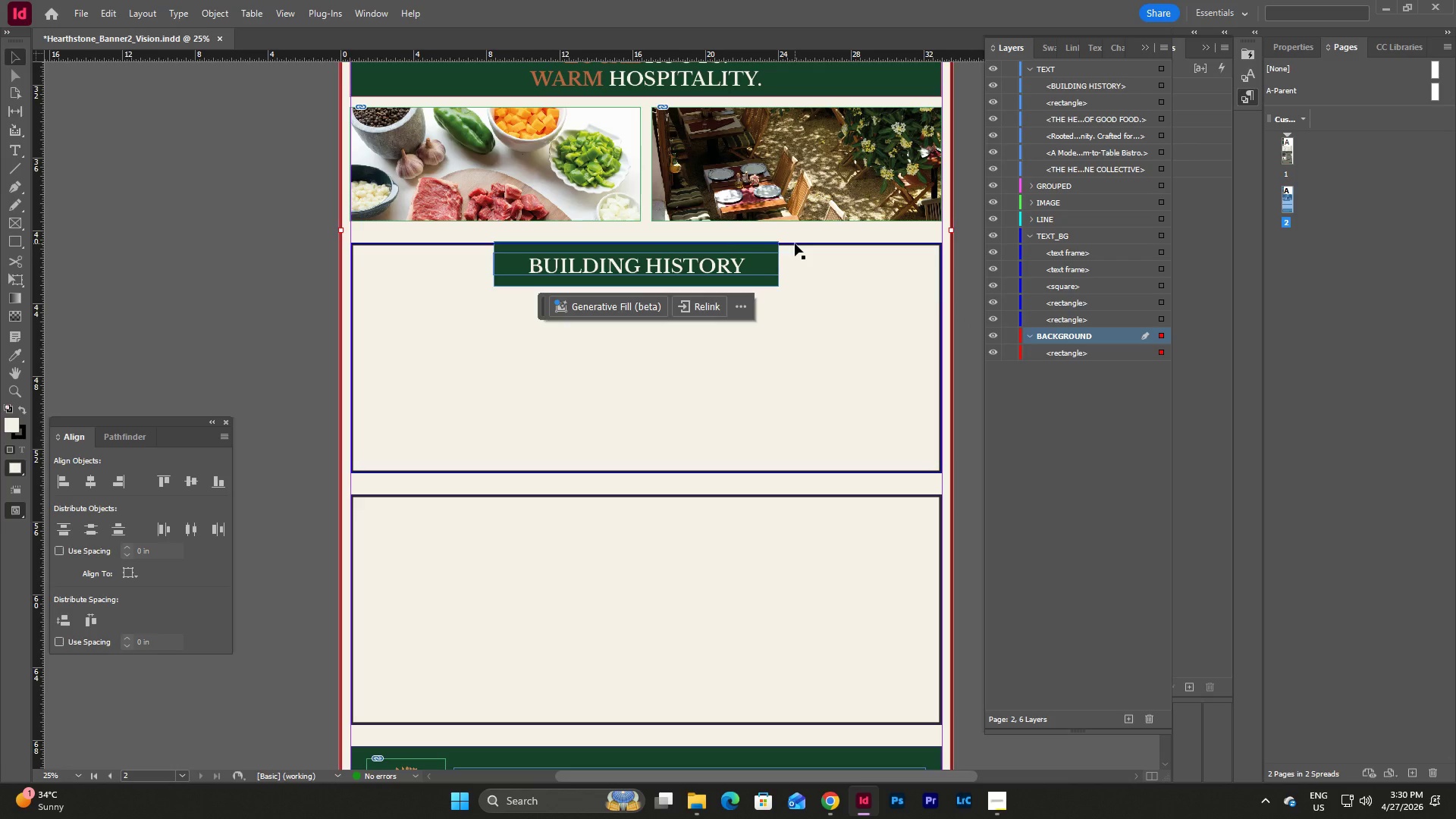 
left_click_drag(start_coordinate=[654, 248], to_coordinate=[661, 340])
 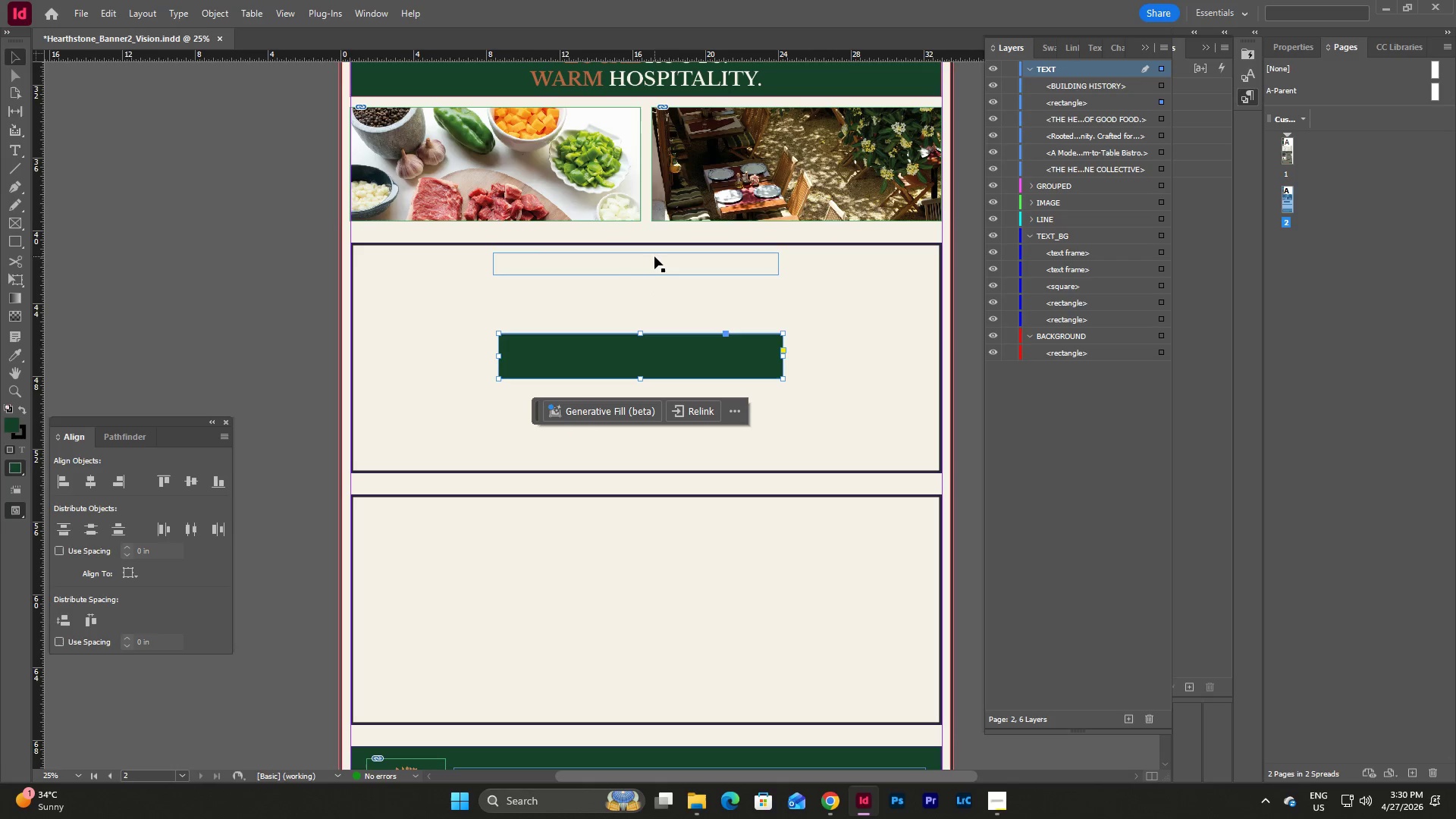 
left_click_drag(start_coordinate=[654, 256], to_coordinate=[676, 443])
 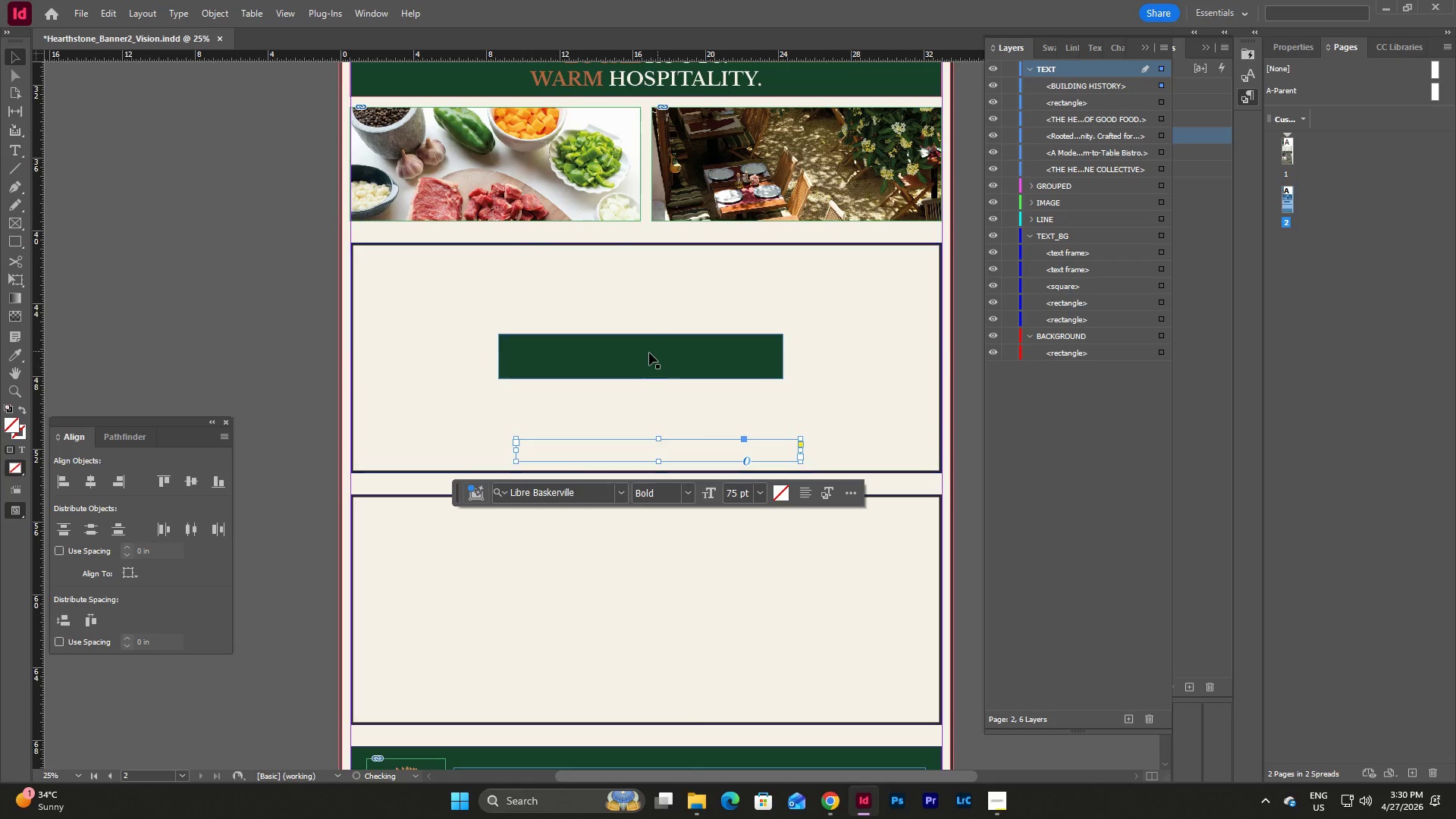 
left_click_drag(start_coordinate=[645, 353], to_coordinate=[646, 264])
 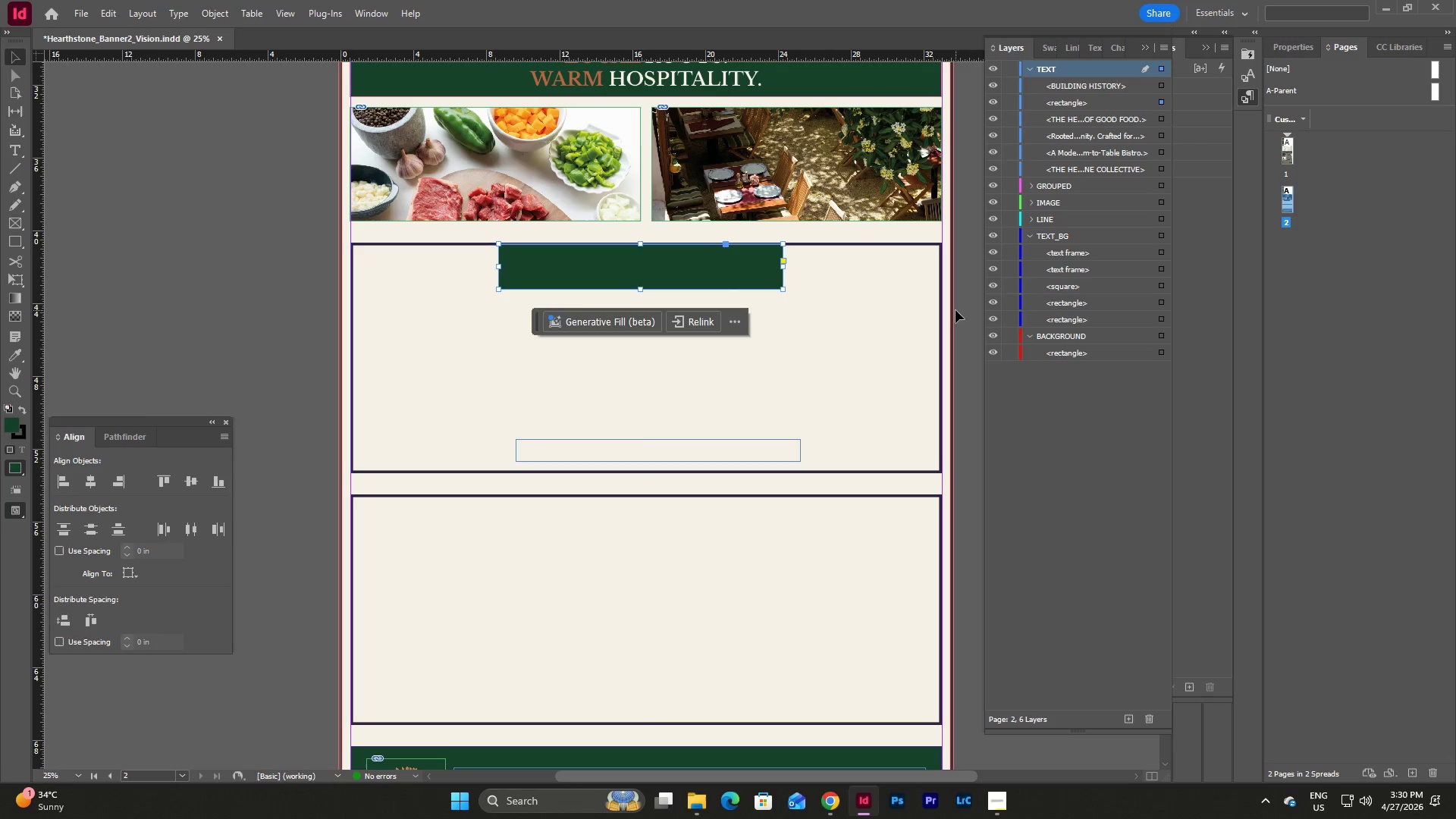 
left_click([948, 311])
 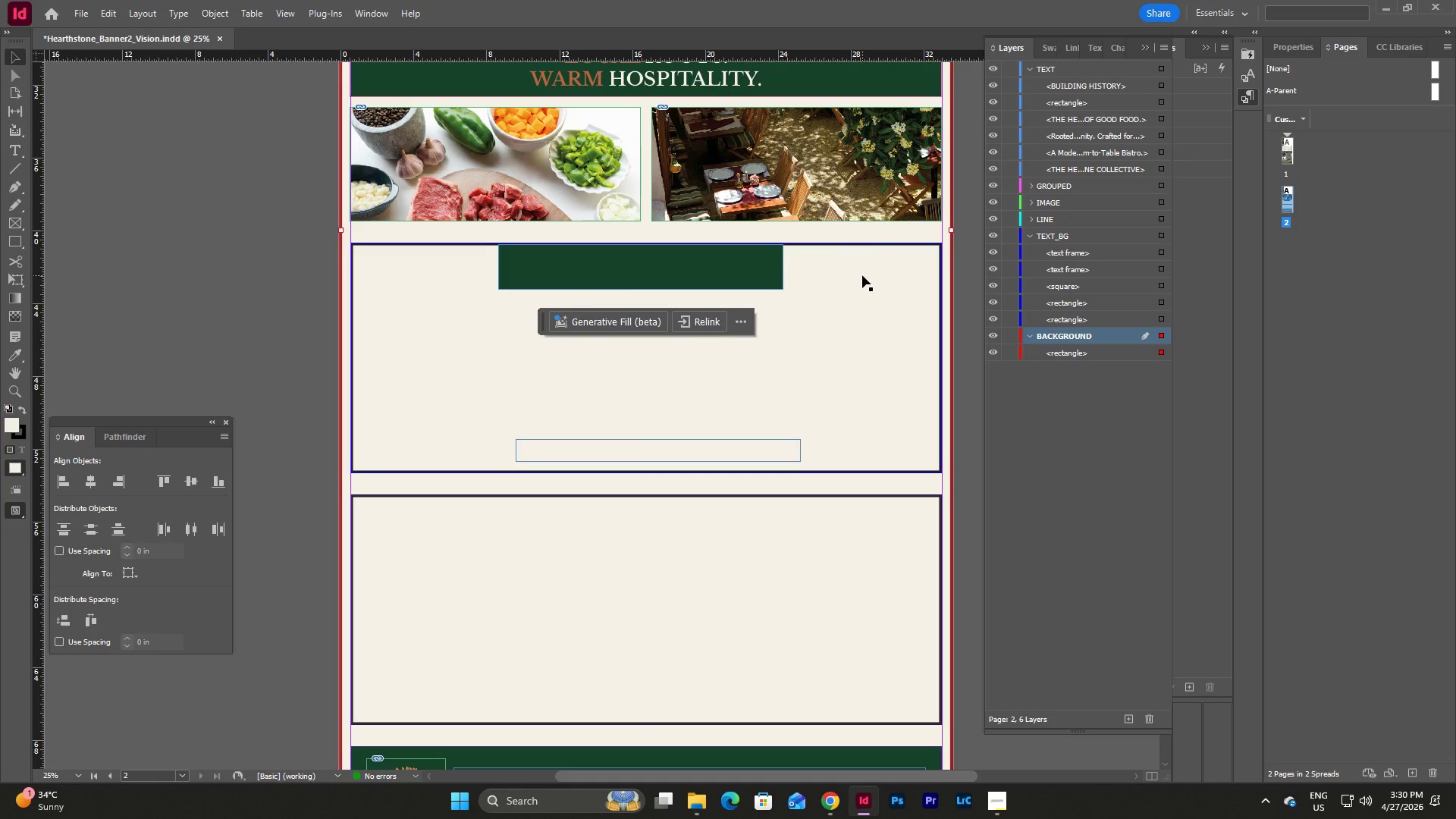 
left_click_drag(start_coordinate=[653, 447], to_coordinate=[637, 264])
 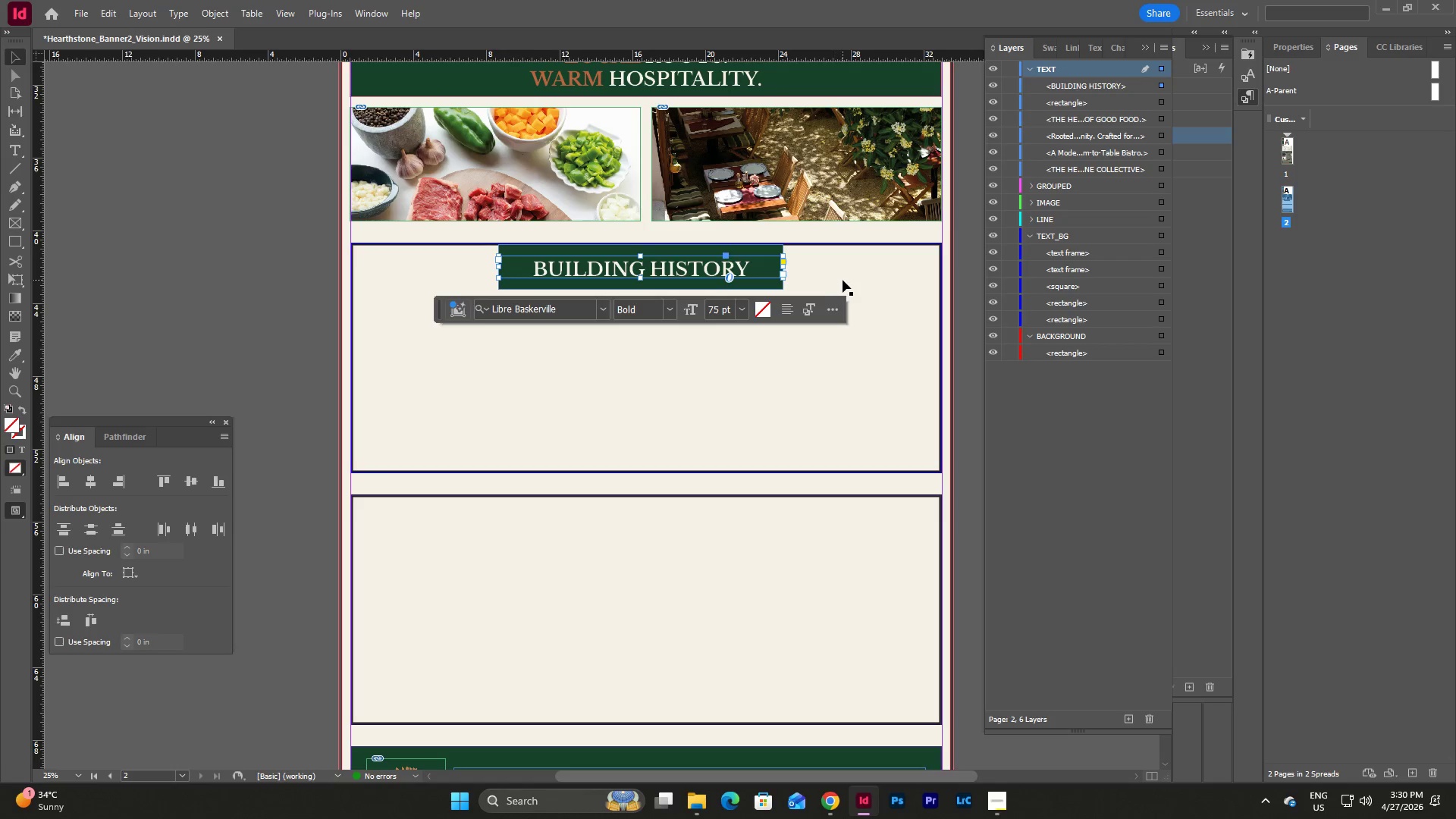 
left_click([843, 280])
 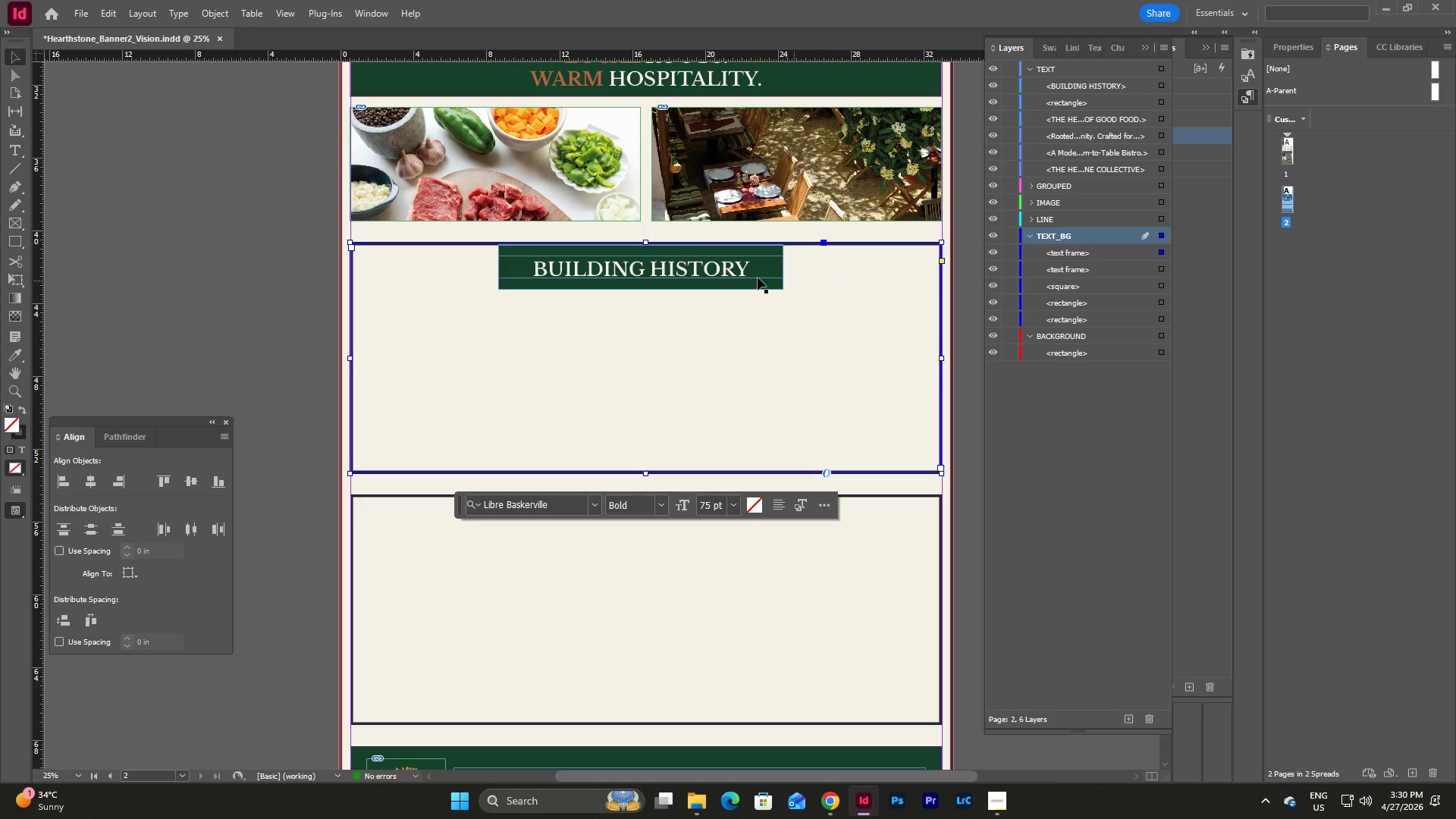 
left_click([709, 272])
 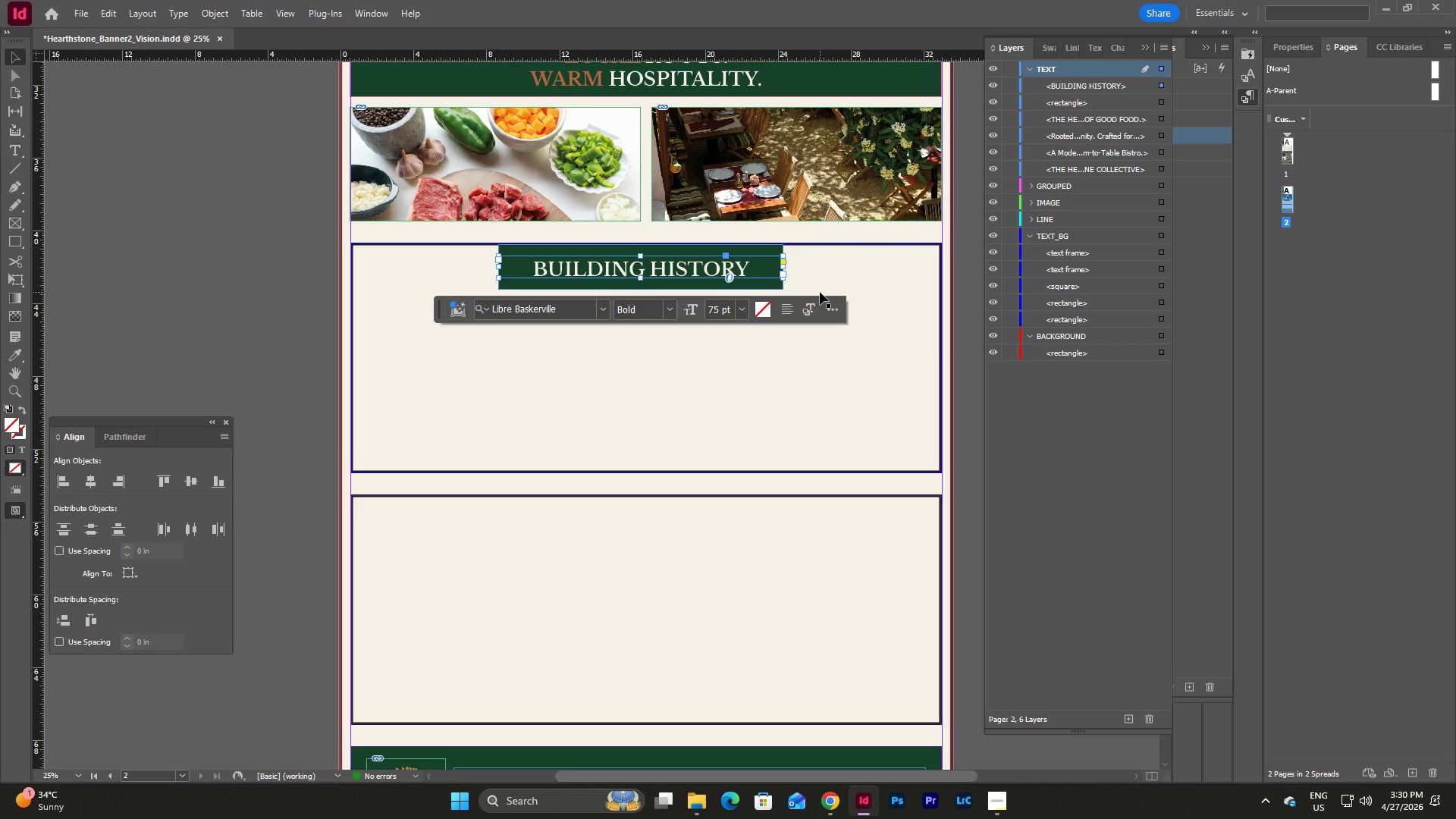 
left_click([820, 292])
 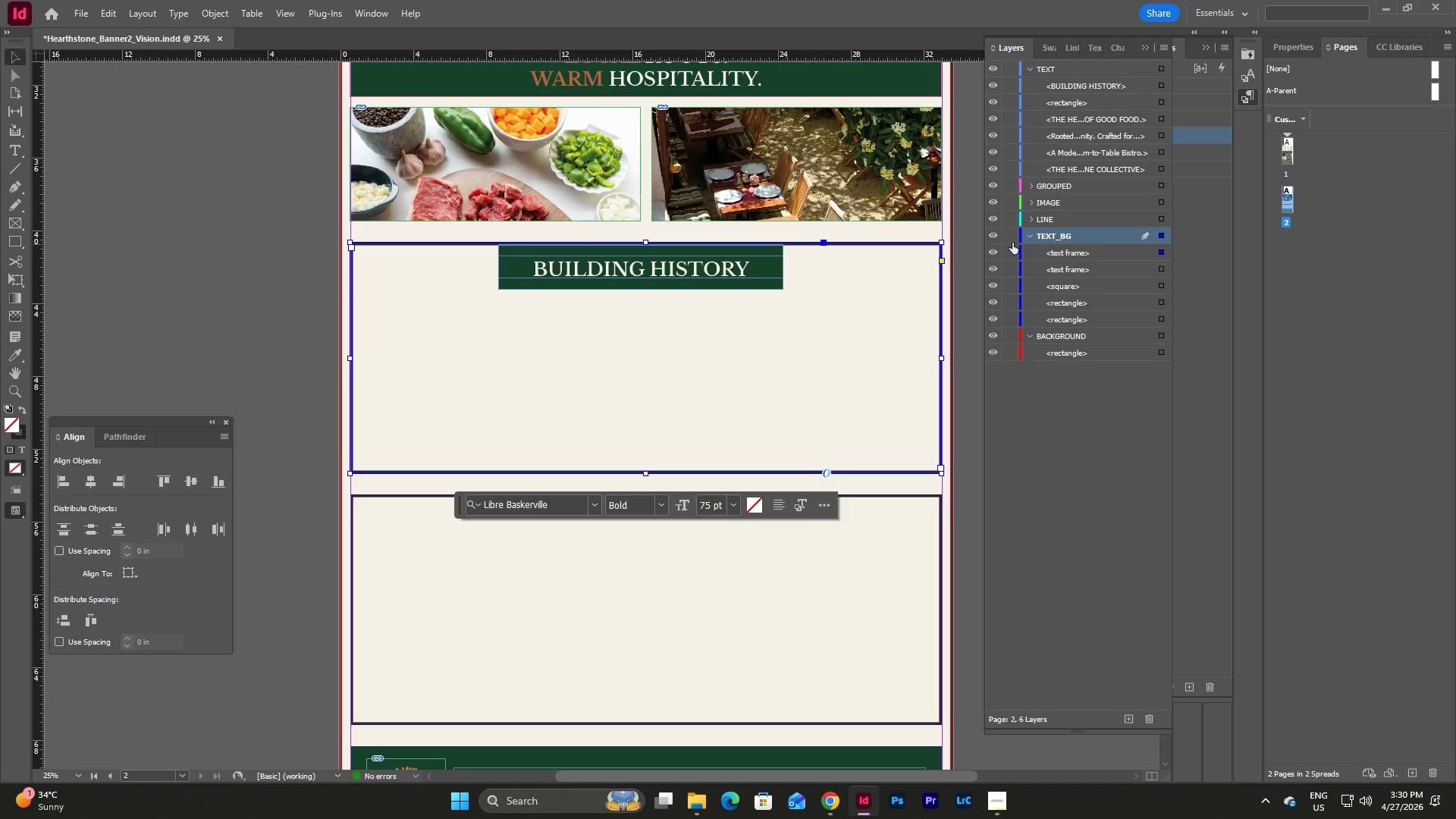 
left_click([989, 232])
 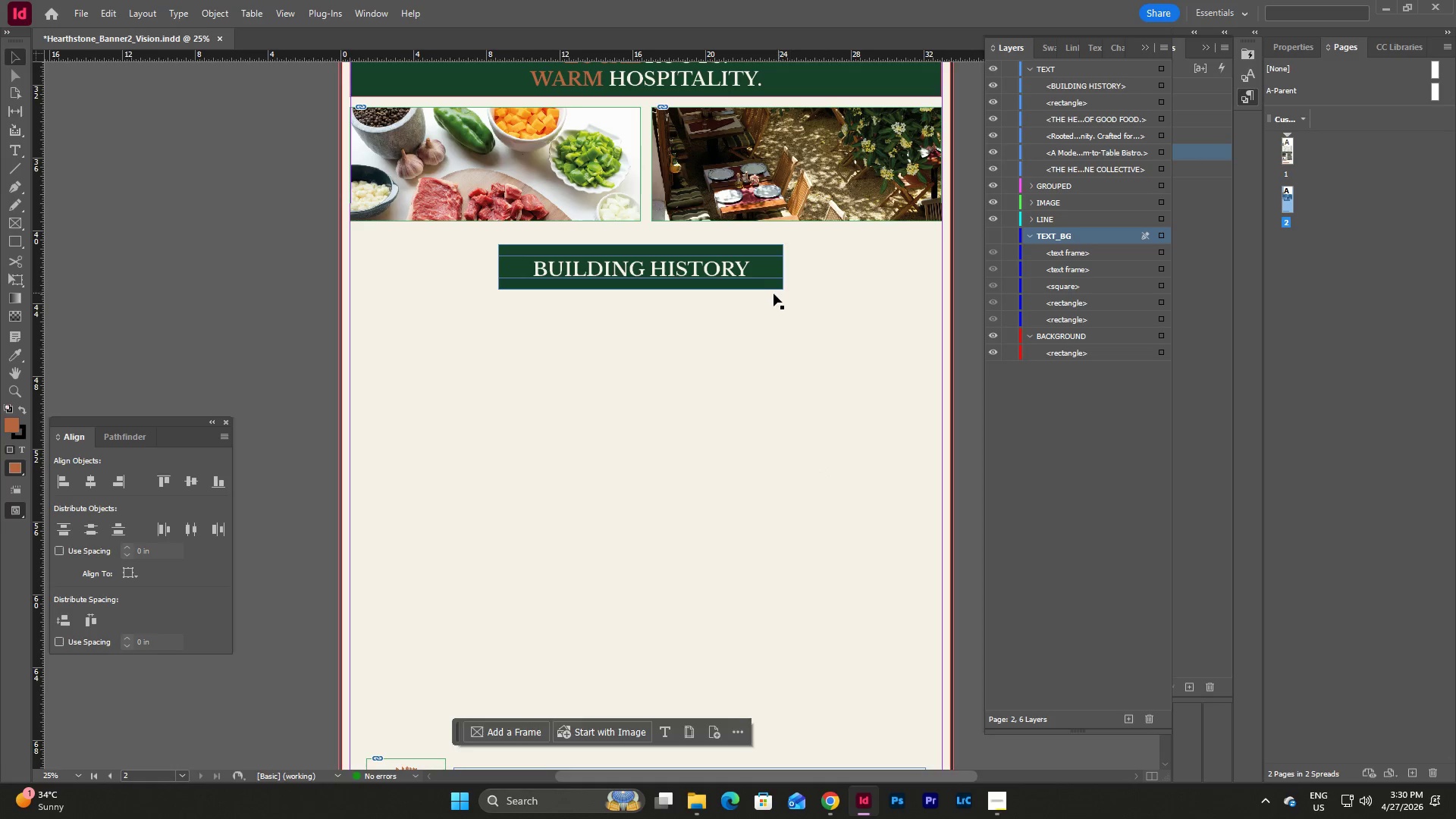 
left_click_drag(start_coordinate=[798, 350], to_coordinate=[563, 260])
 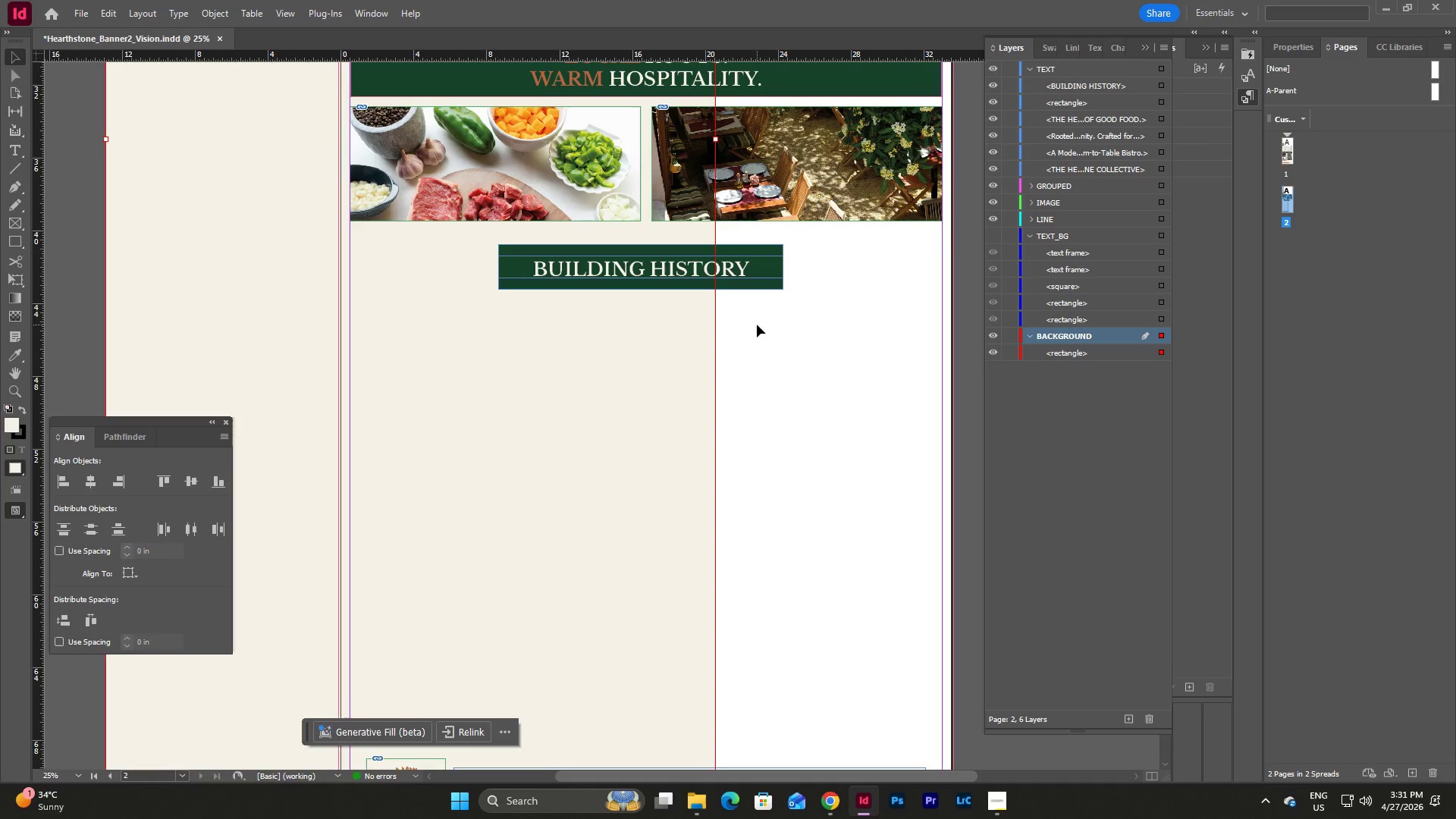 
key(Control+Z)
 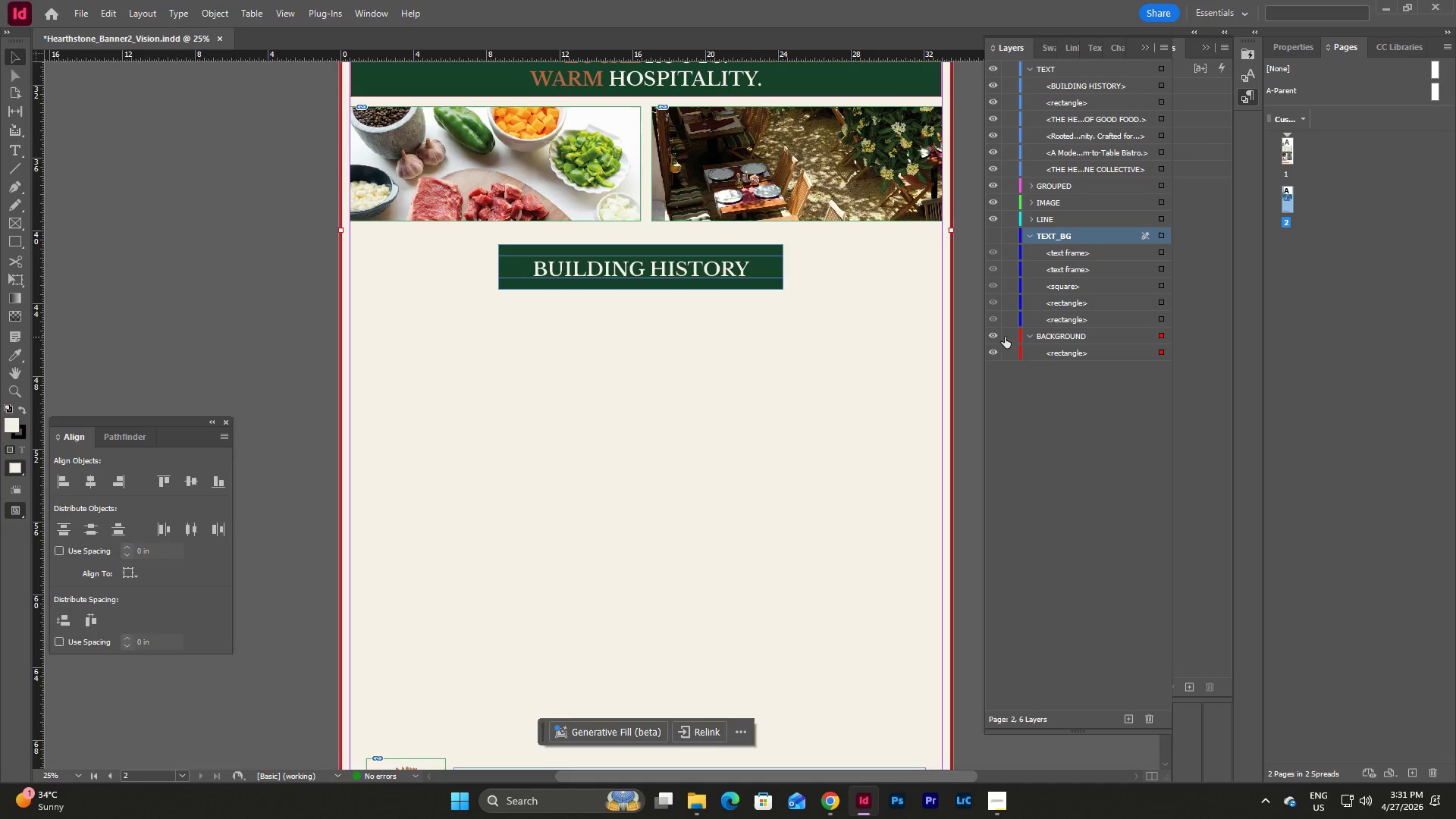 
left_click([996, 337])
 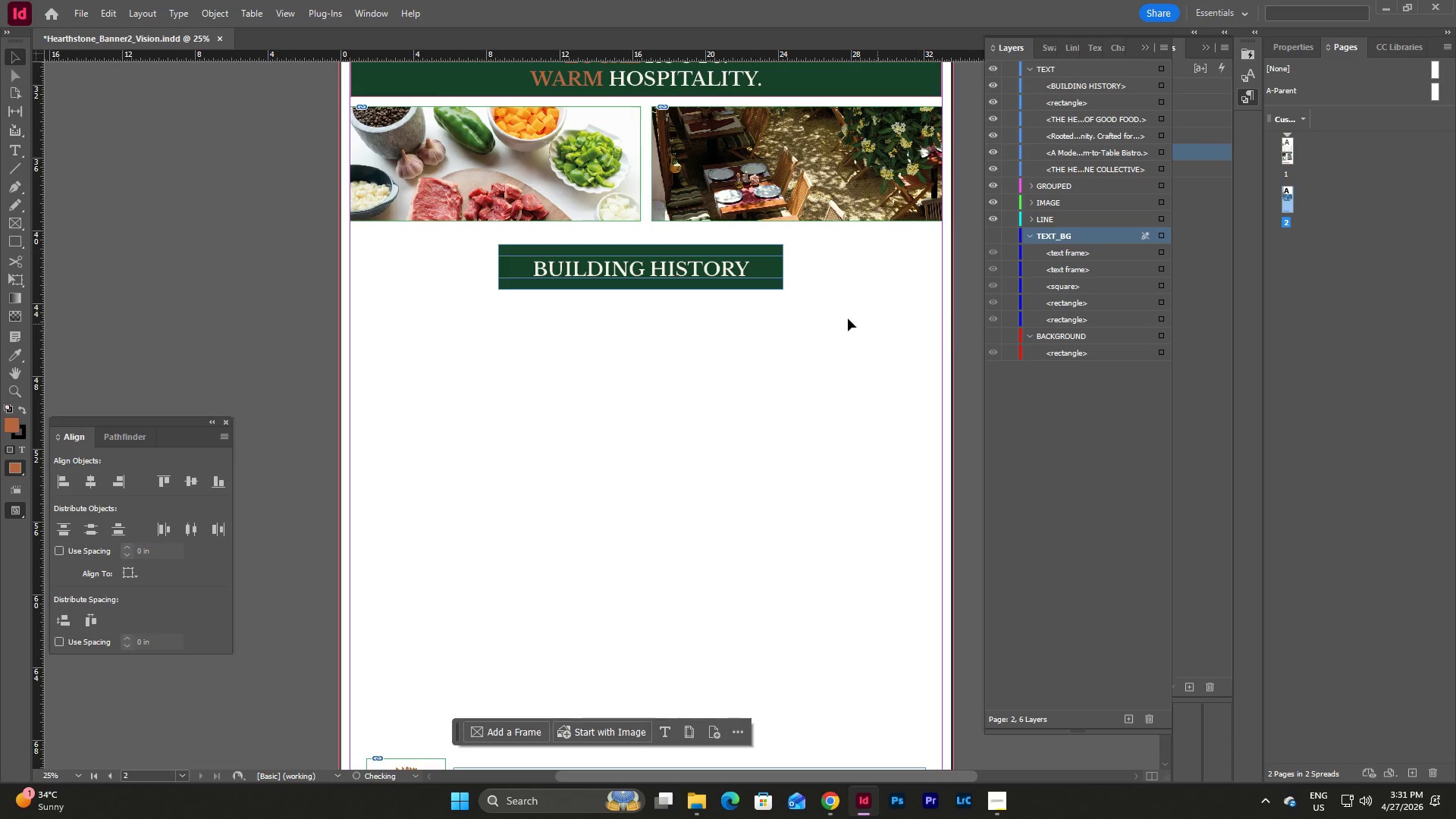 
left_click([805, 315])
 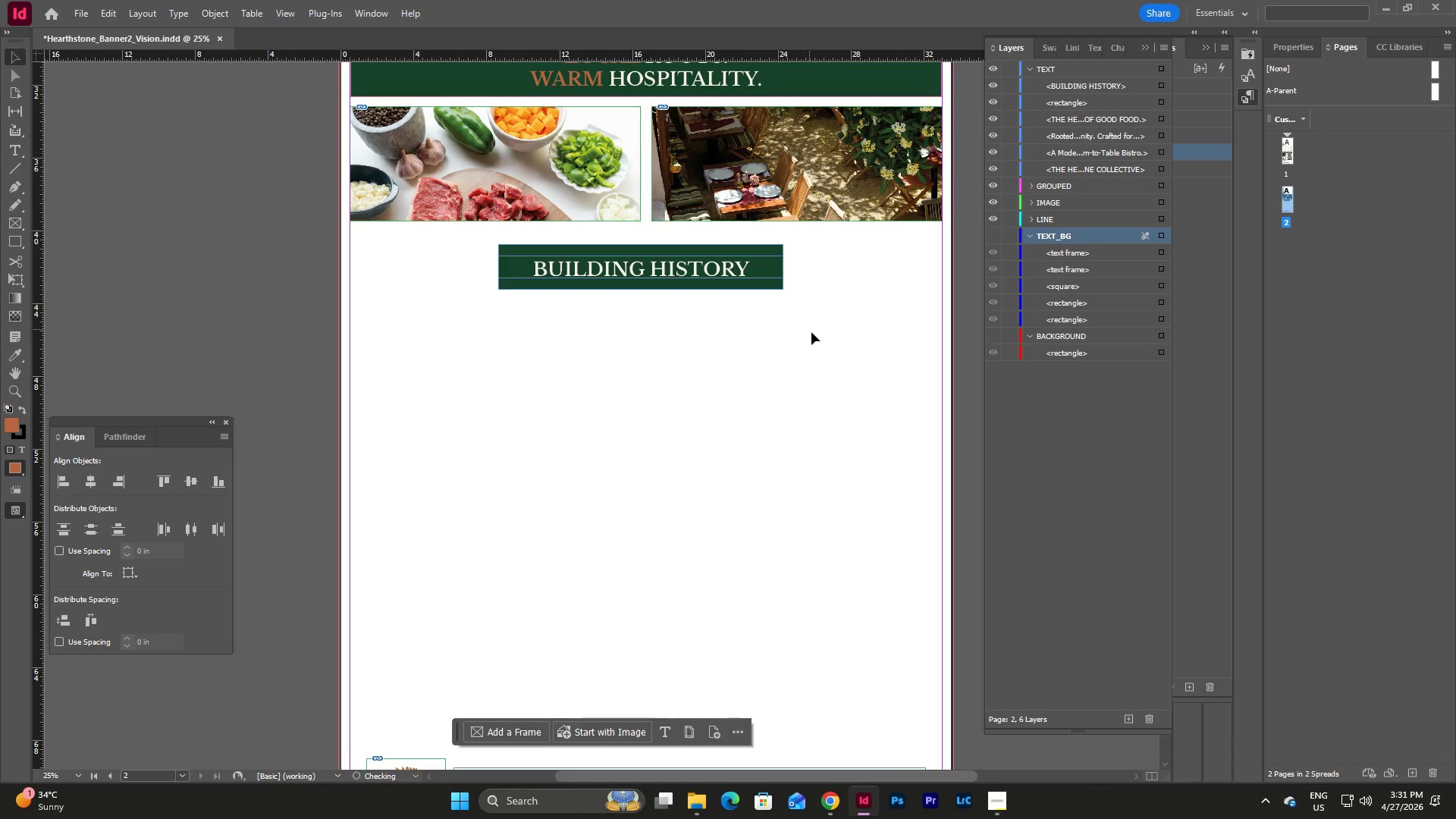 
left_click_drag(start_coordinate=[814, 334], to_coordinate=[491, 246])
 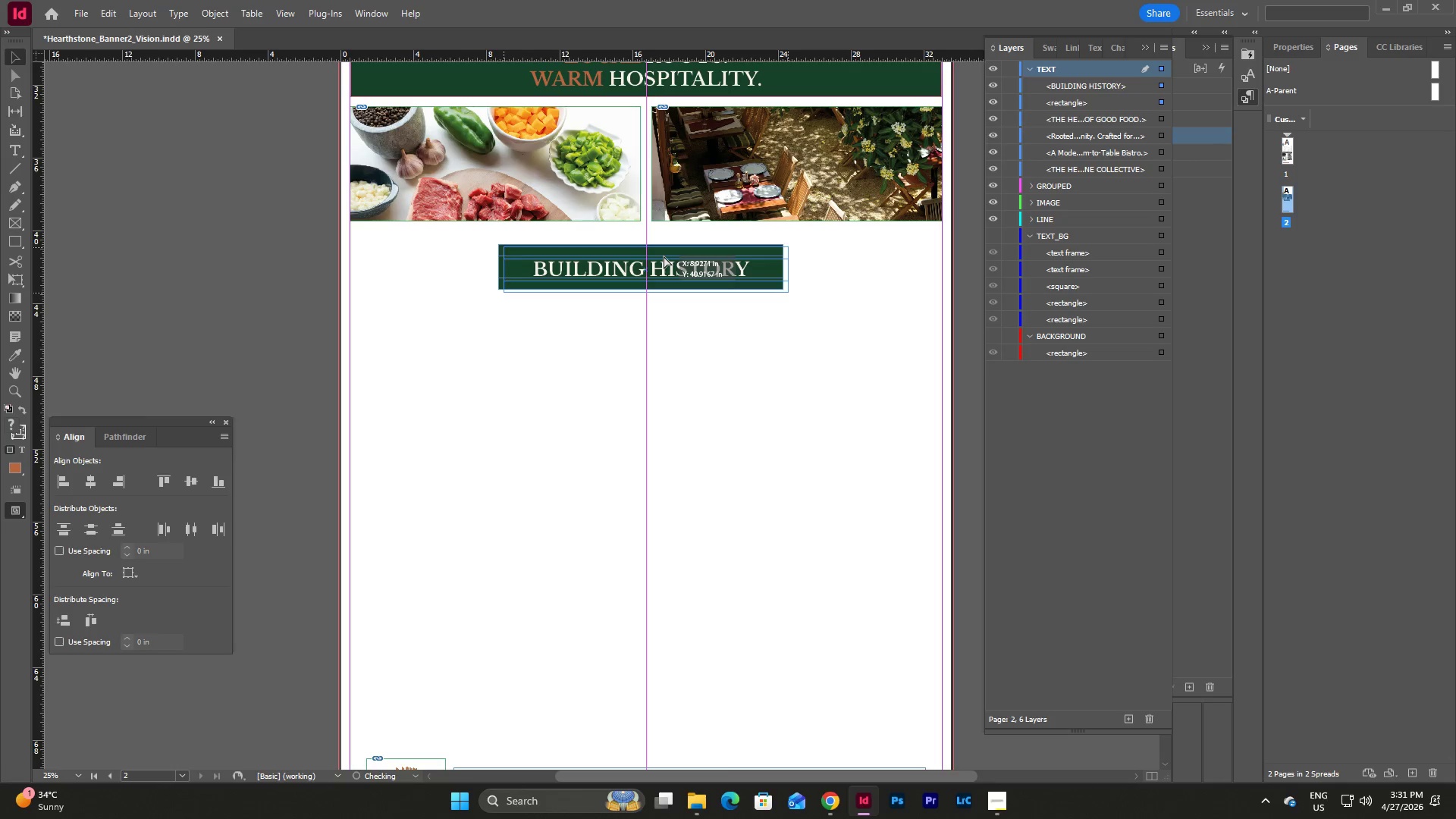 
wait(10.59)
 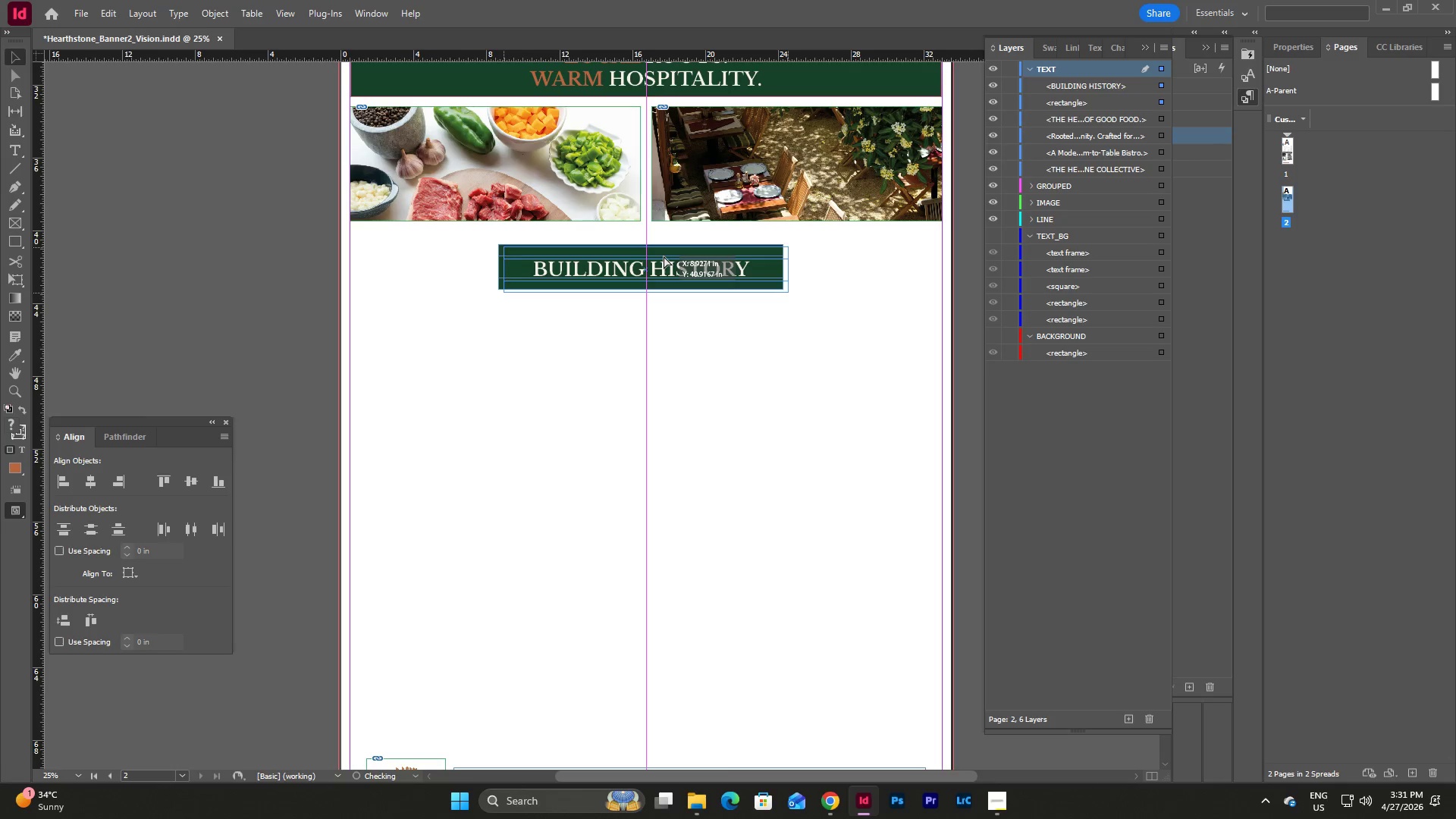 
left_click([822, 329])
 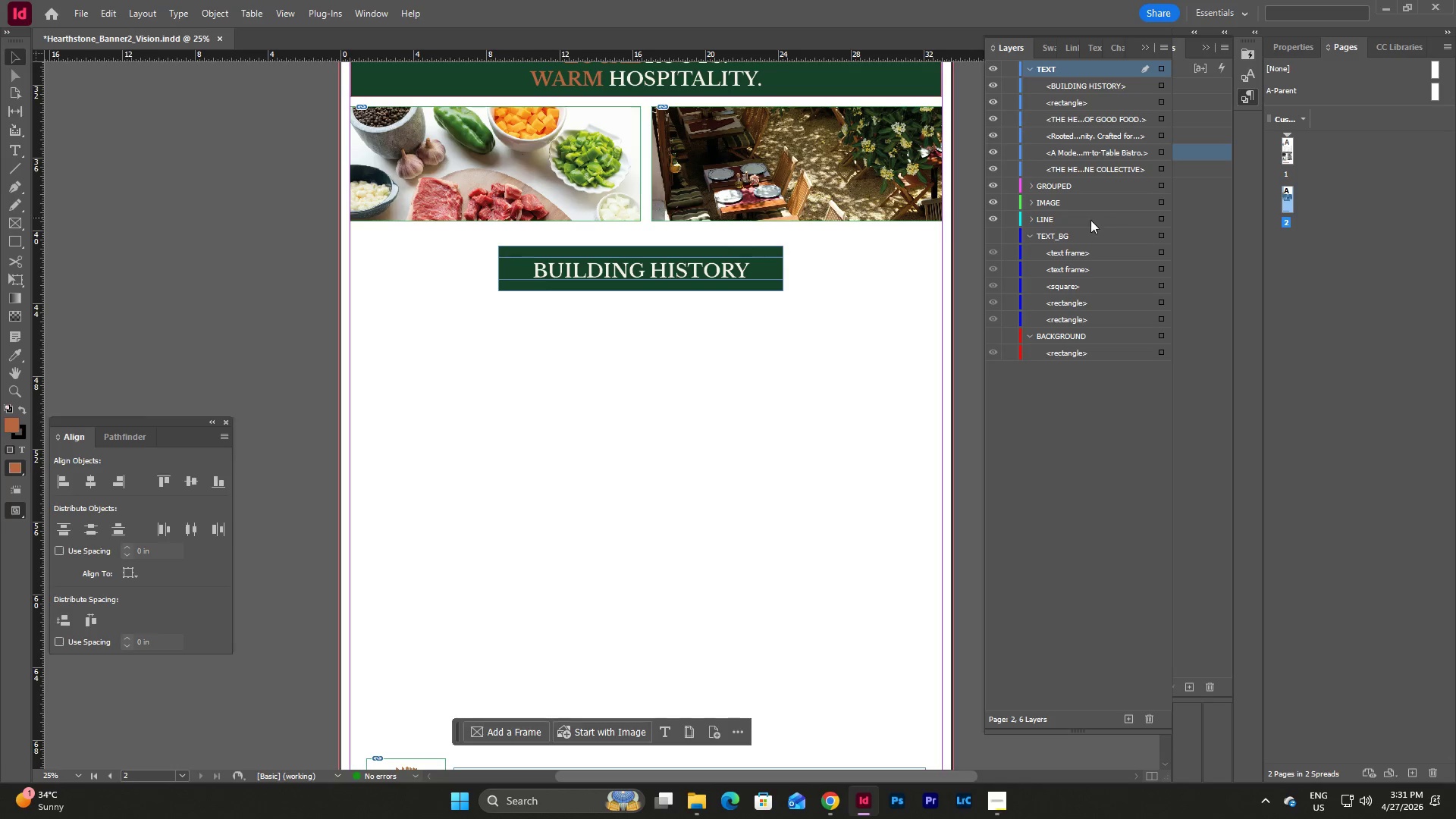 
wait(5.98)
 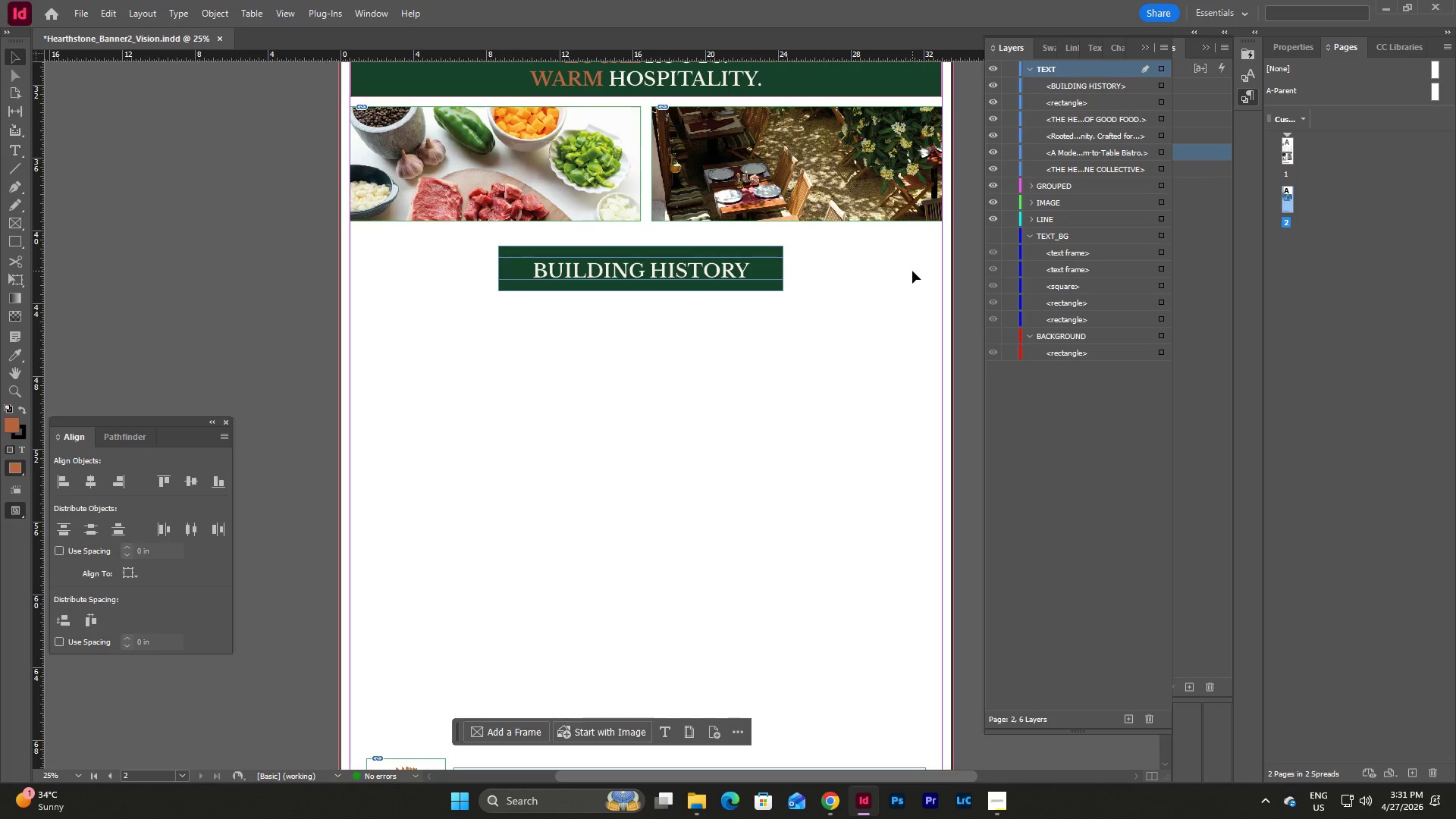 
left_click([990, 237])
 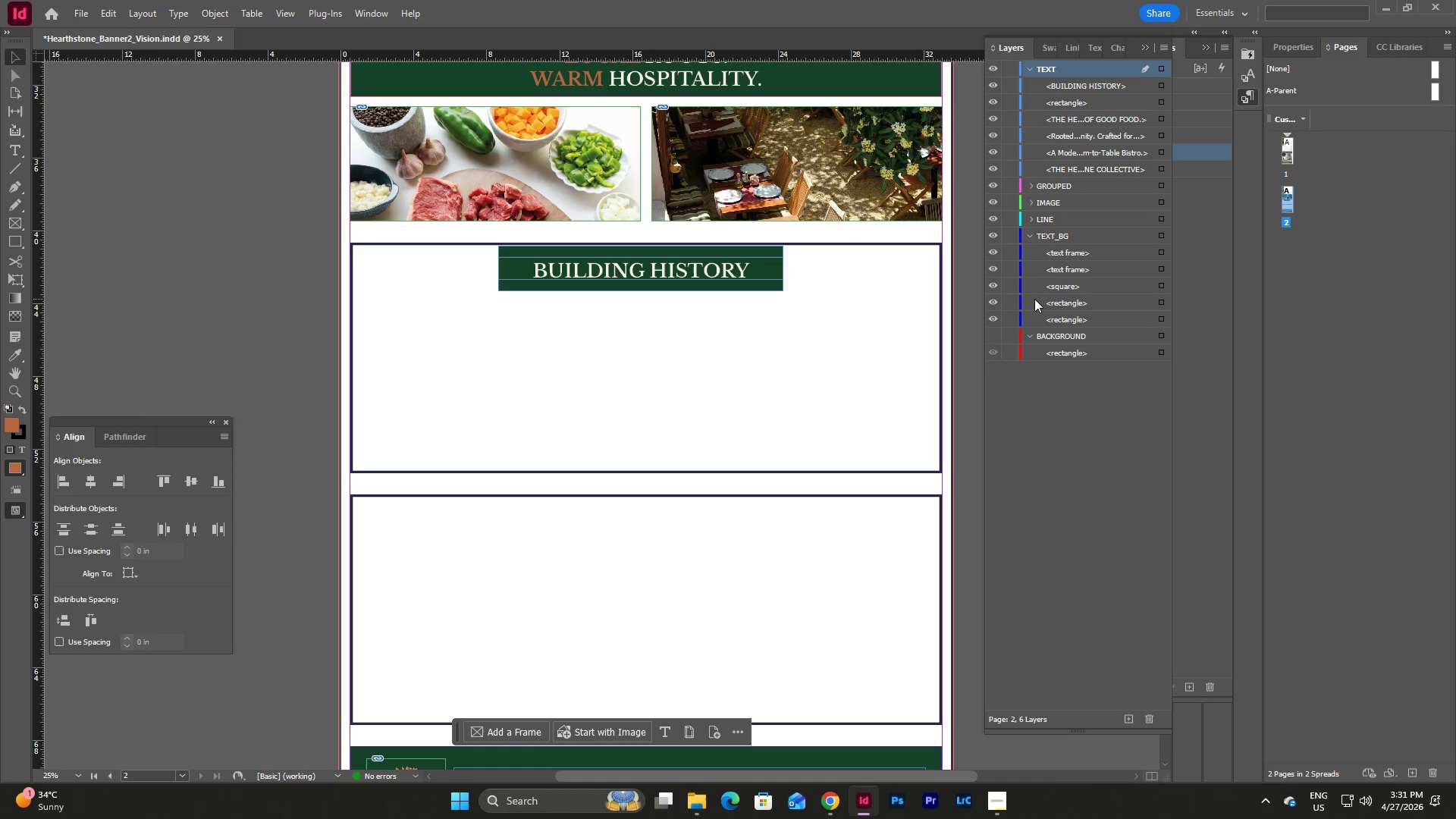 
wait(5.44)
 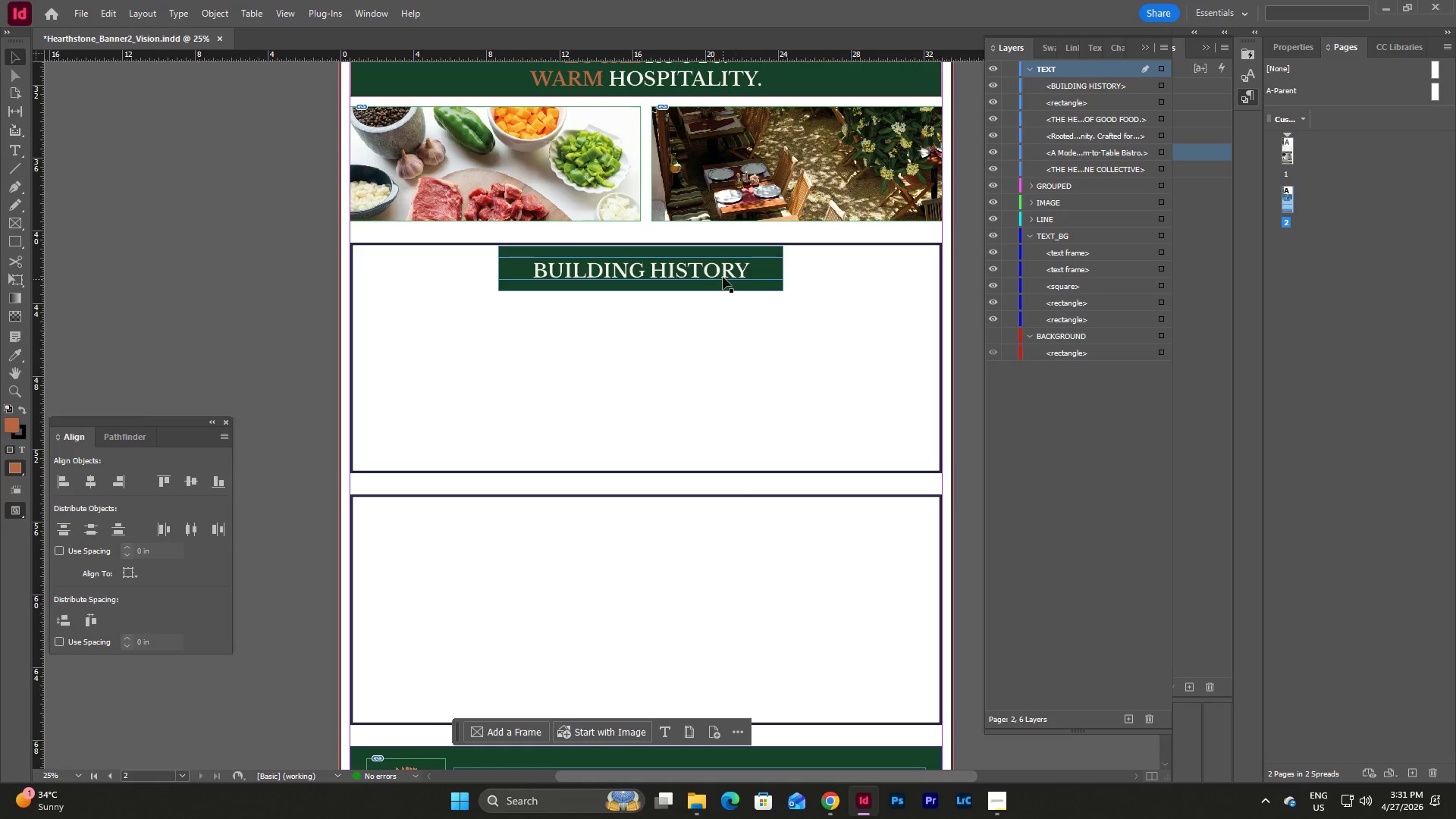 
mouse_move([997, 285])
 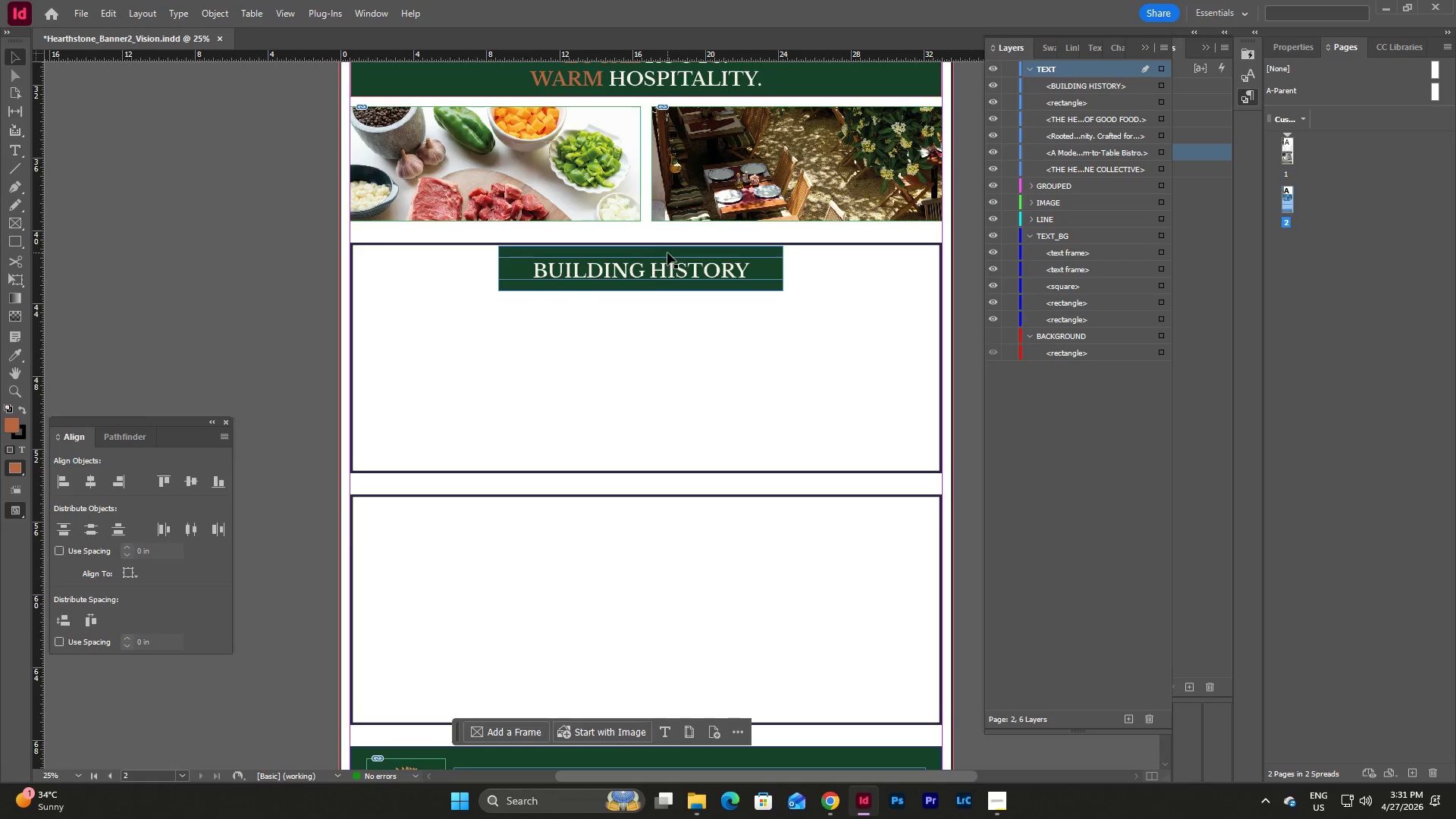 
left_click_drag(start_coordinate=[673, 252], to_coordinate=[684, 338])
 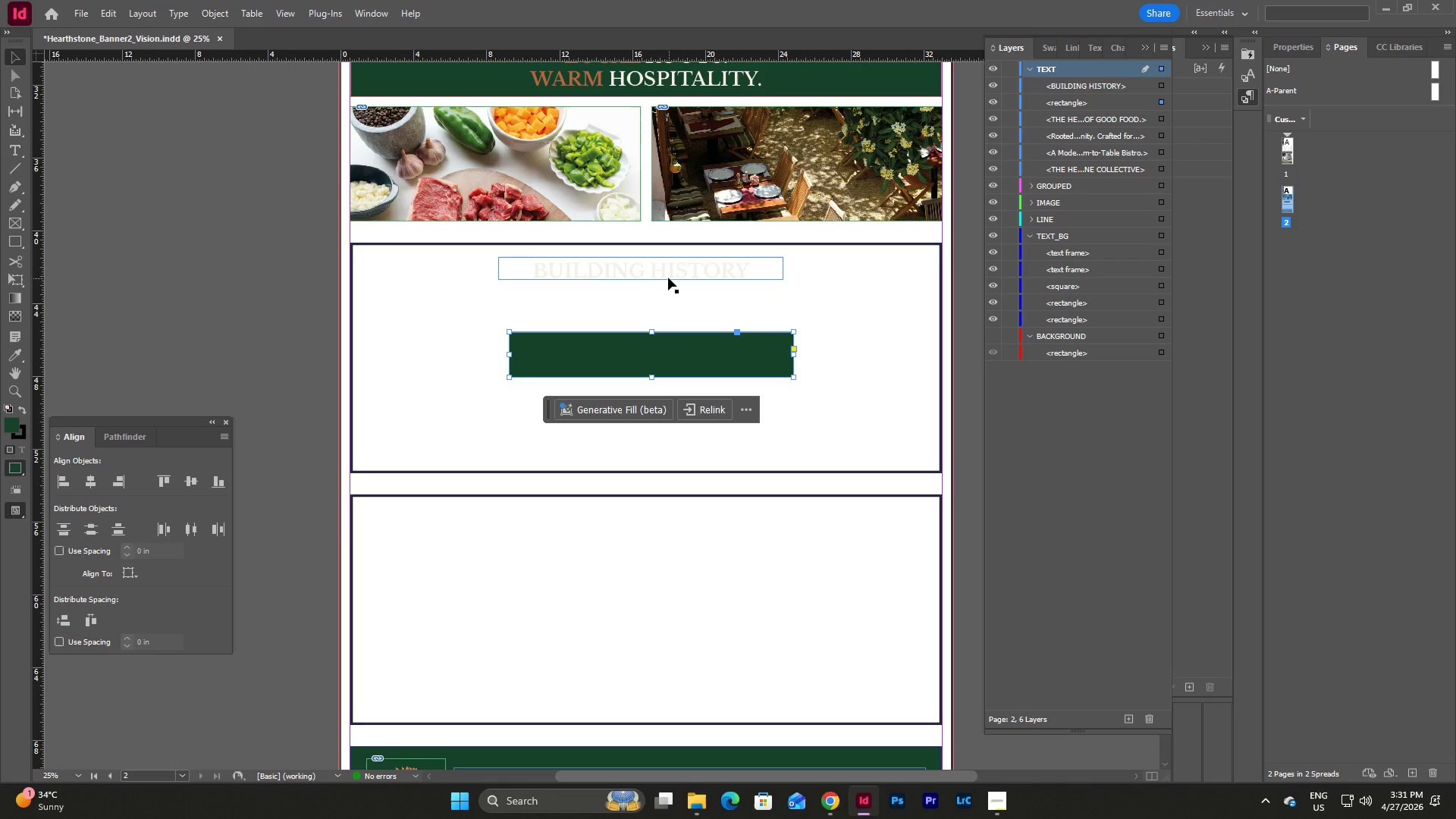 
left_click_drag(start_coordinate=[664, 265], to_coordinate=[676, 351])
 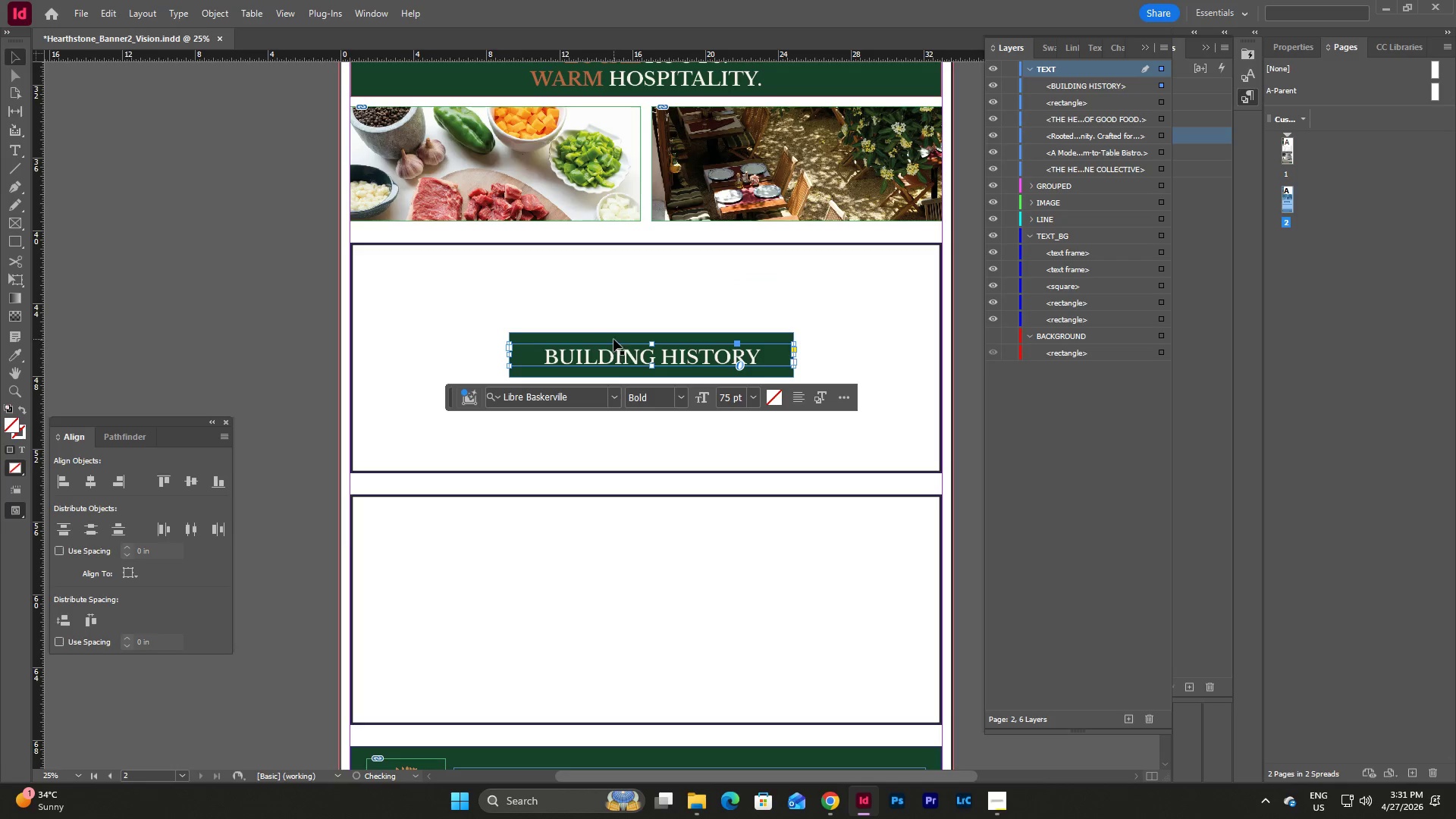 
left_click([613, 339])
 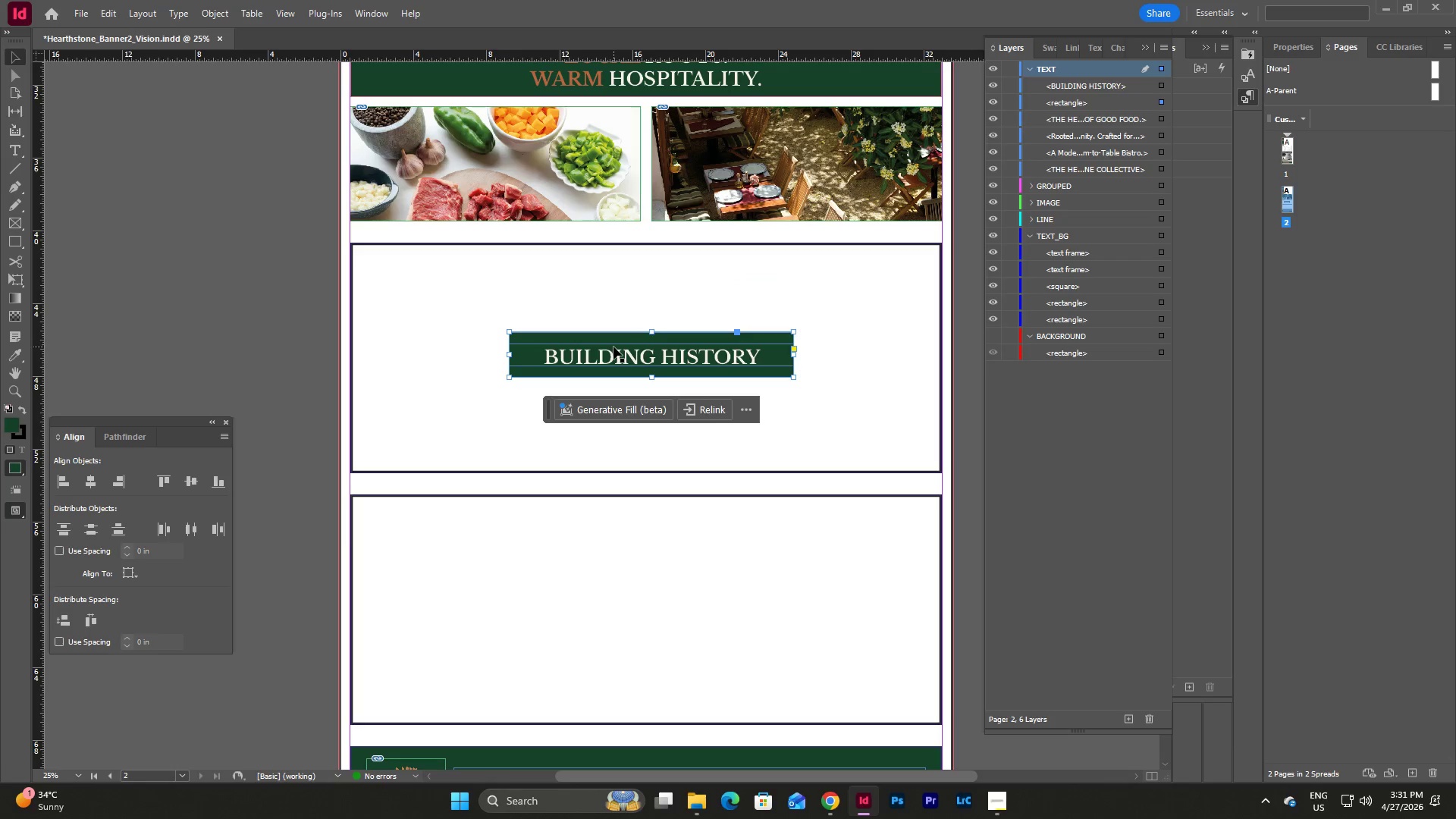 
hold_key(key=CapsLock, duration=0.67)
 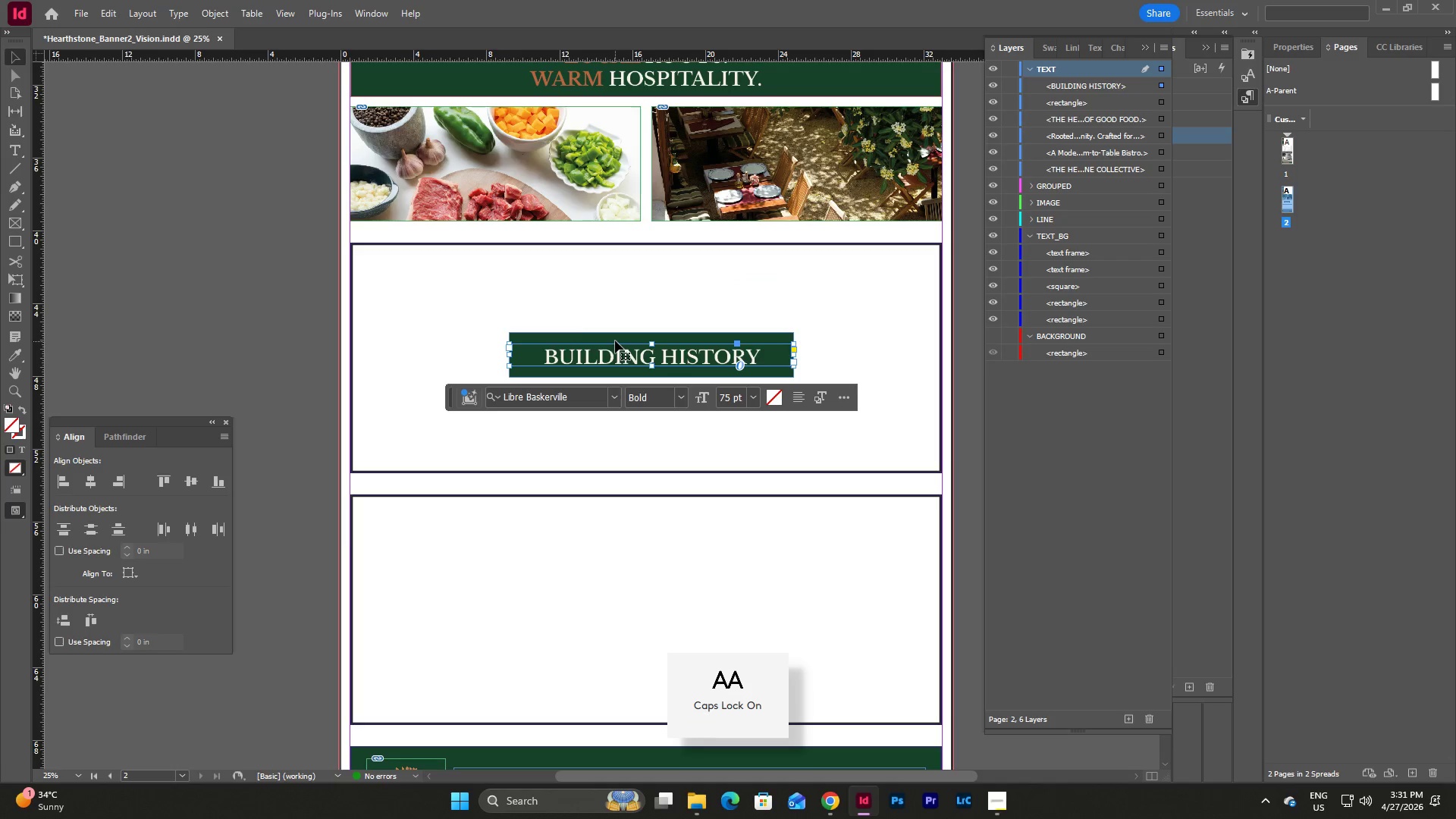 
left_click([613, 355])
 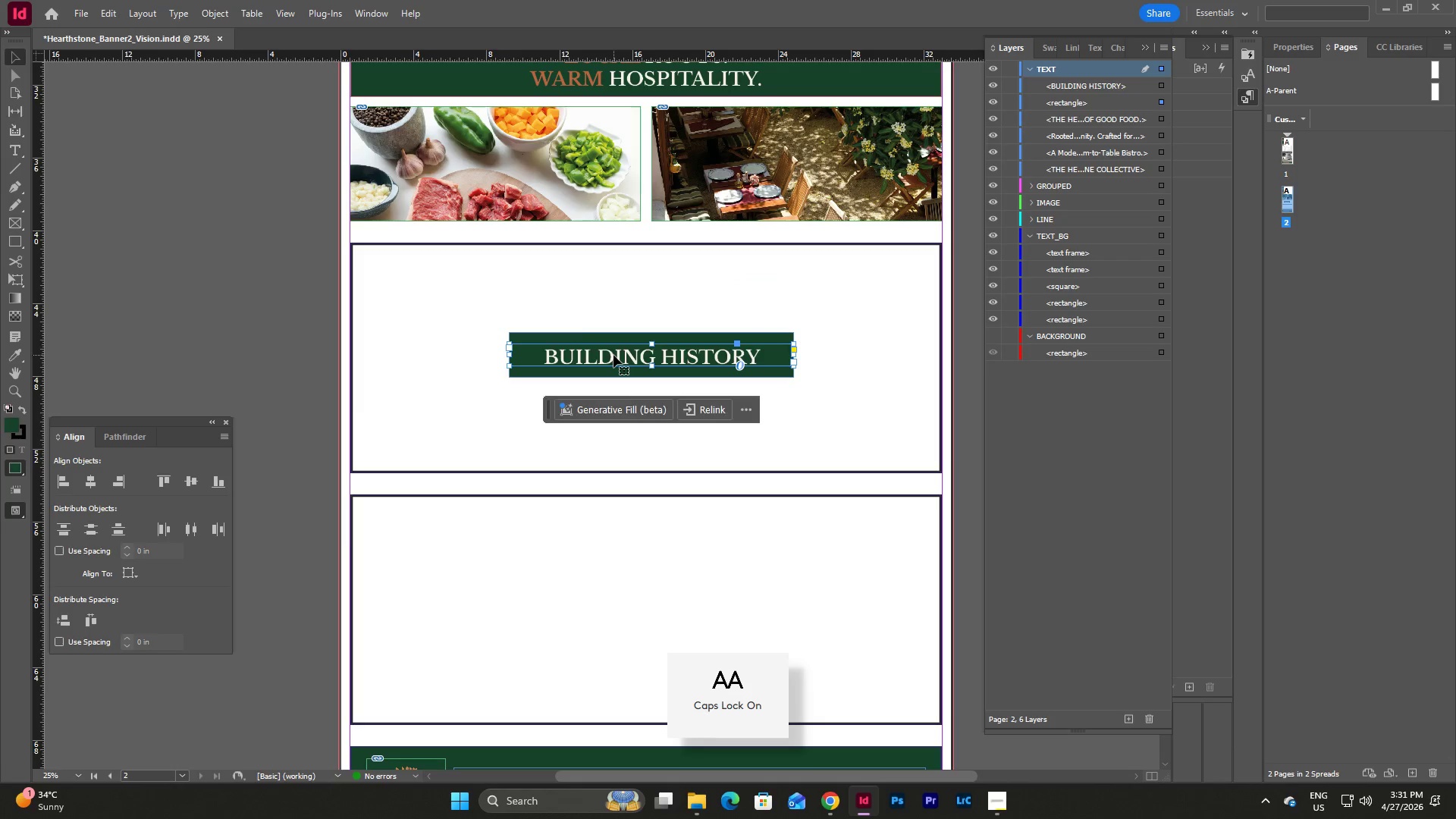 
hold_key(key=CapsLock, duration=1.52)
 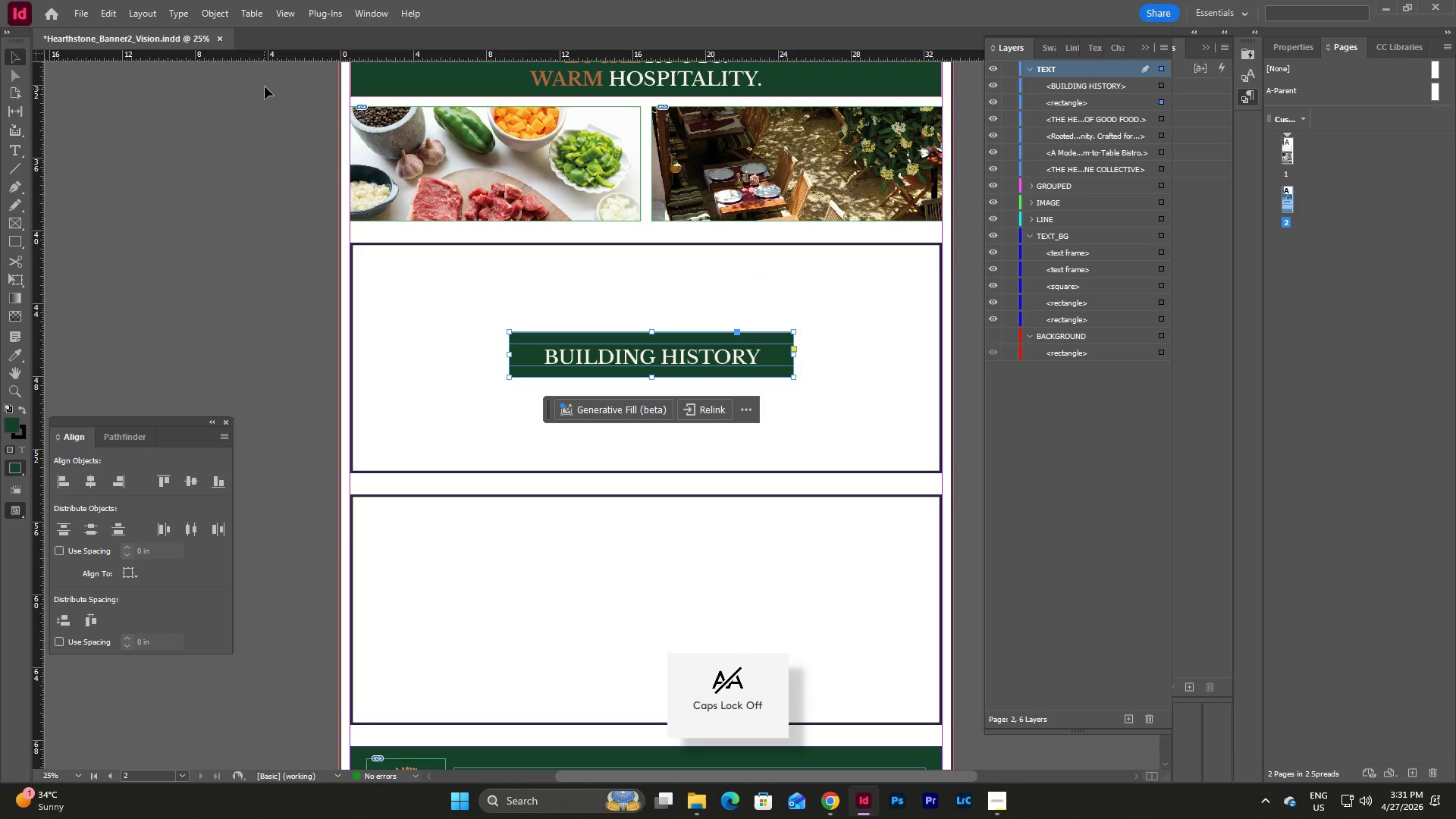 
left_click([615, 335])
 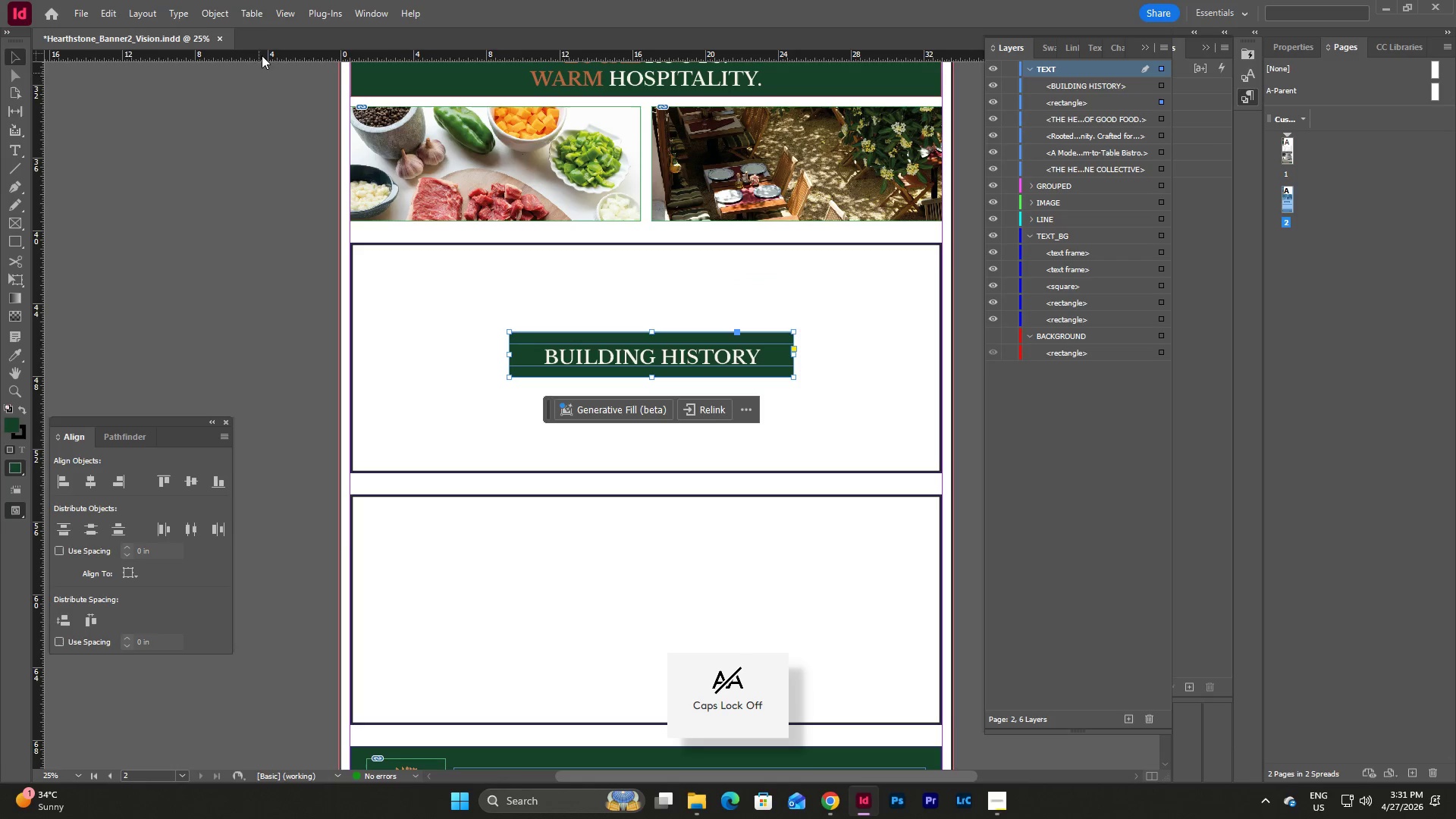 
left_click([226, 11])
 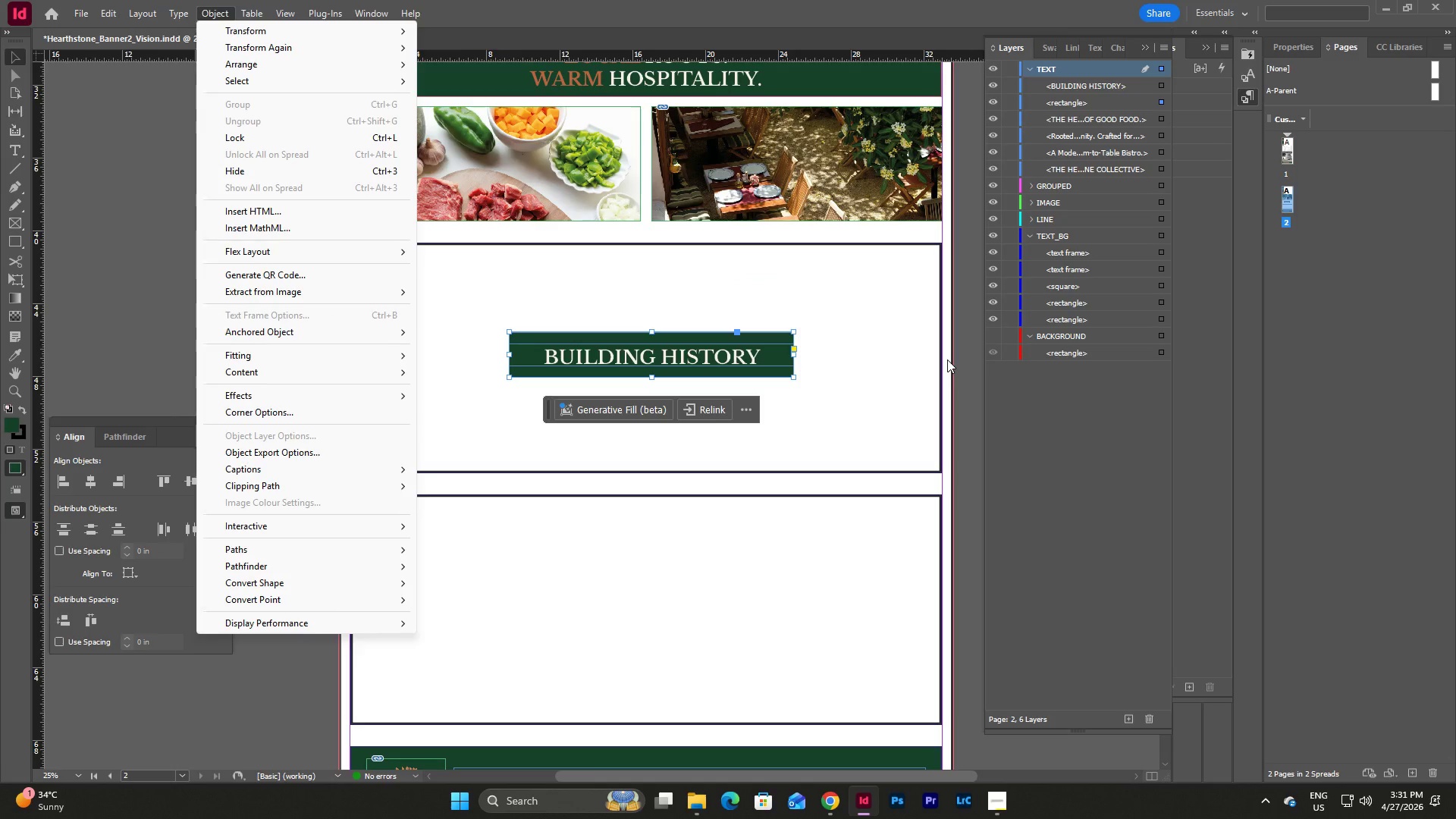 
wait(5.88)
 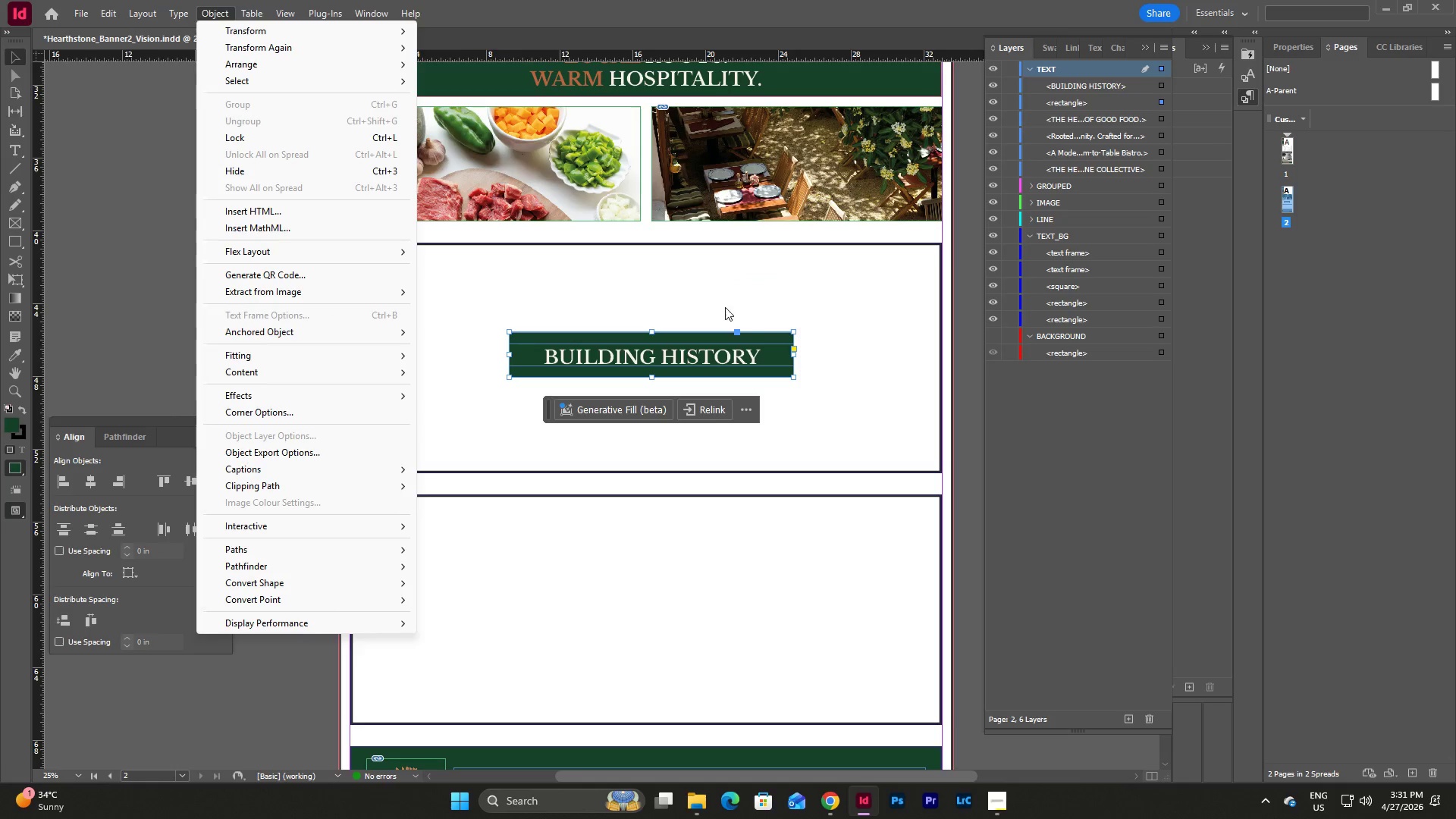 
left_click([963, 359])
 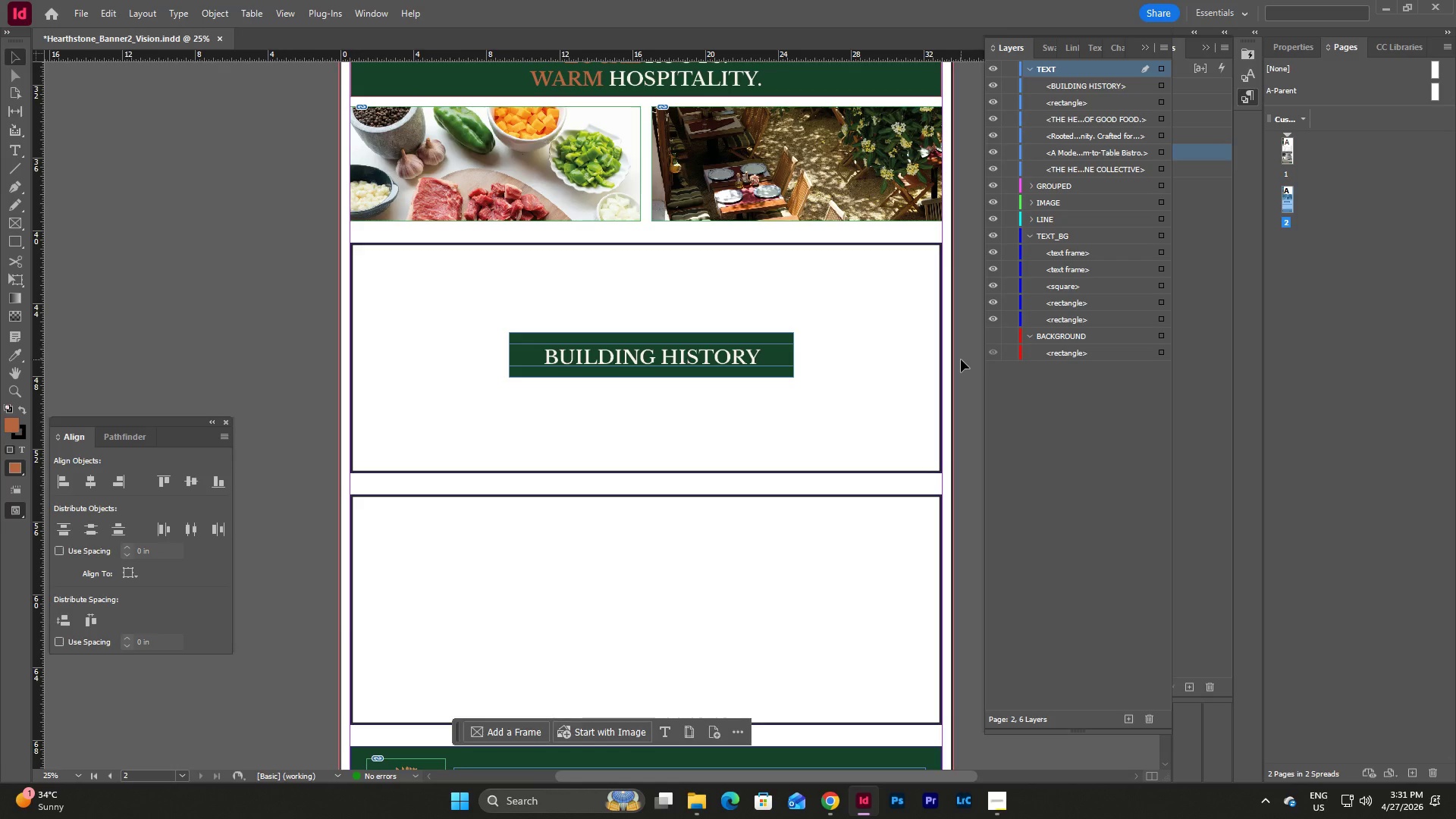 
left_click([698, 339])
 